 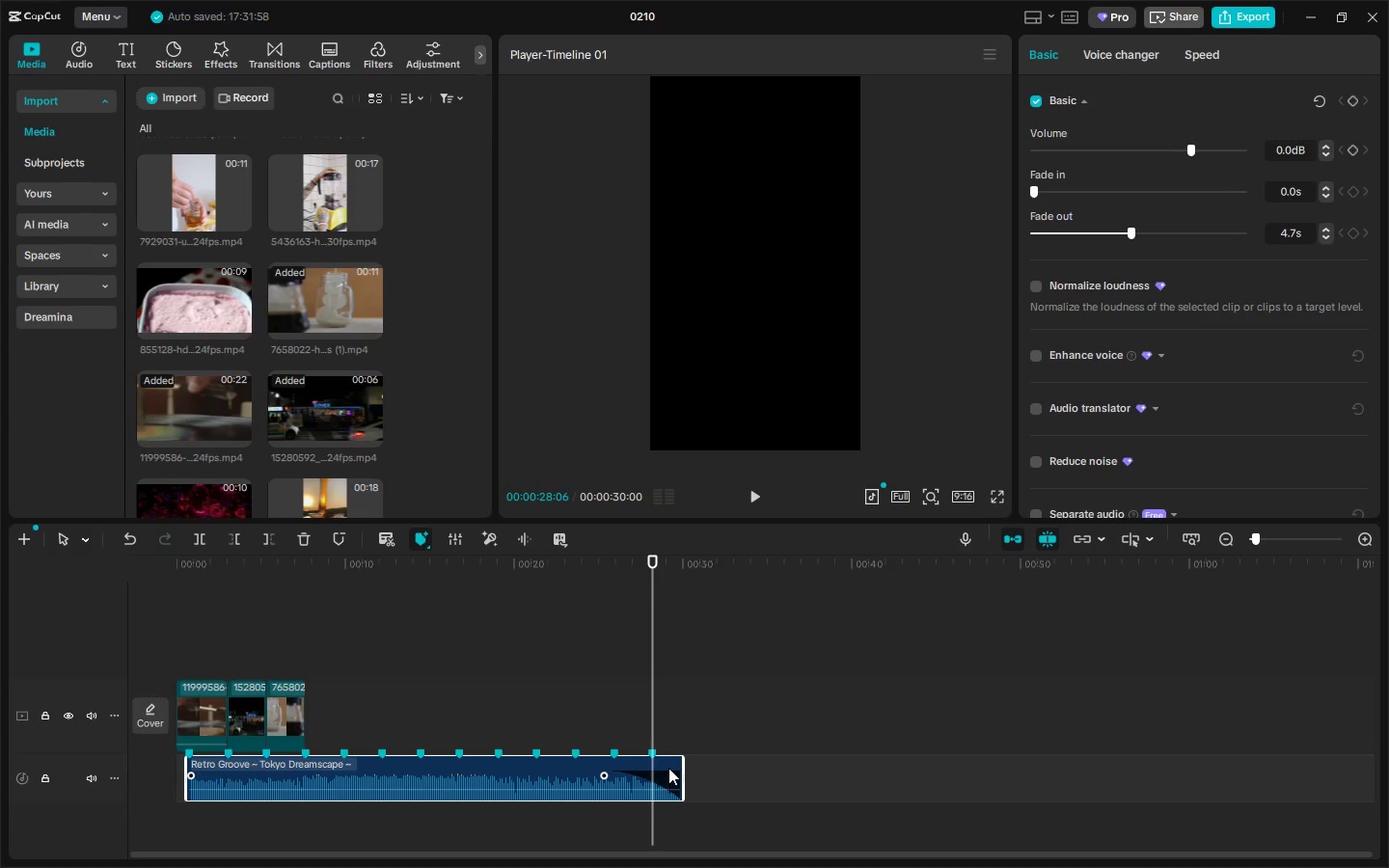 
key(Control+ControlLeft)
 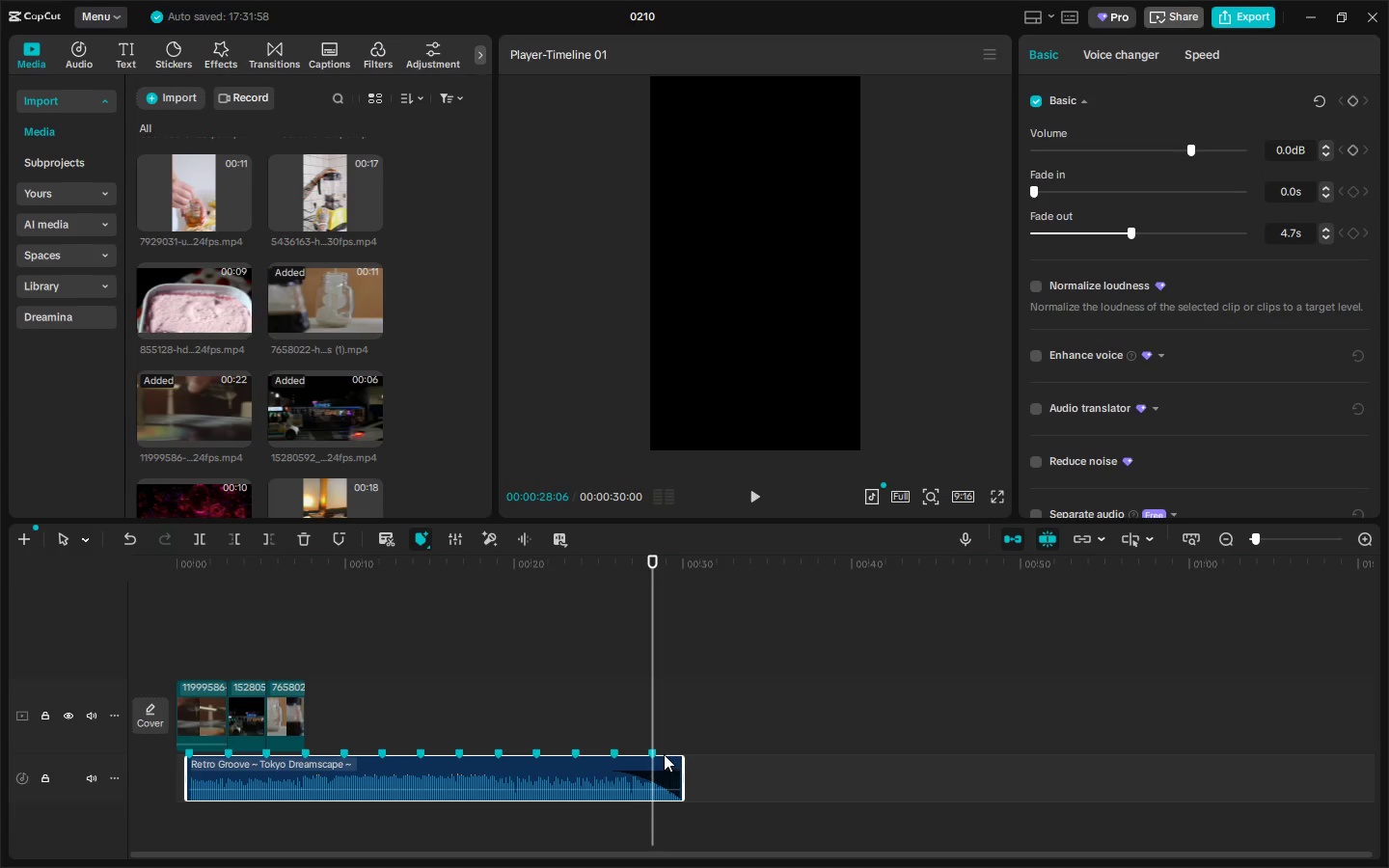 
key(Control+B)
 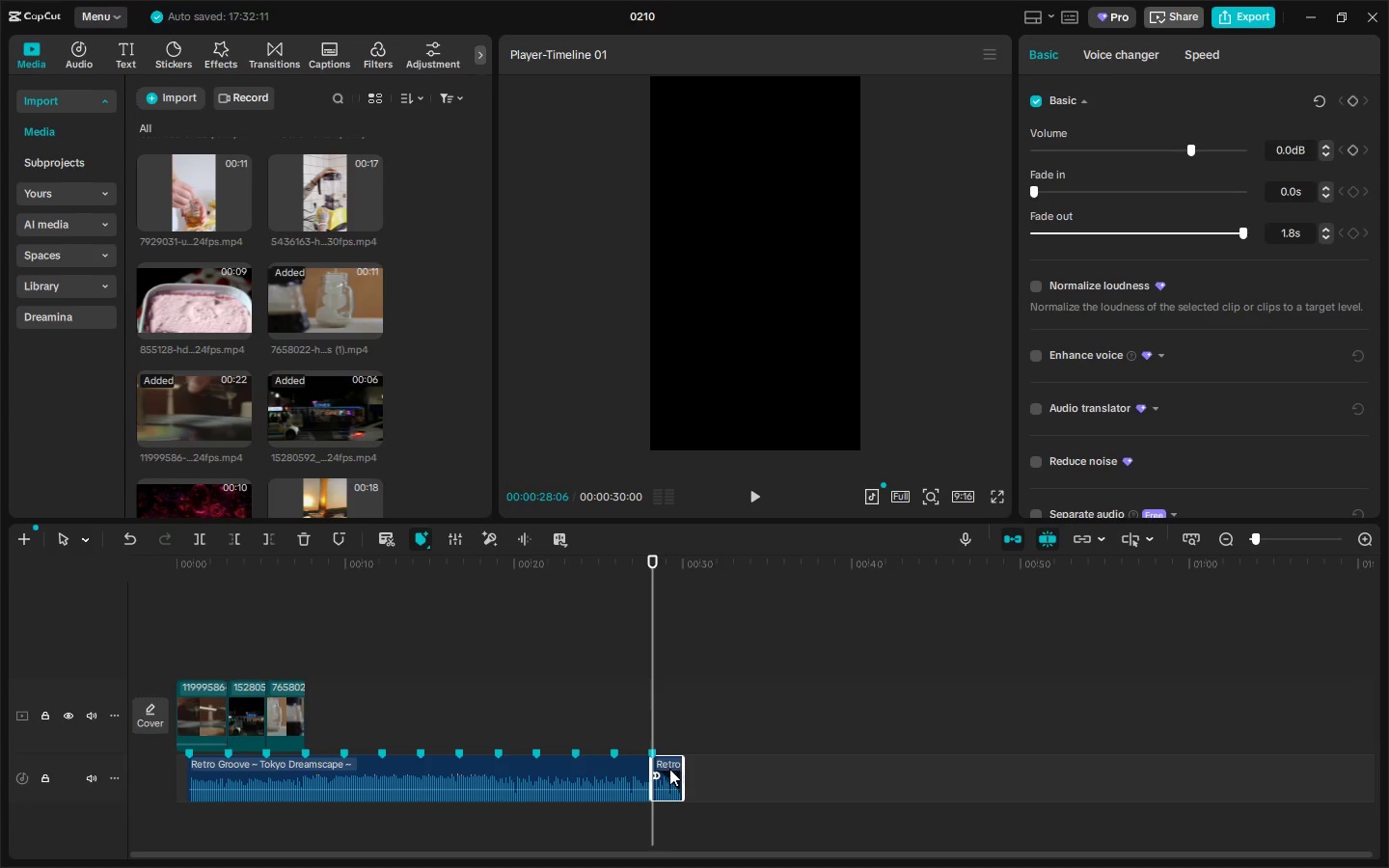 
left_click([669, 769])
 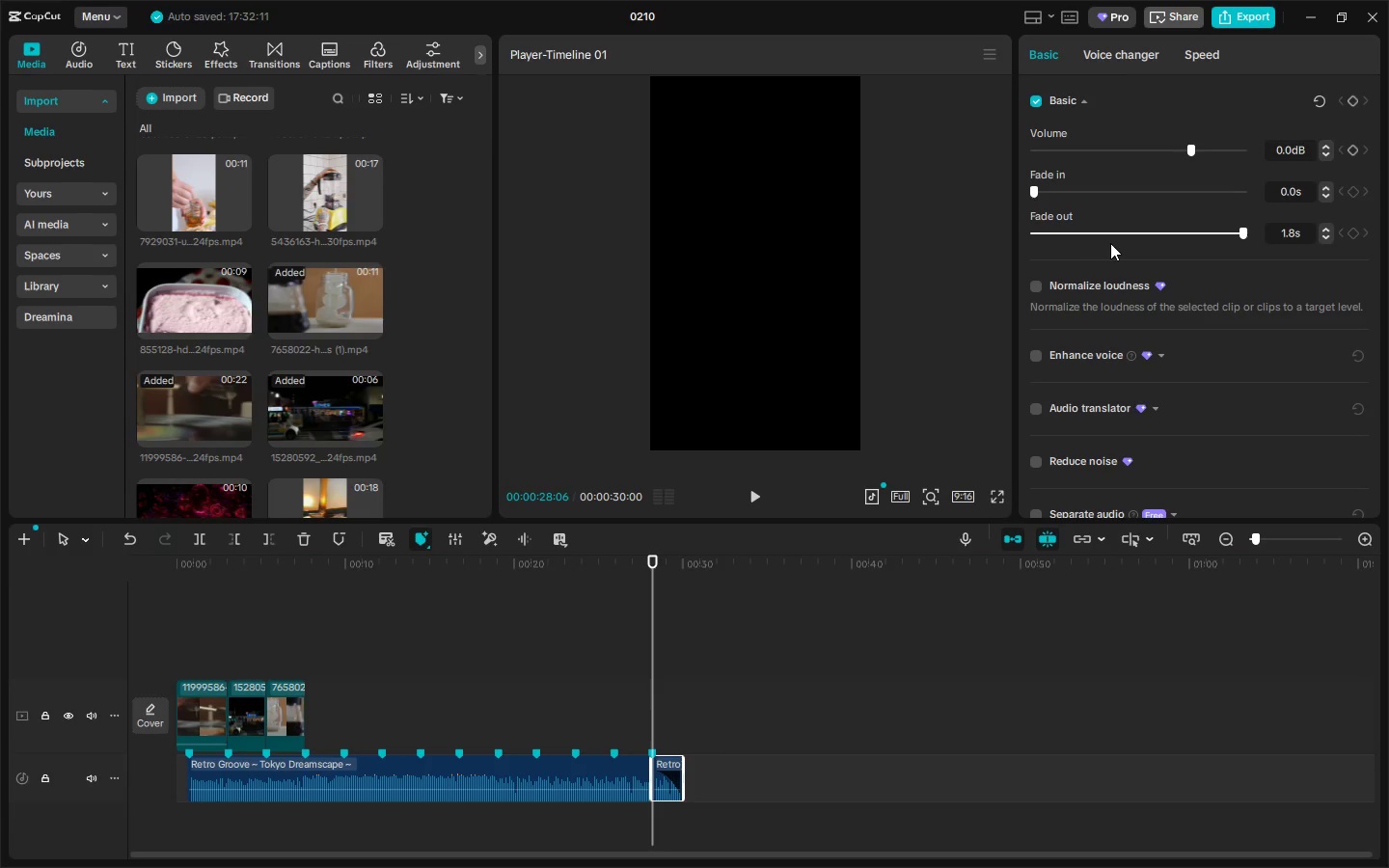 
left_click_drag(start_coordinate=[1119, 235], to_coordinate=[1387, 265])
 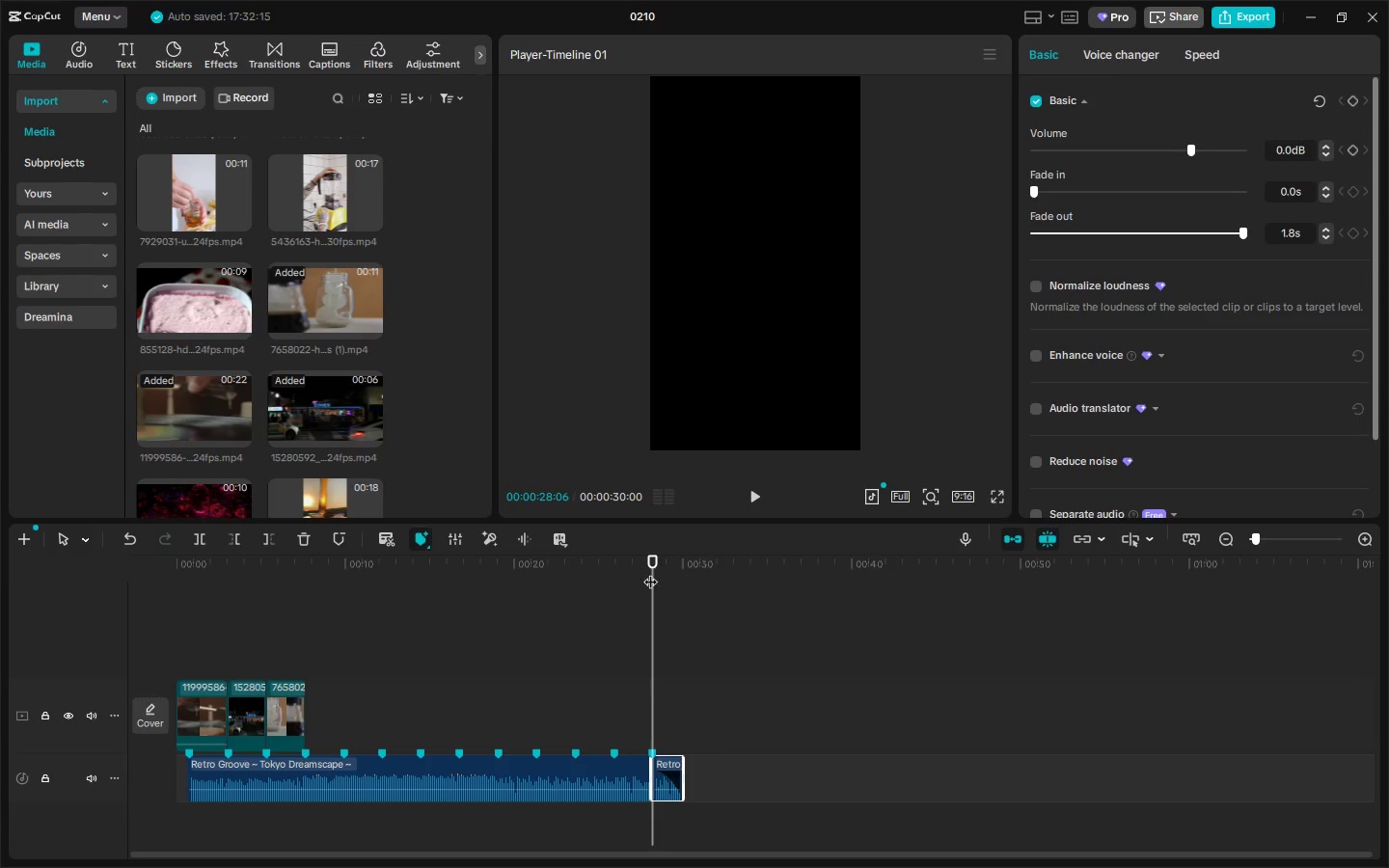 
left_click([636, 568])
 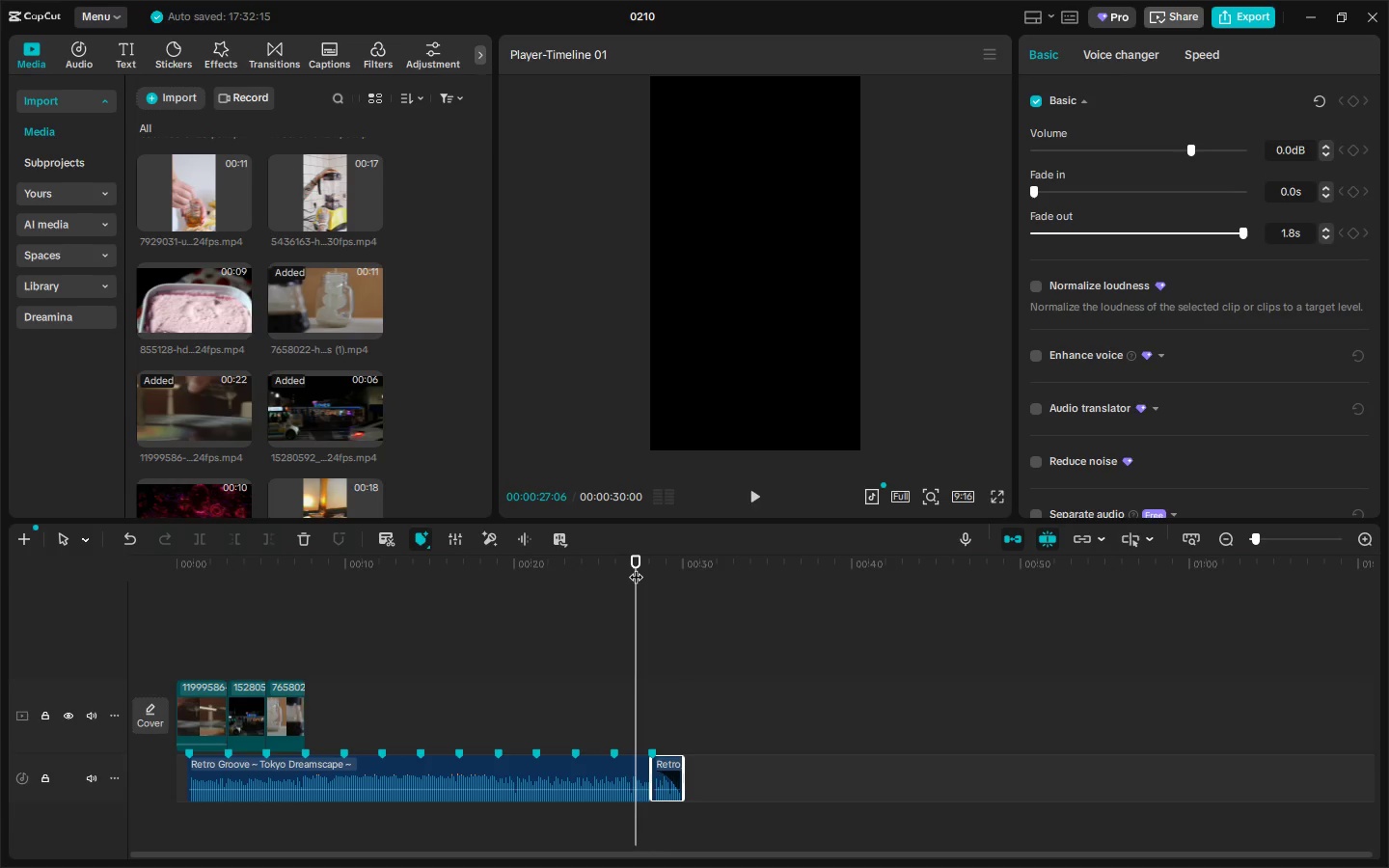 
key(Space)
 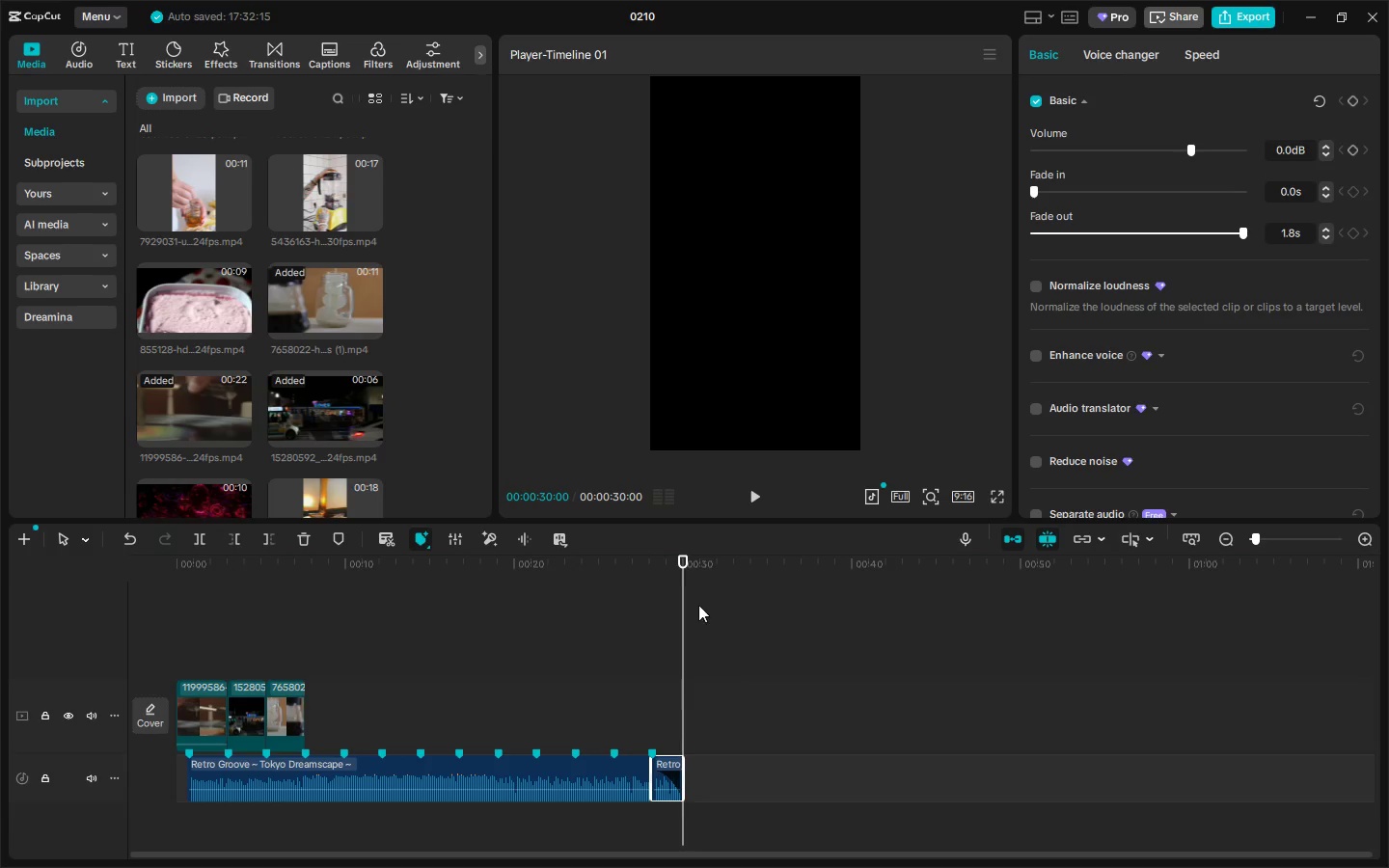 
key(Space)
 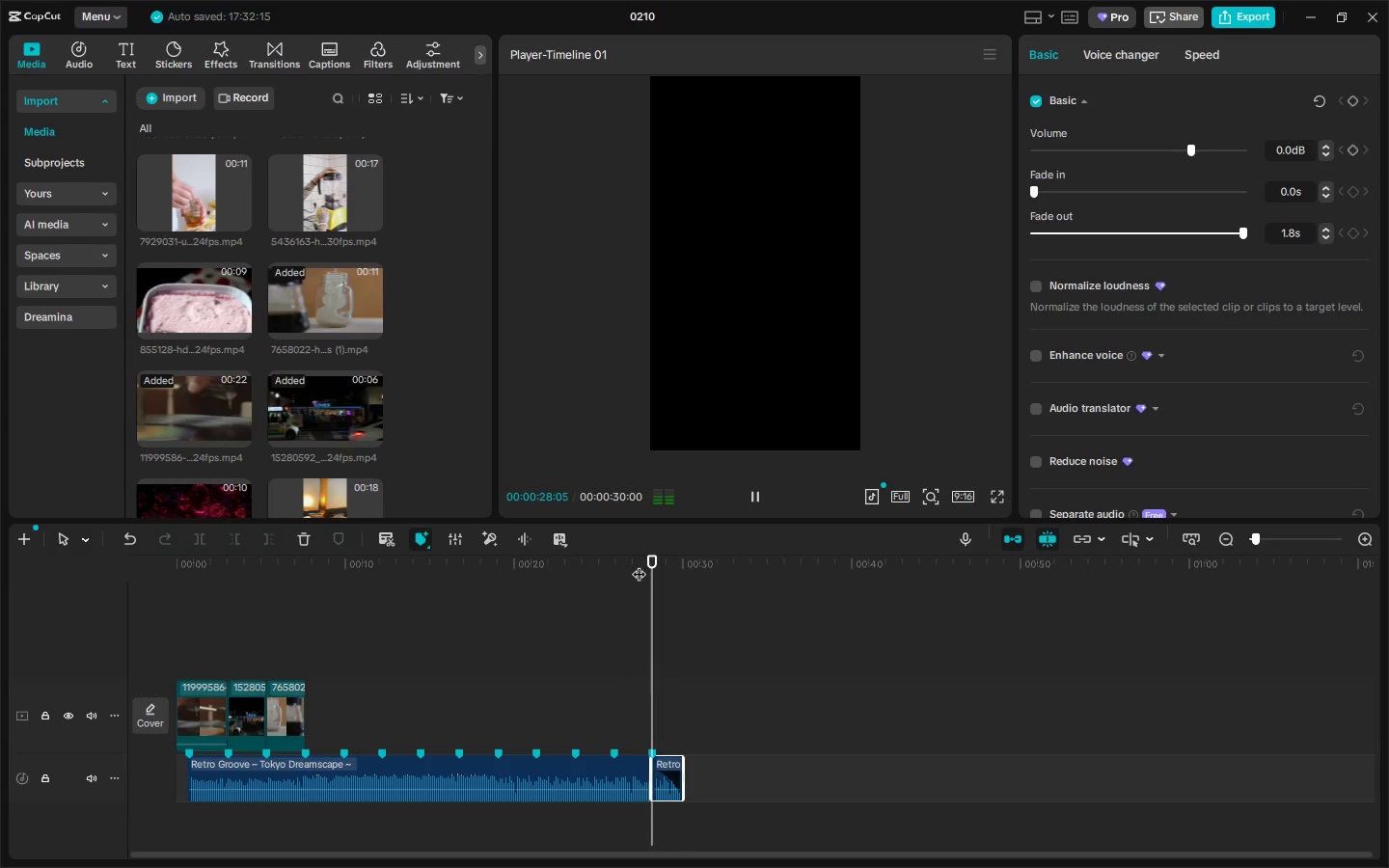 
key(Space)
 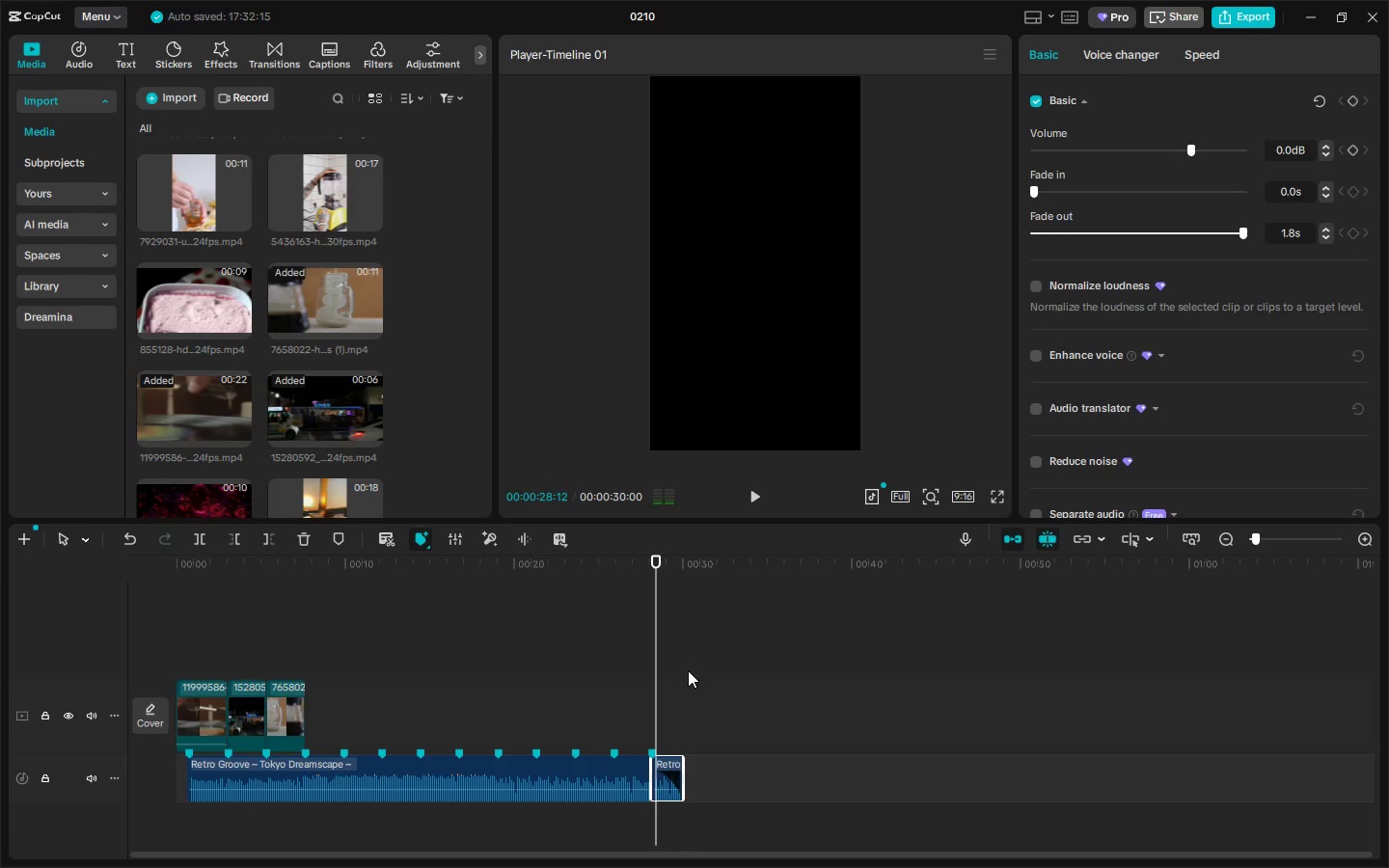 
key(Control+Z)
 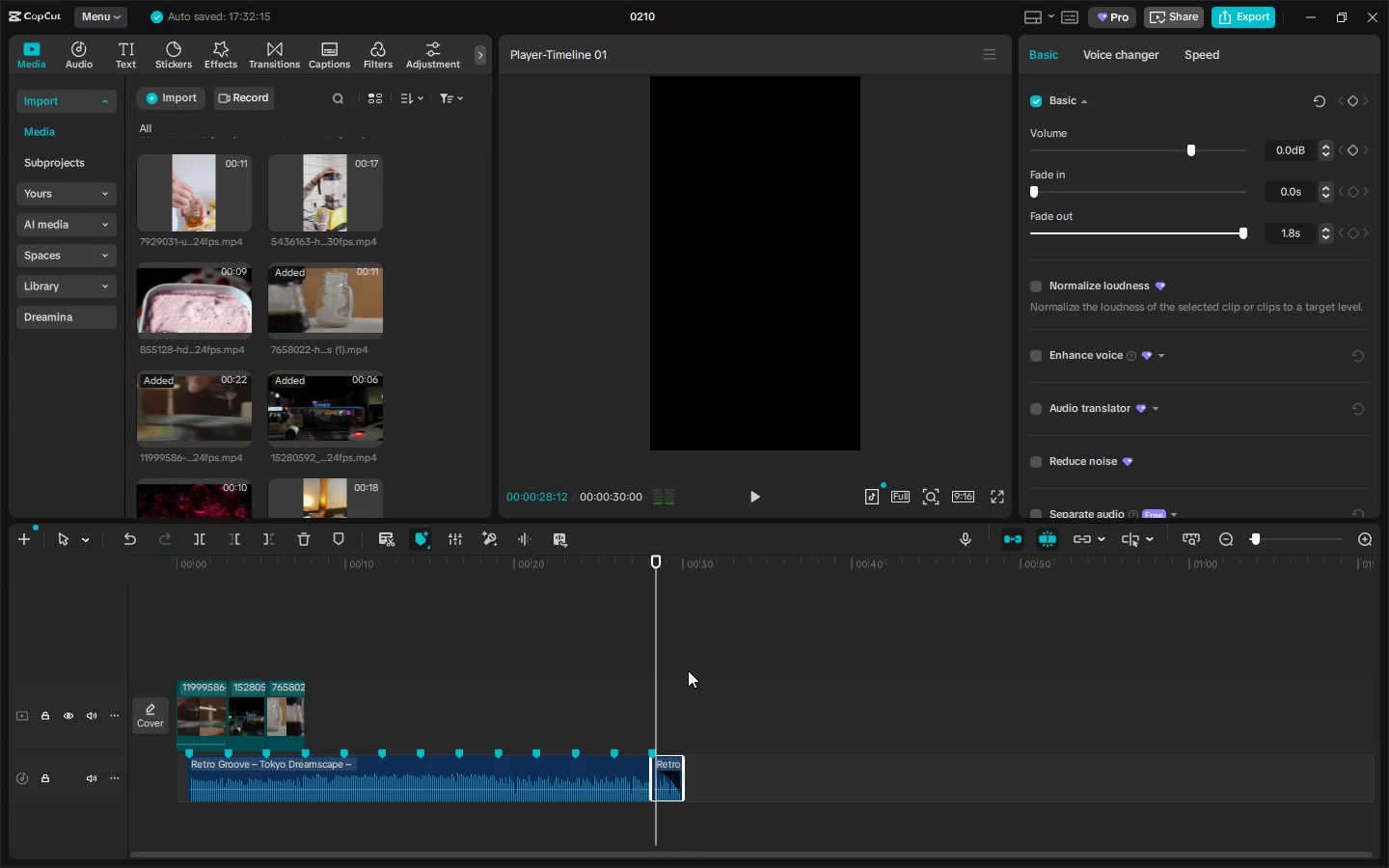 
key(Control+Z)
 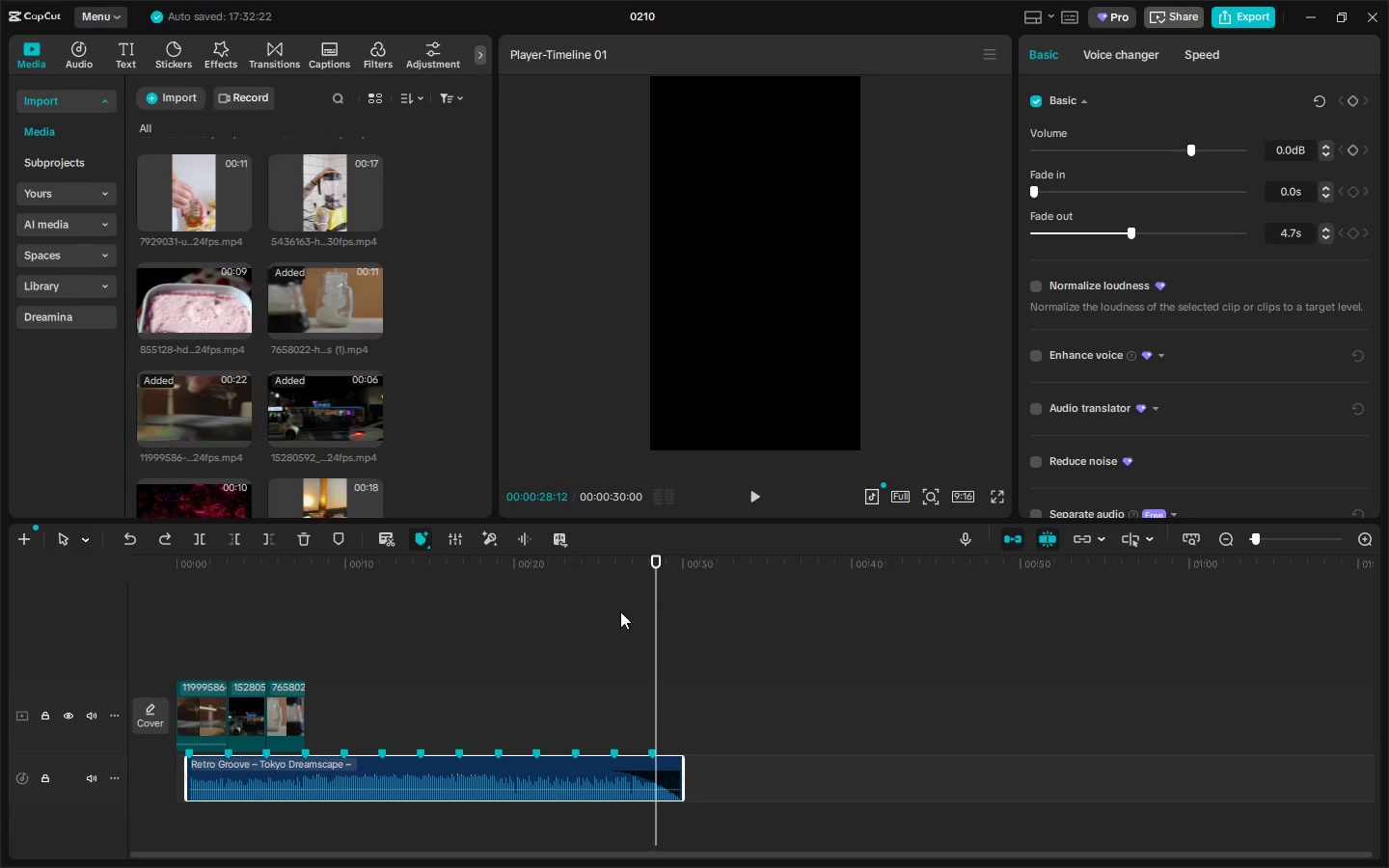 
left_click([604, 561])
 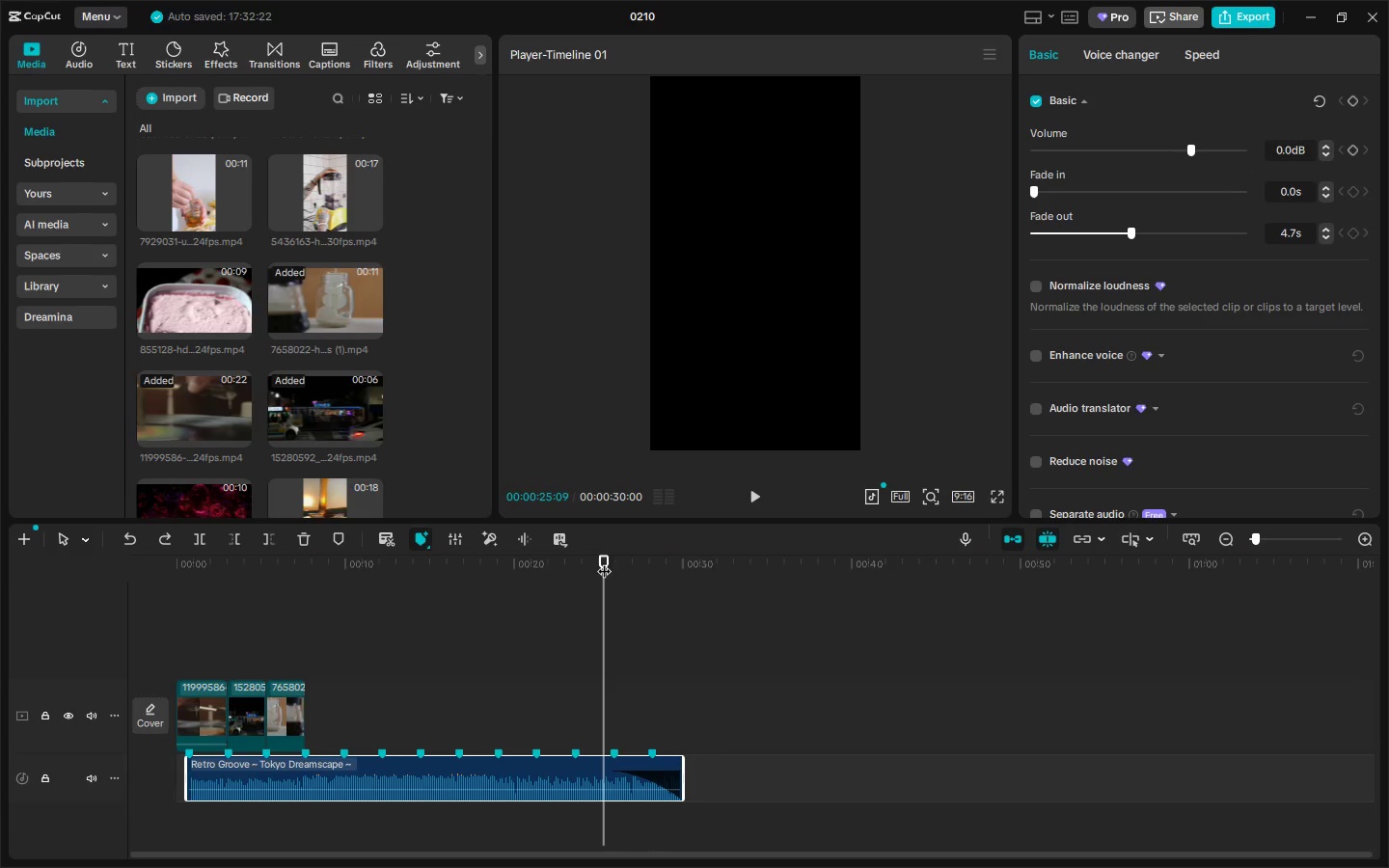 
key(Space)
 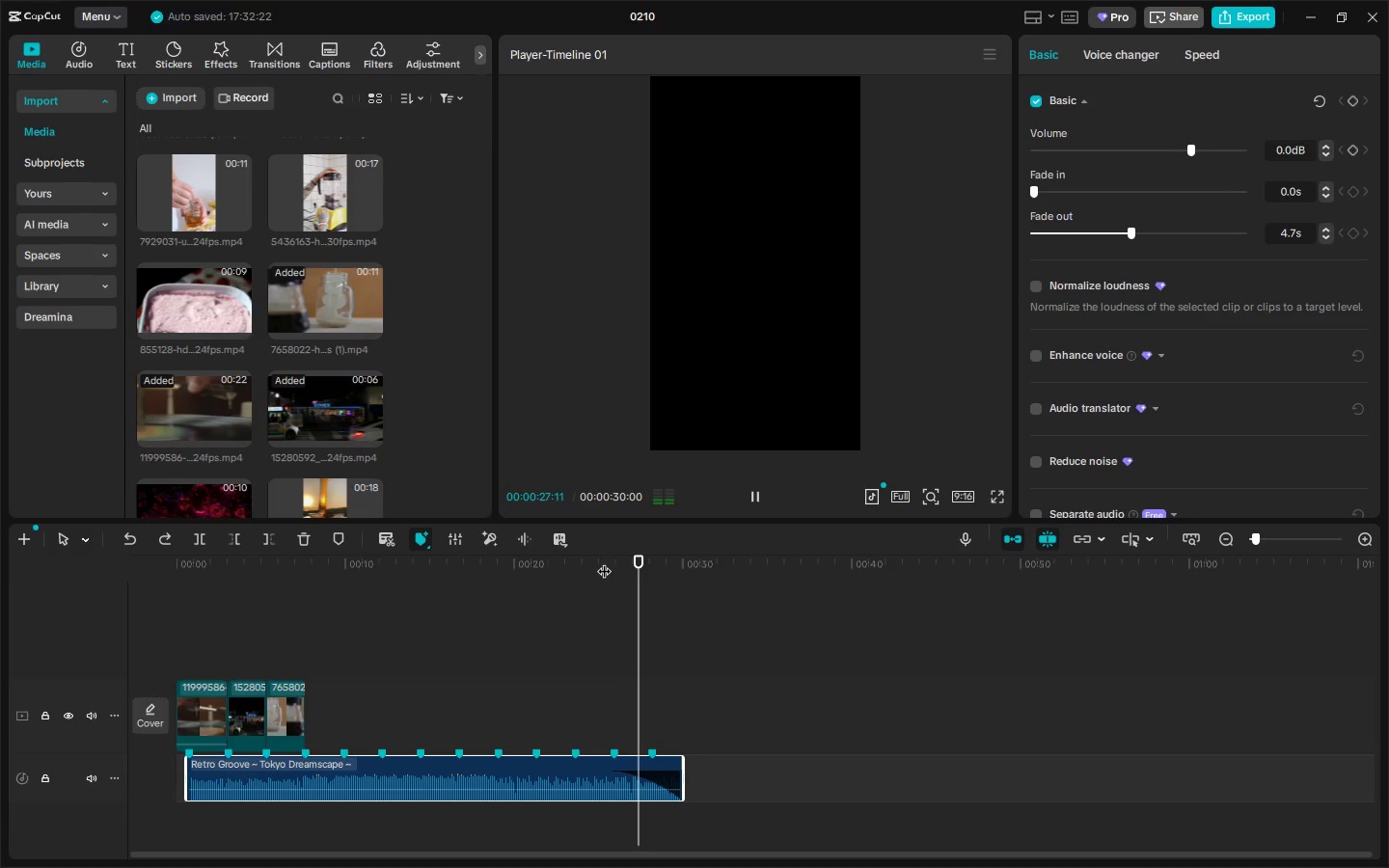 
key(Space)
 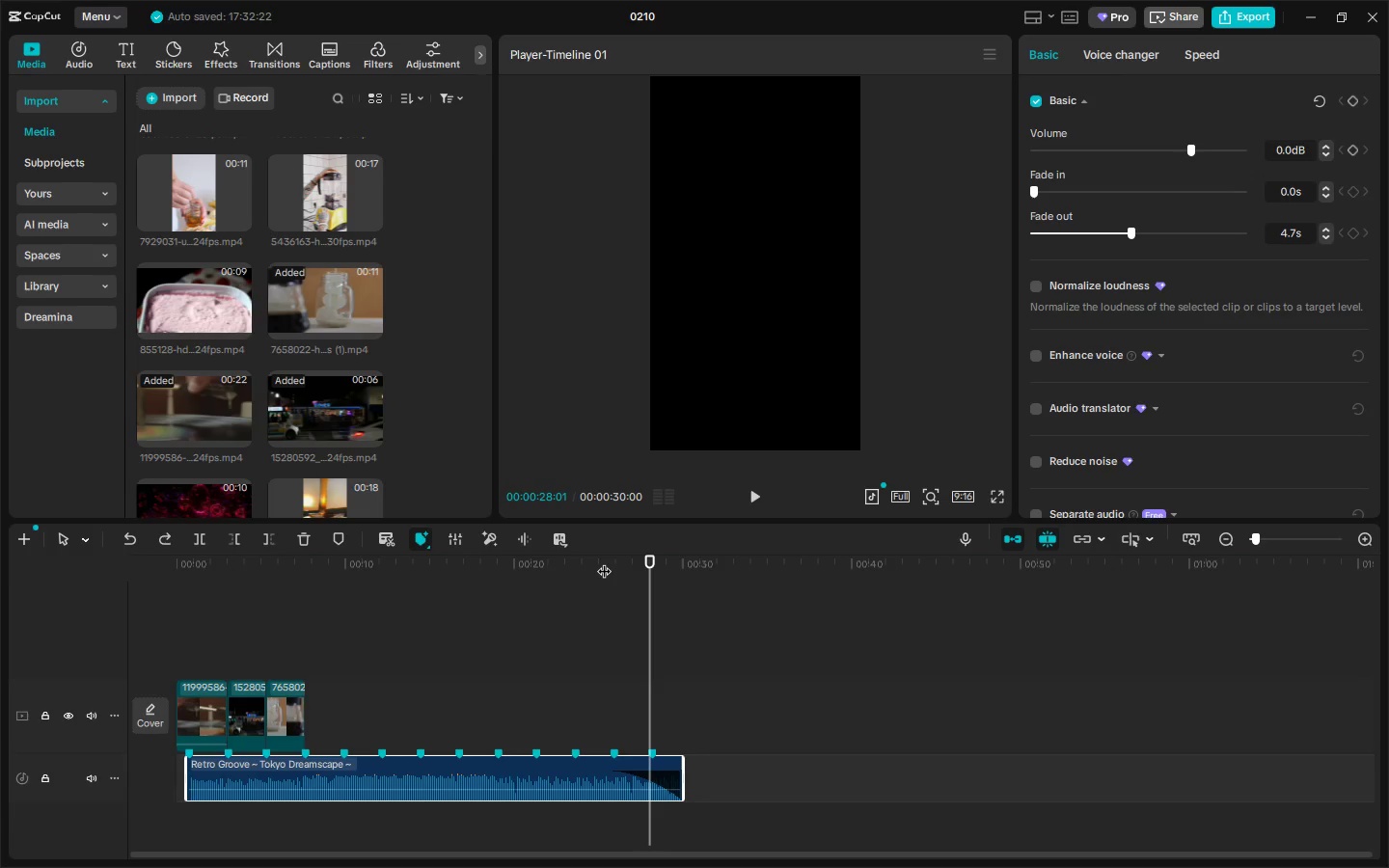 
key(Space)
 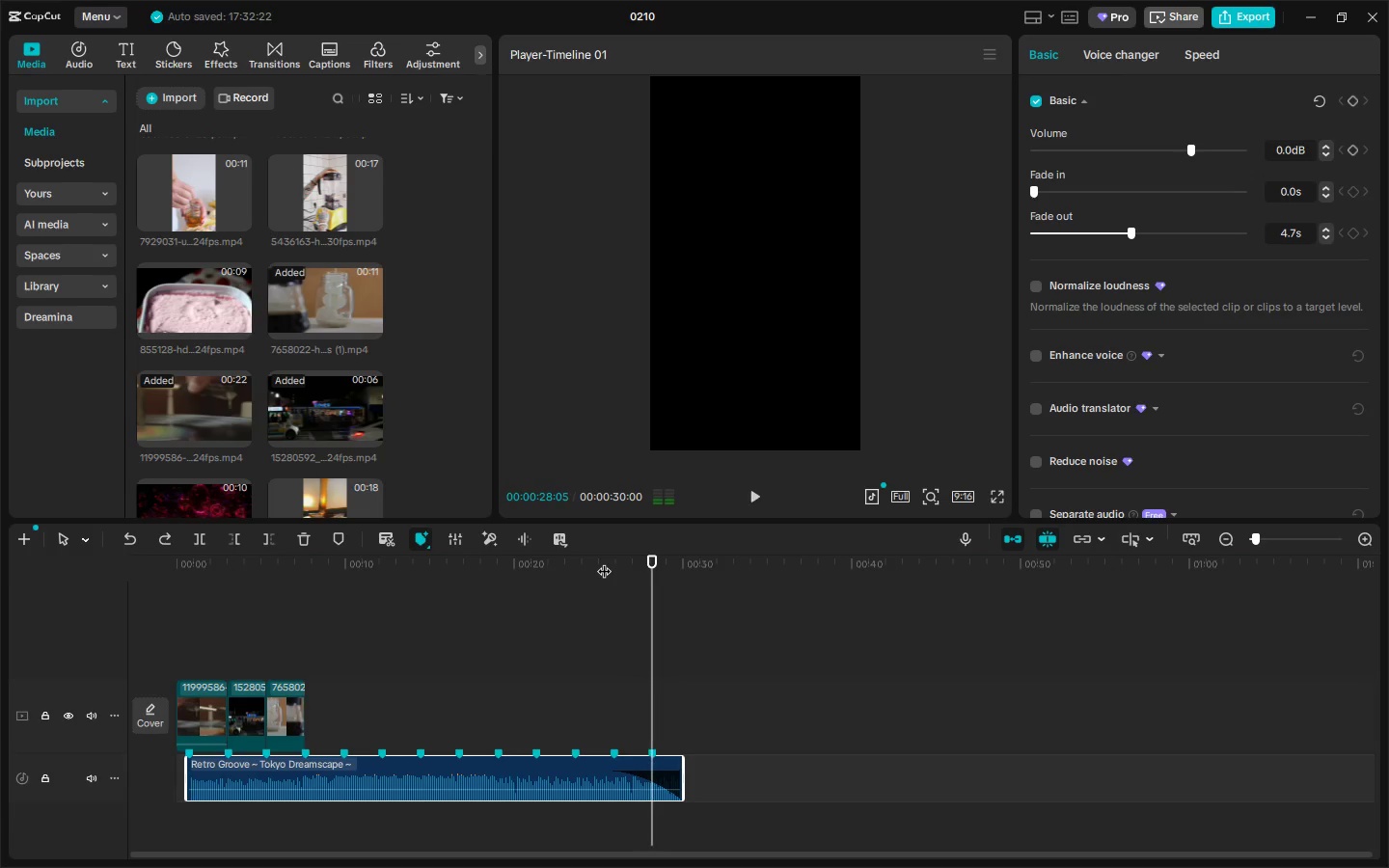 
key(Space)
 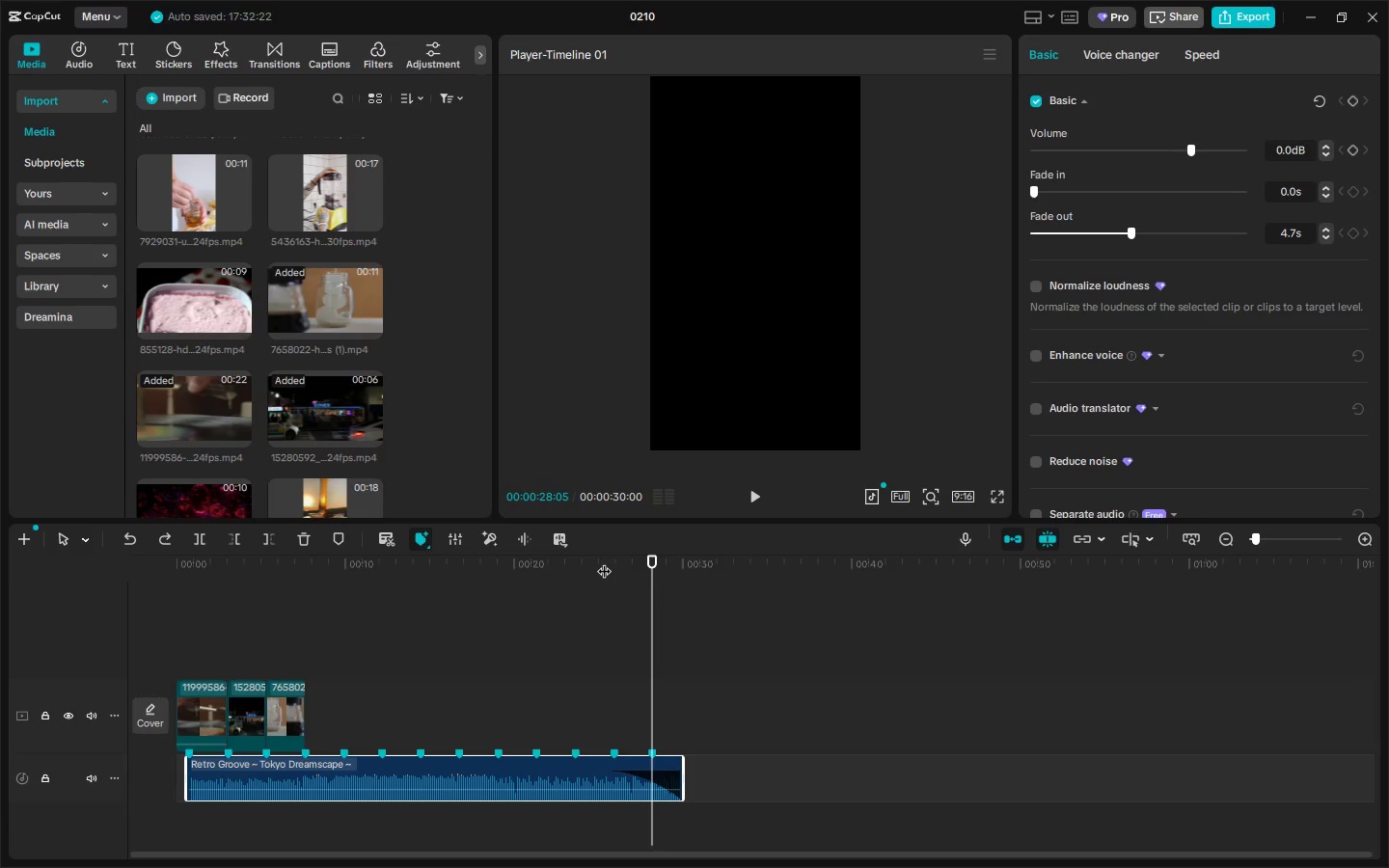 
key(Space)
 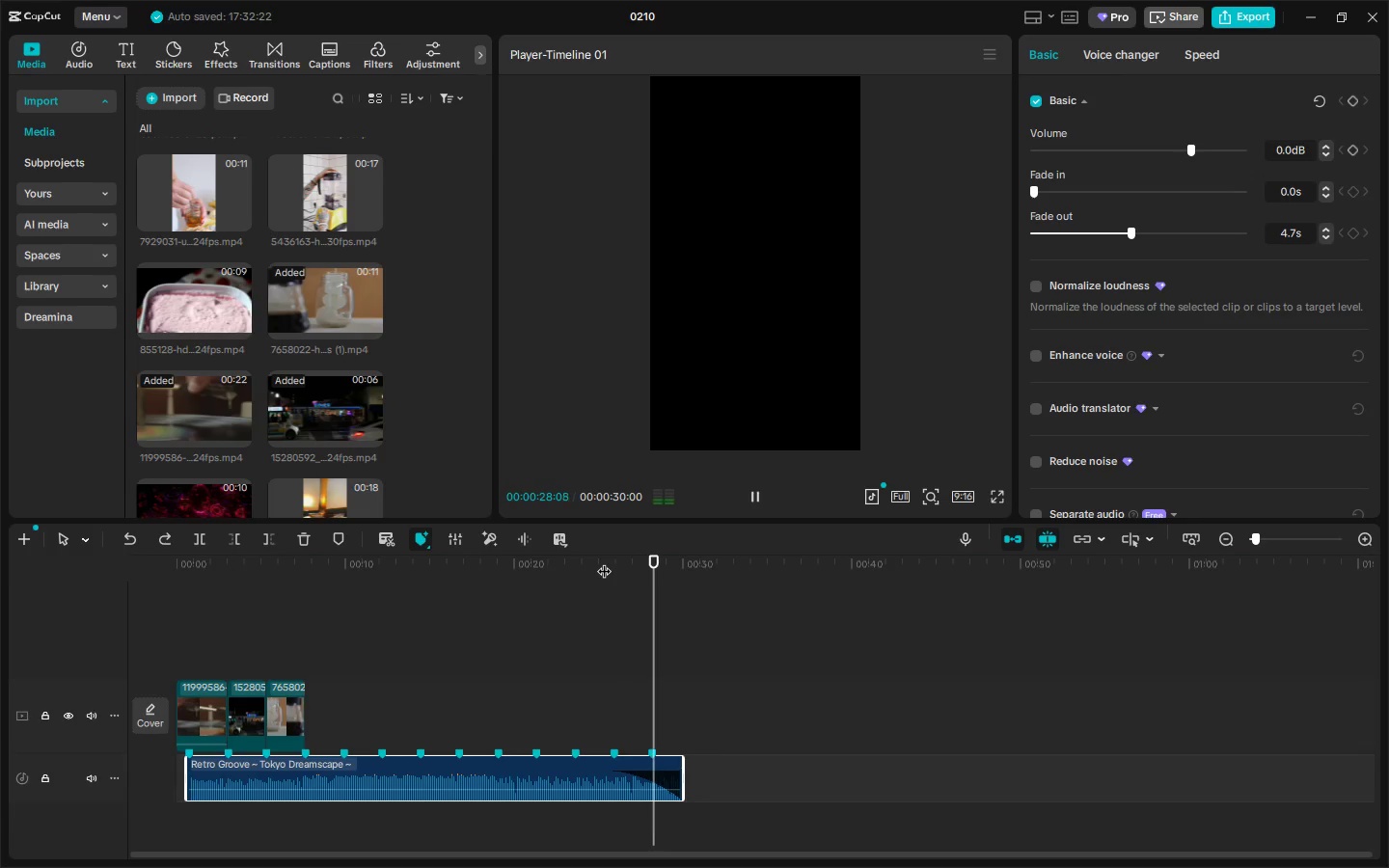 
key(Space)
 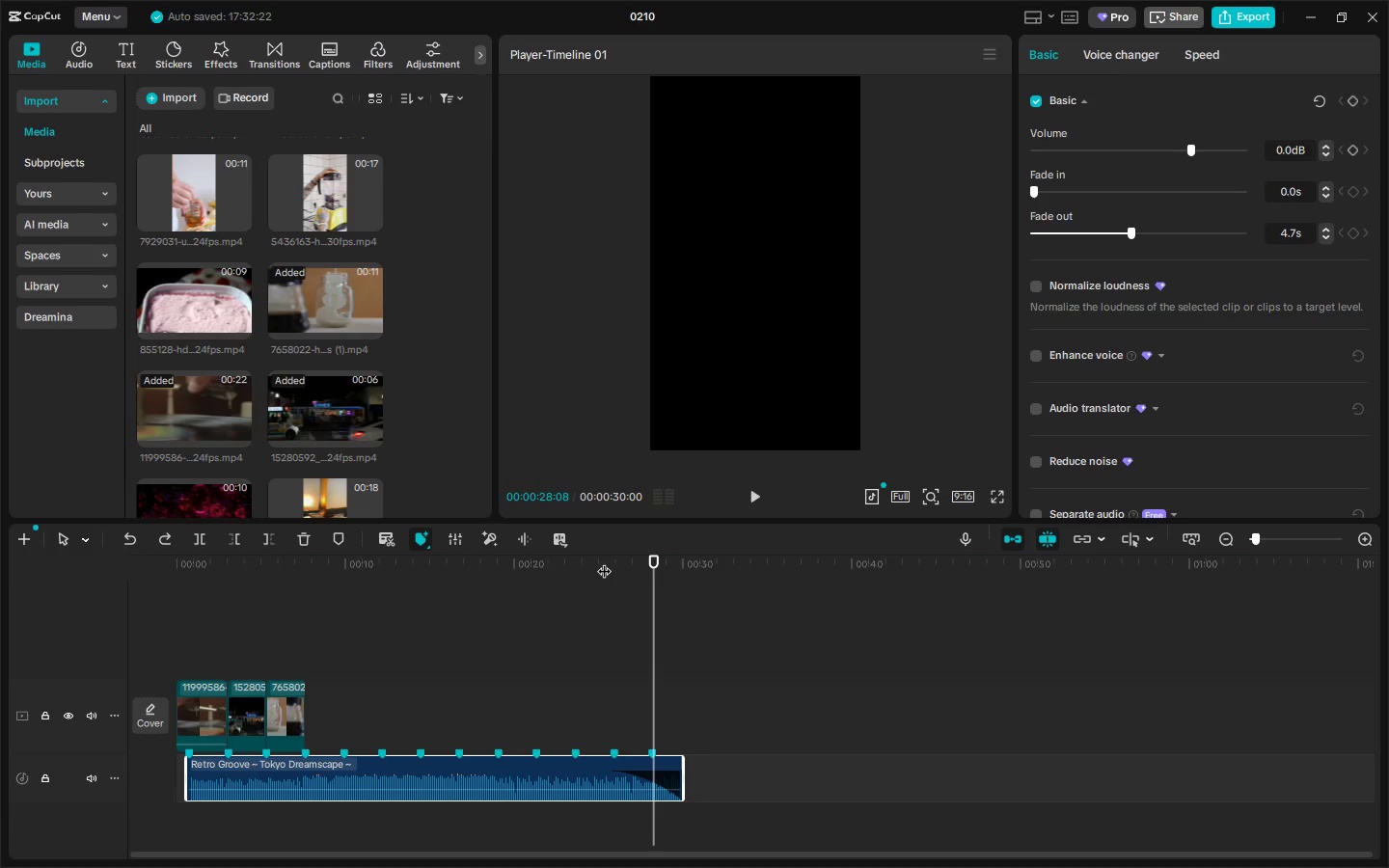 
key(Control+ControlLeft)
 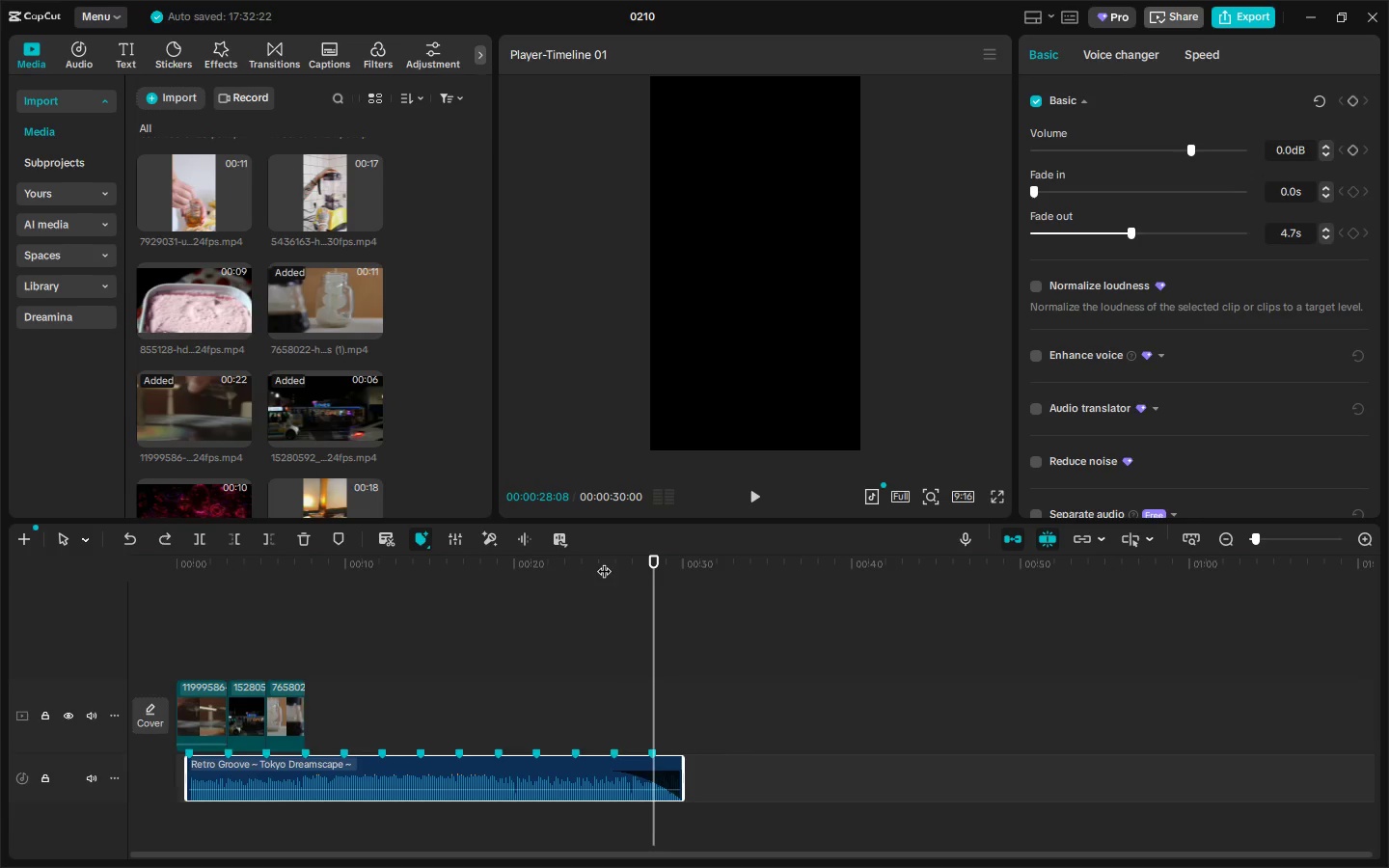 
key(Control+B)
 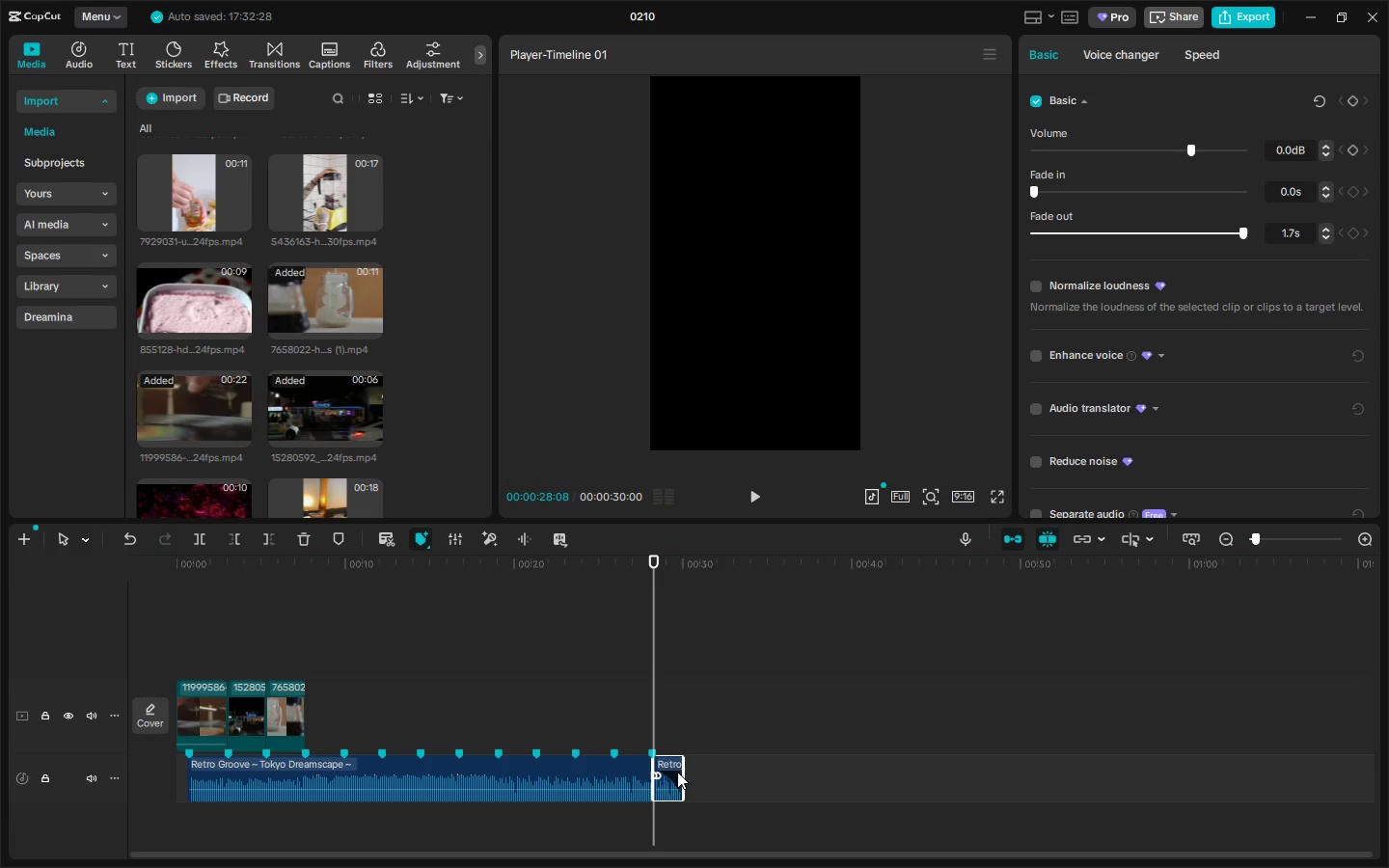 
left_click([667, 773])
 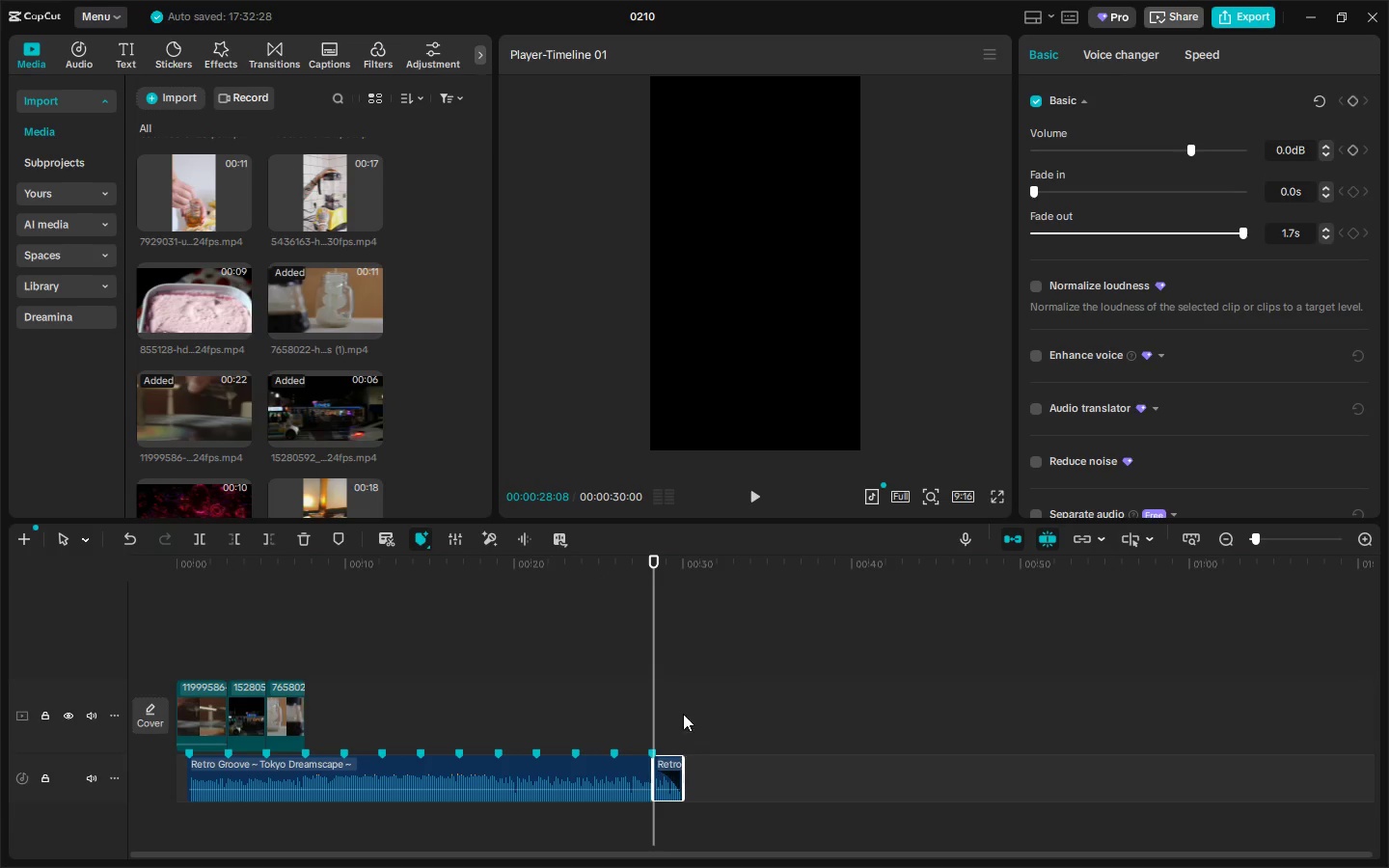 
key(Delete)
 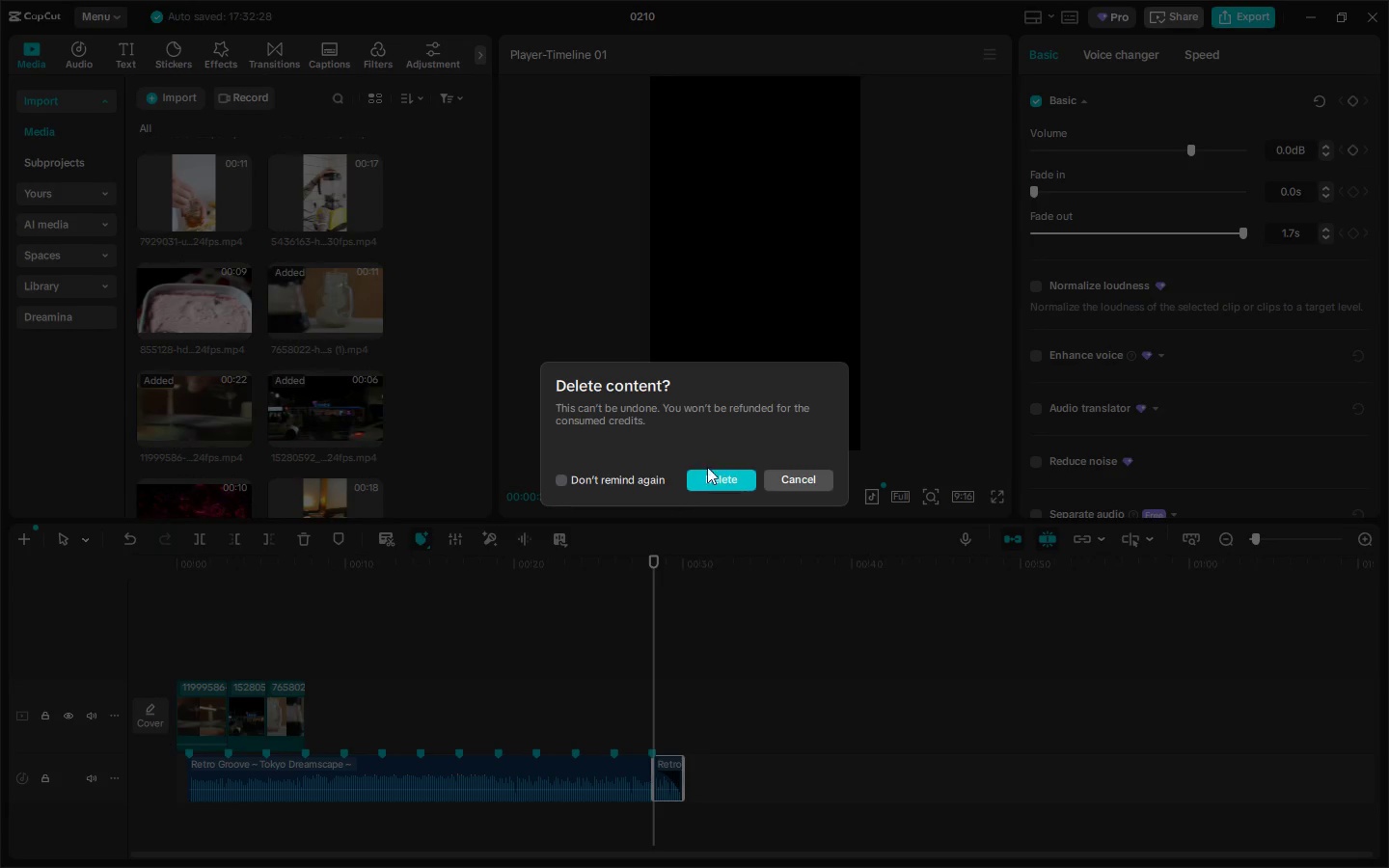 
left_click([724, 477])
 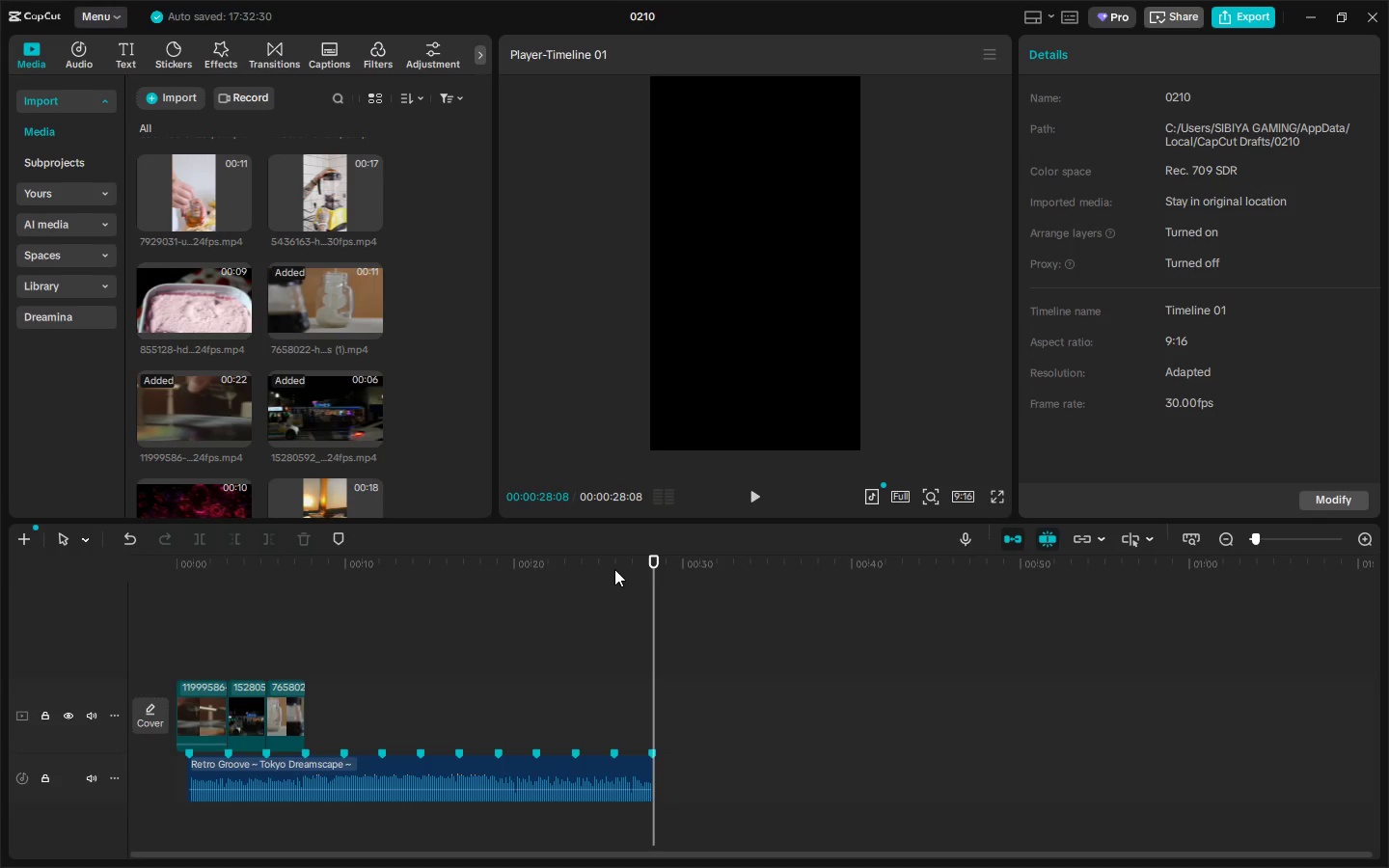 
left_click([614, 569])
 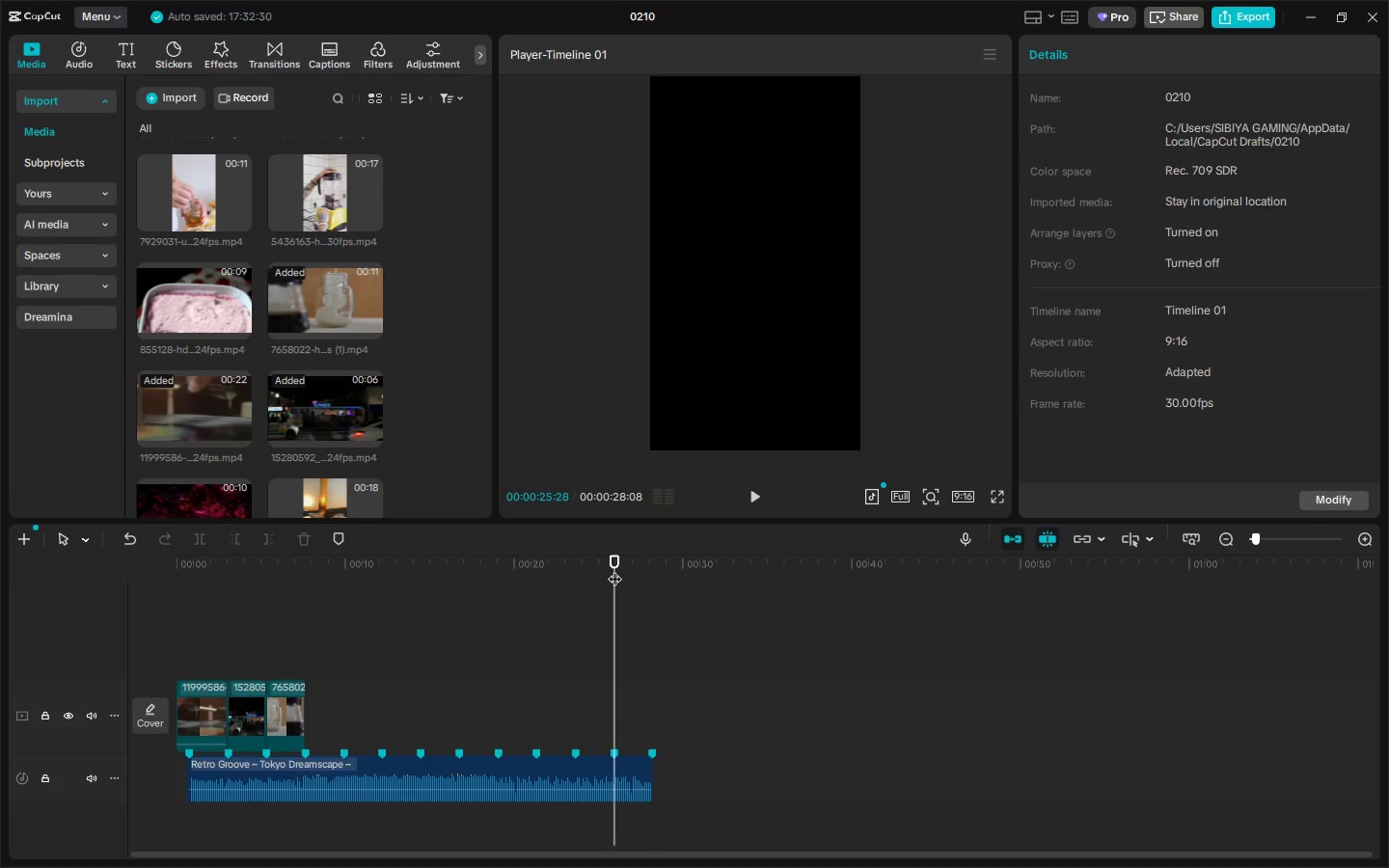 
key(Space)
 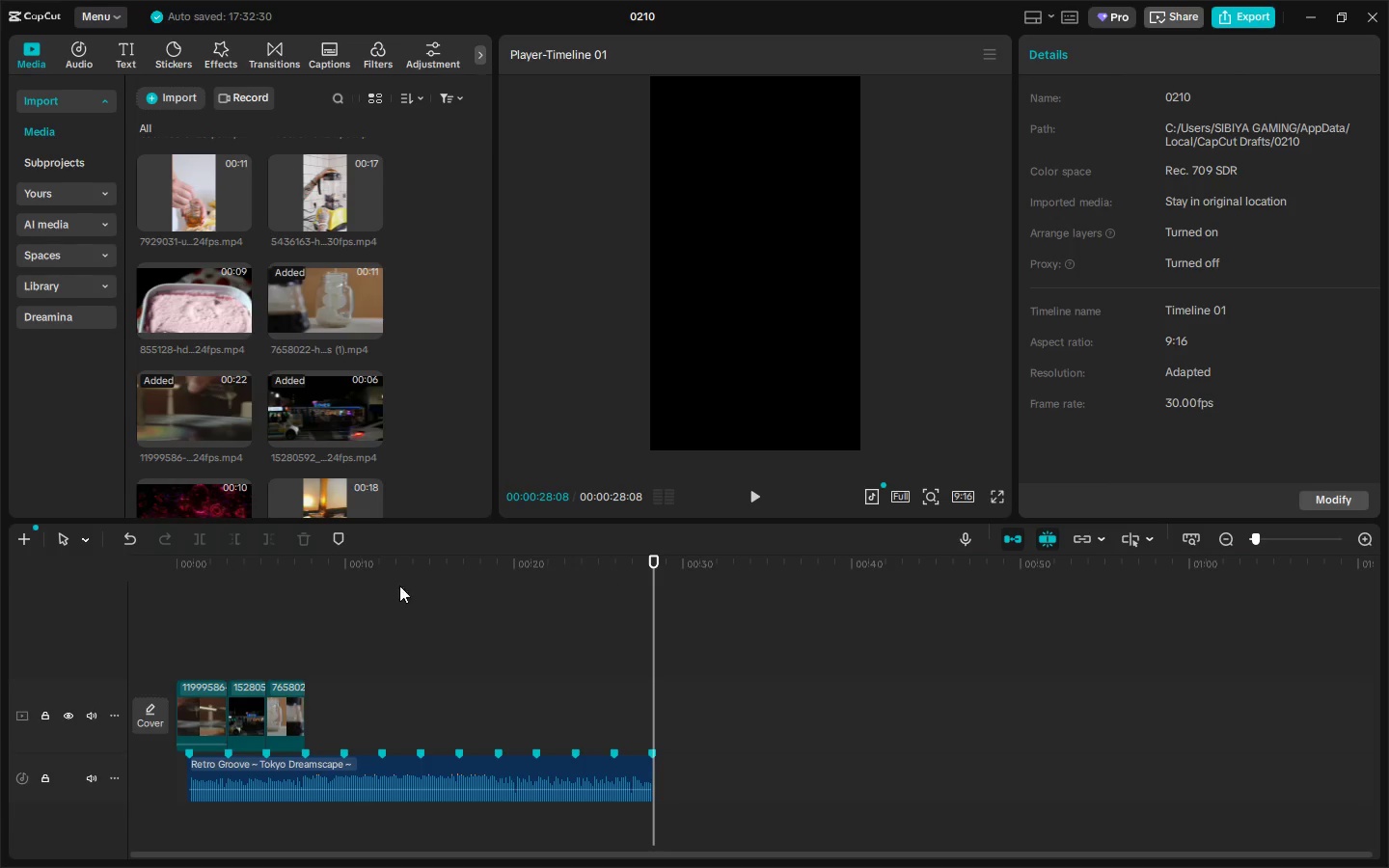 
left_click([365, 598])
 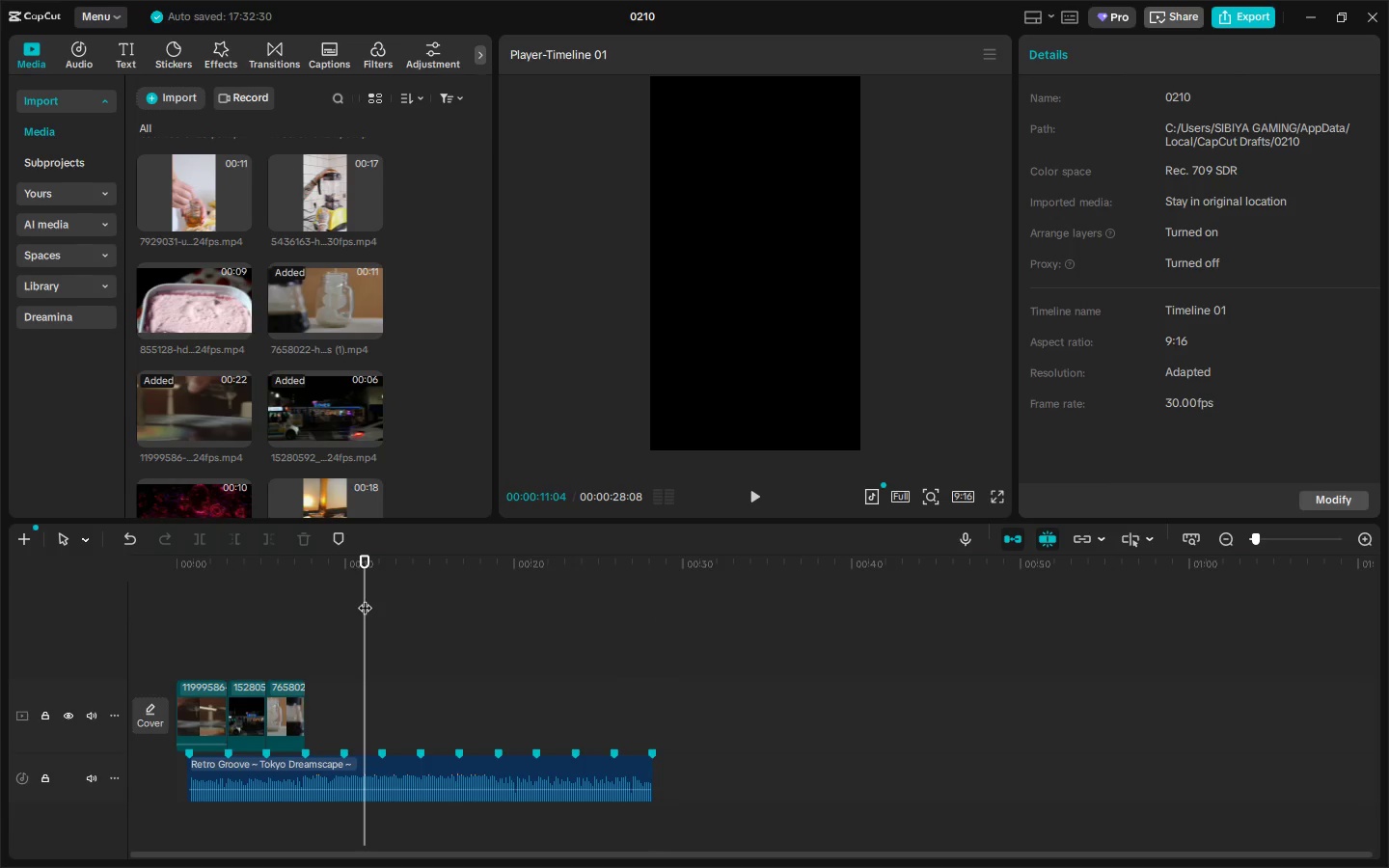 
key(Alt+AltLeft)
 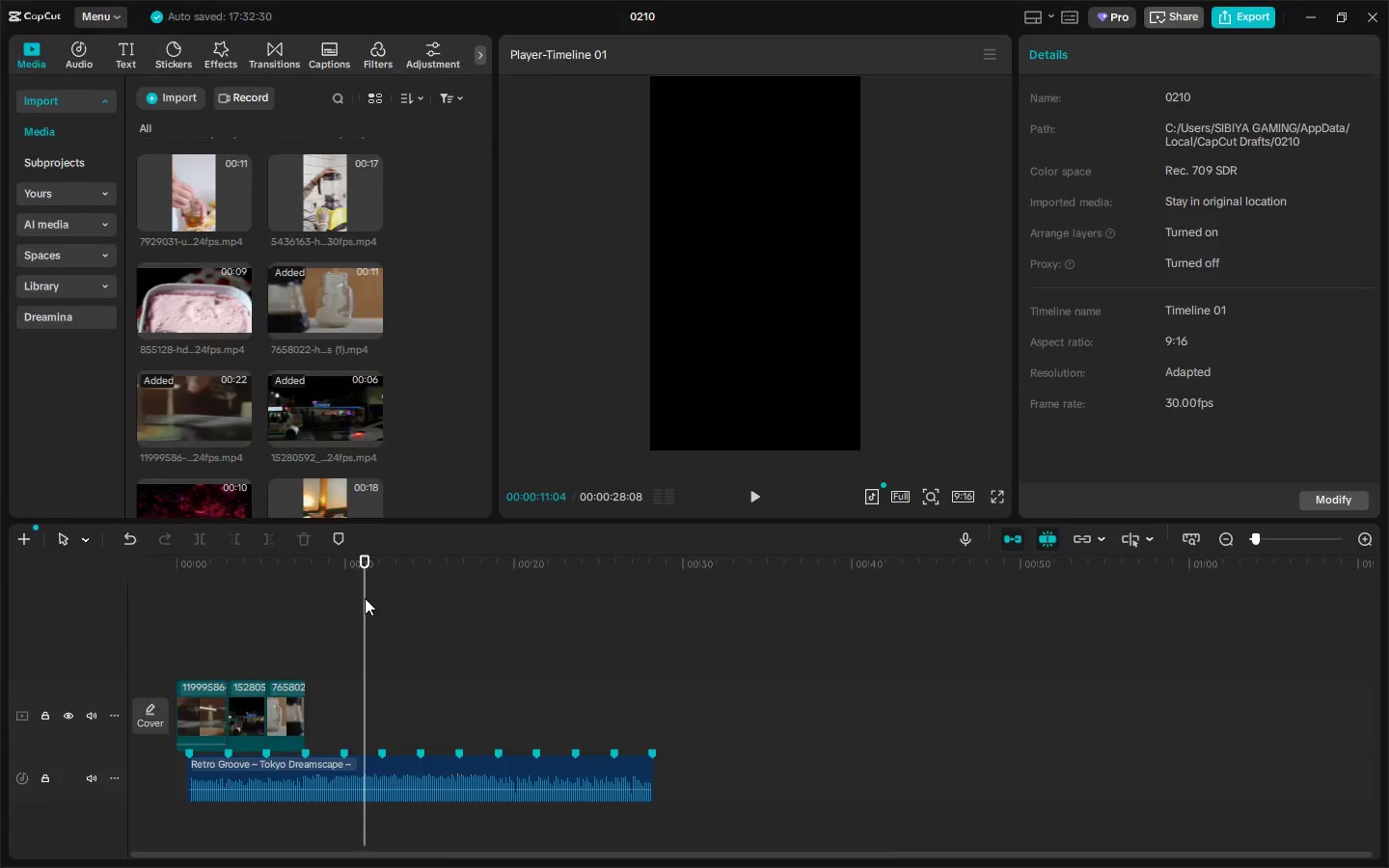 
key(Alt+Tab)
 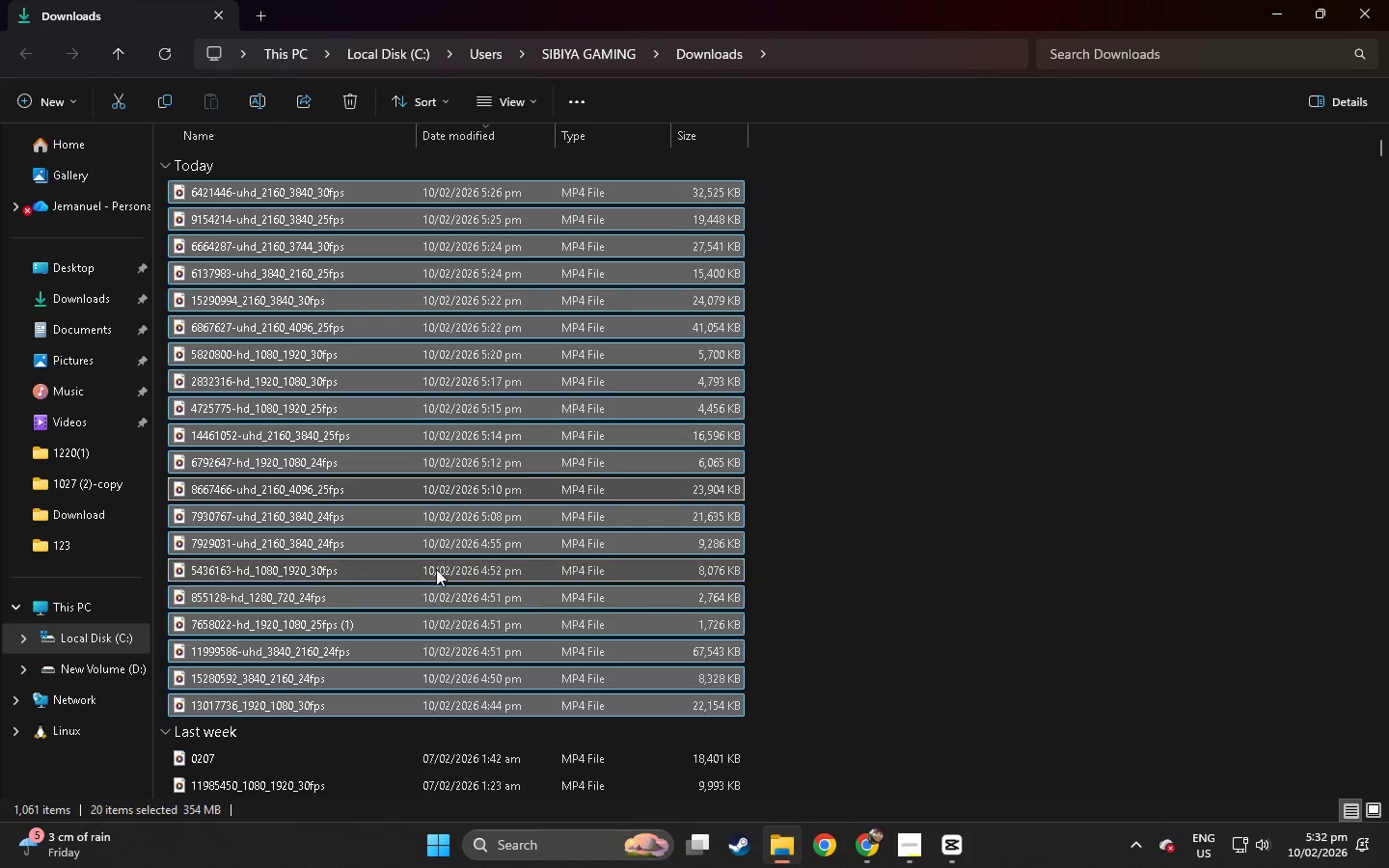 
key(Alt+AltLeft)
 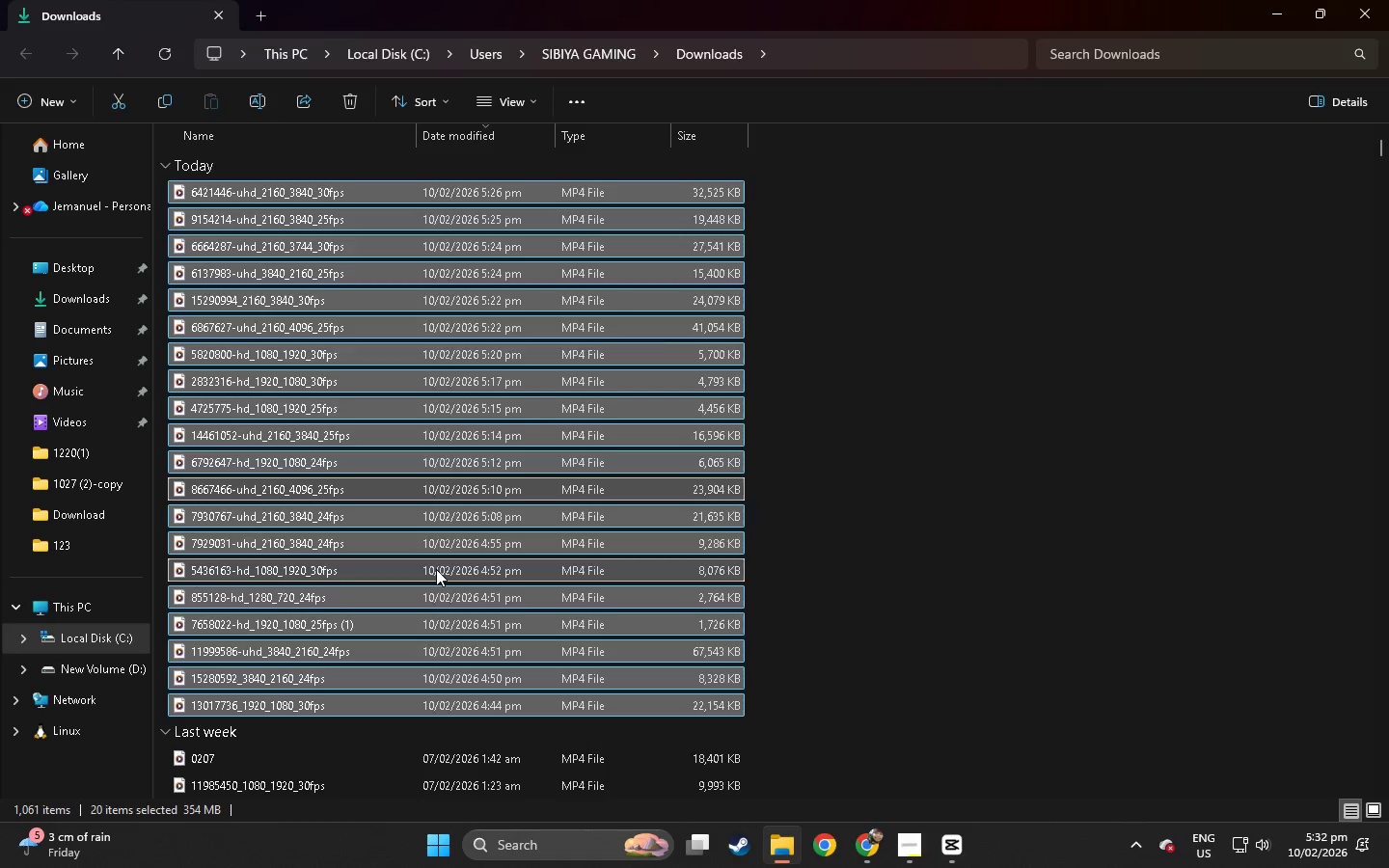 
key(Alt+Tab)
 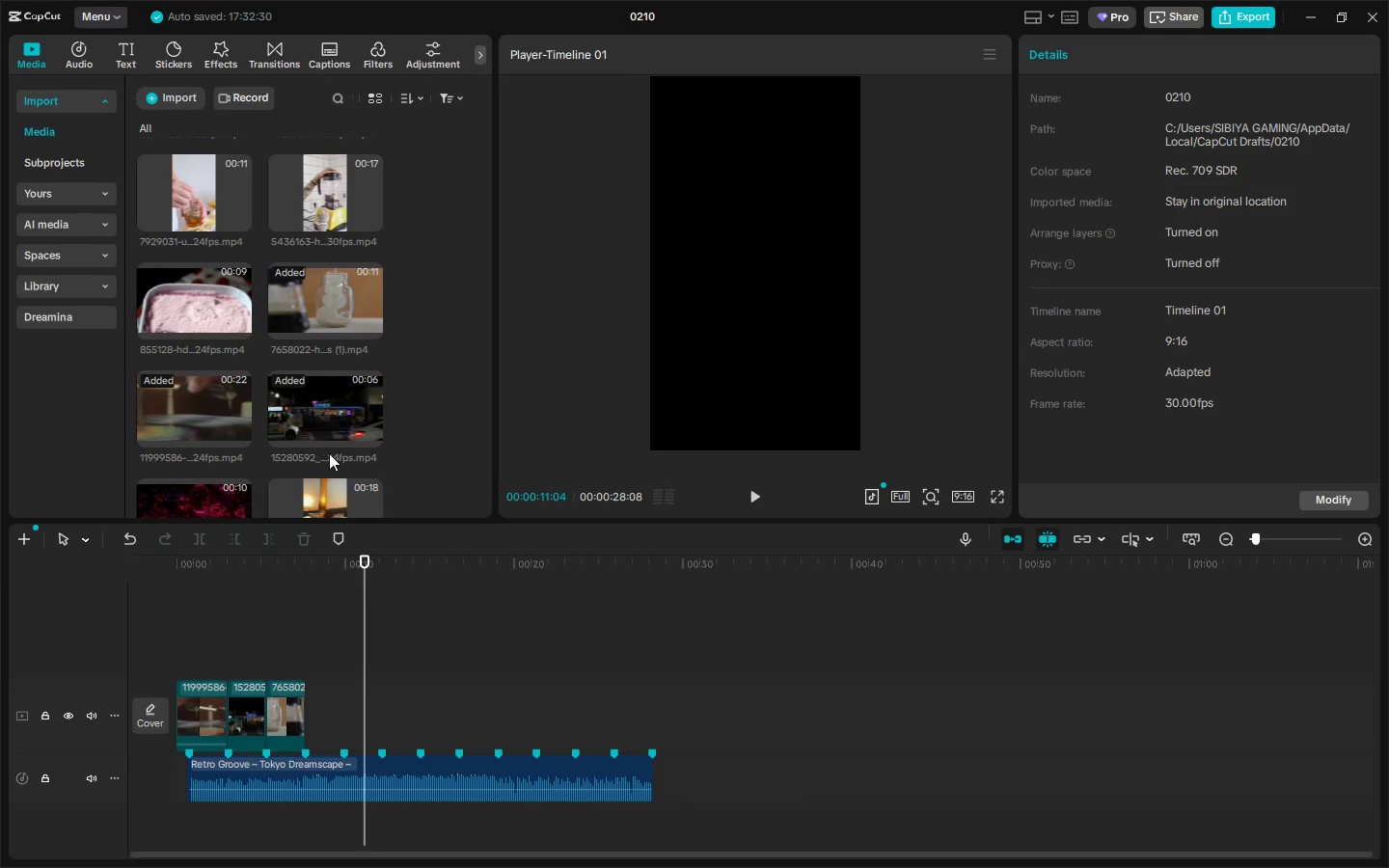 
mouse_move([314, 418])
 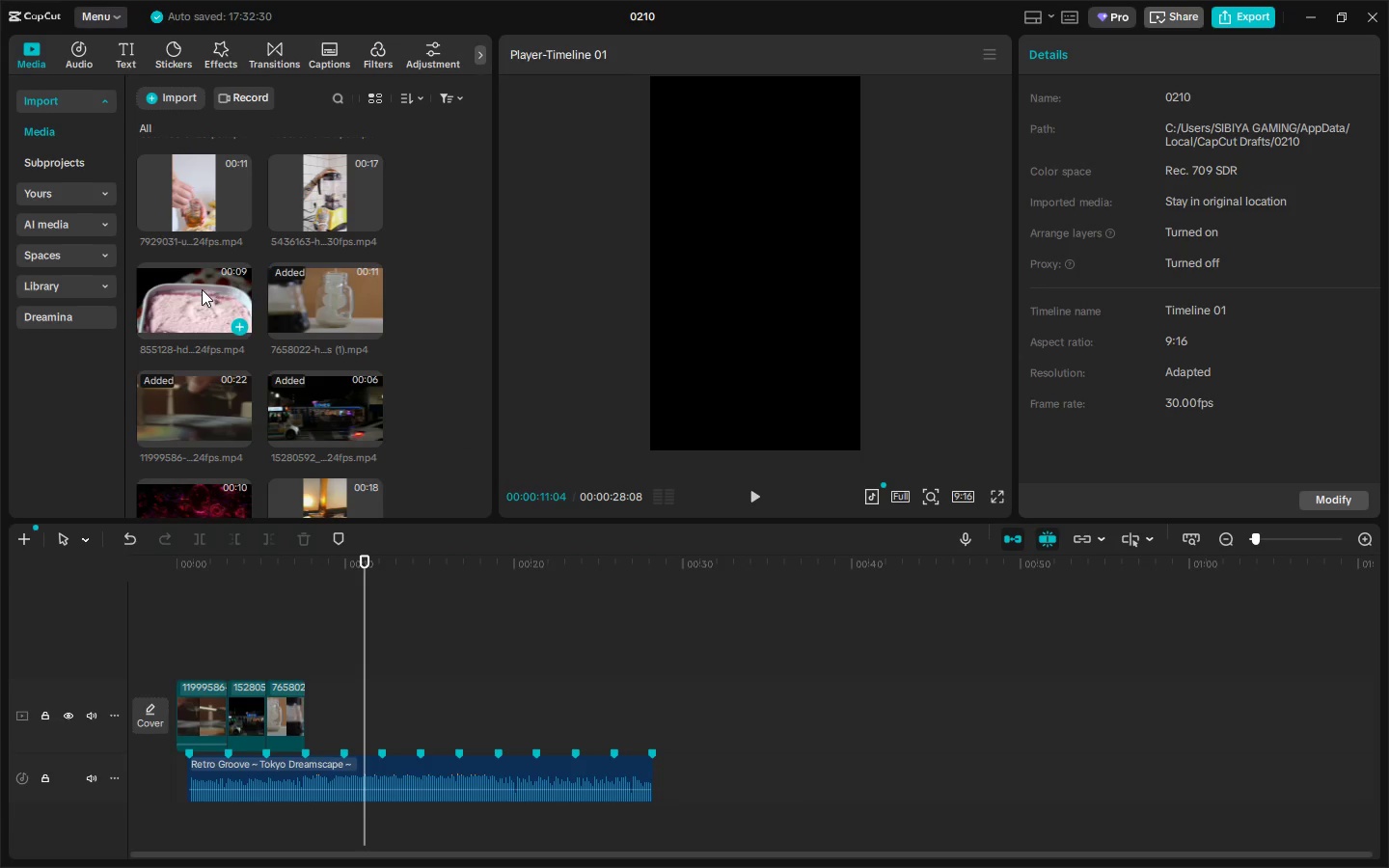 
left_click_drag(start_coordinate=[201, 289], to_coordinate=[329, 710])
 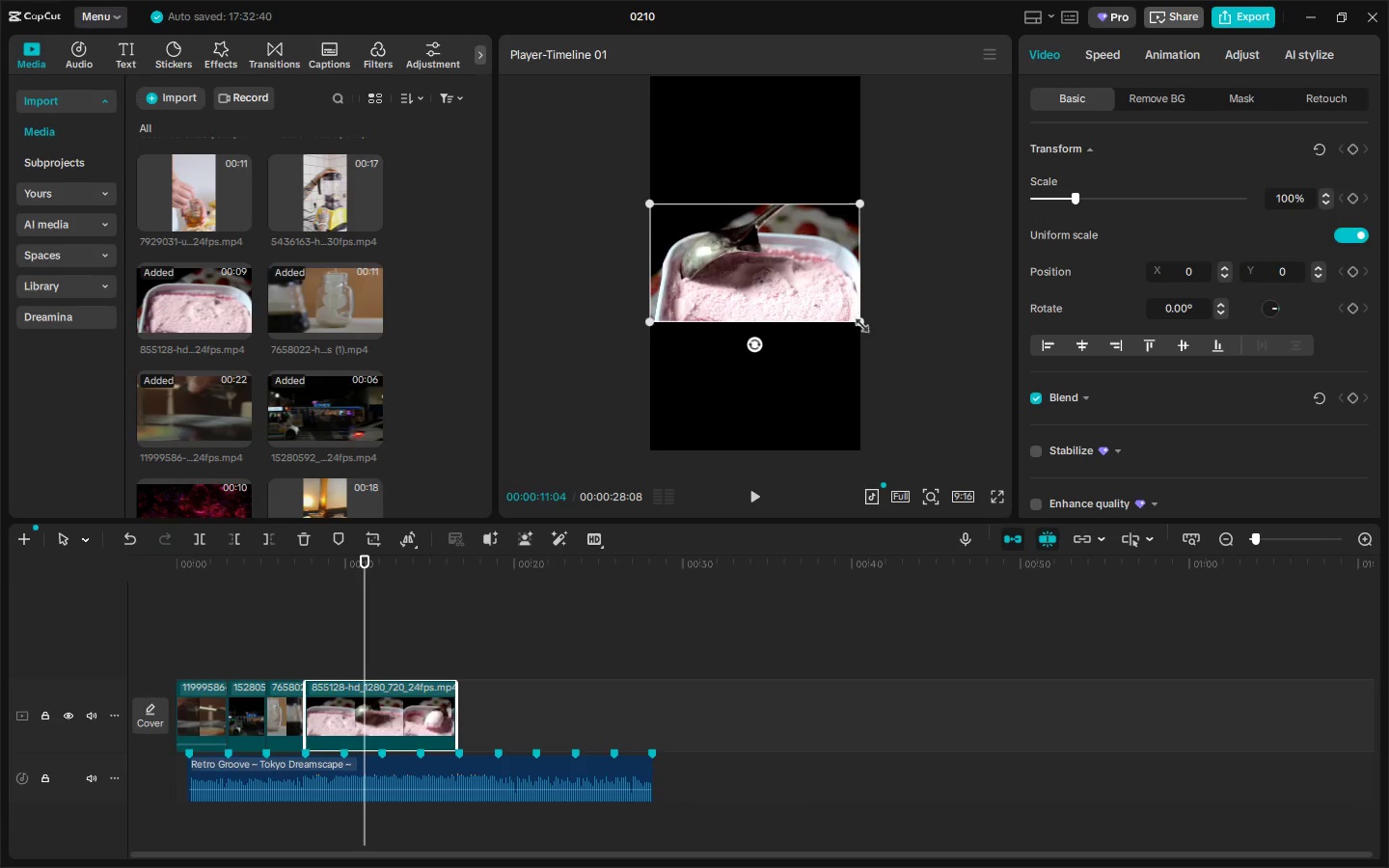 
left_click_drag(start_coordinate=[858, 320], to_coordinate=[1112, 656])
 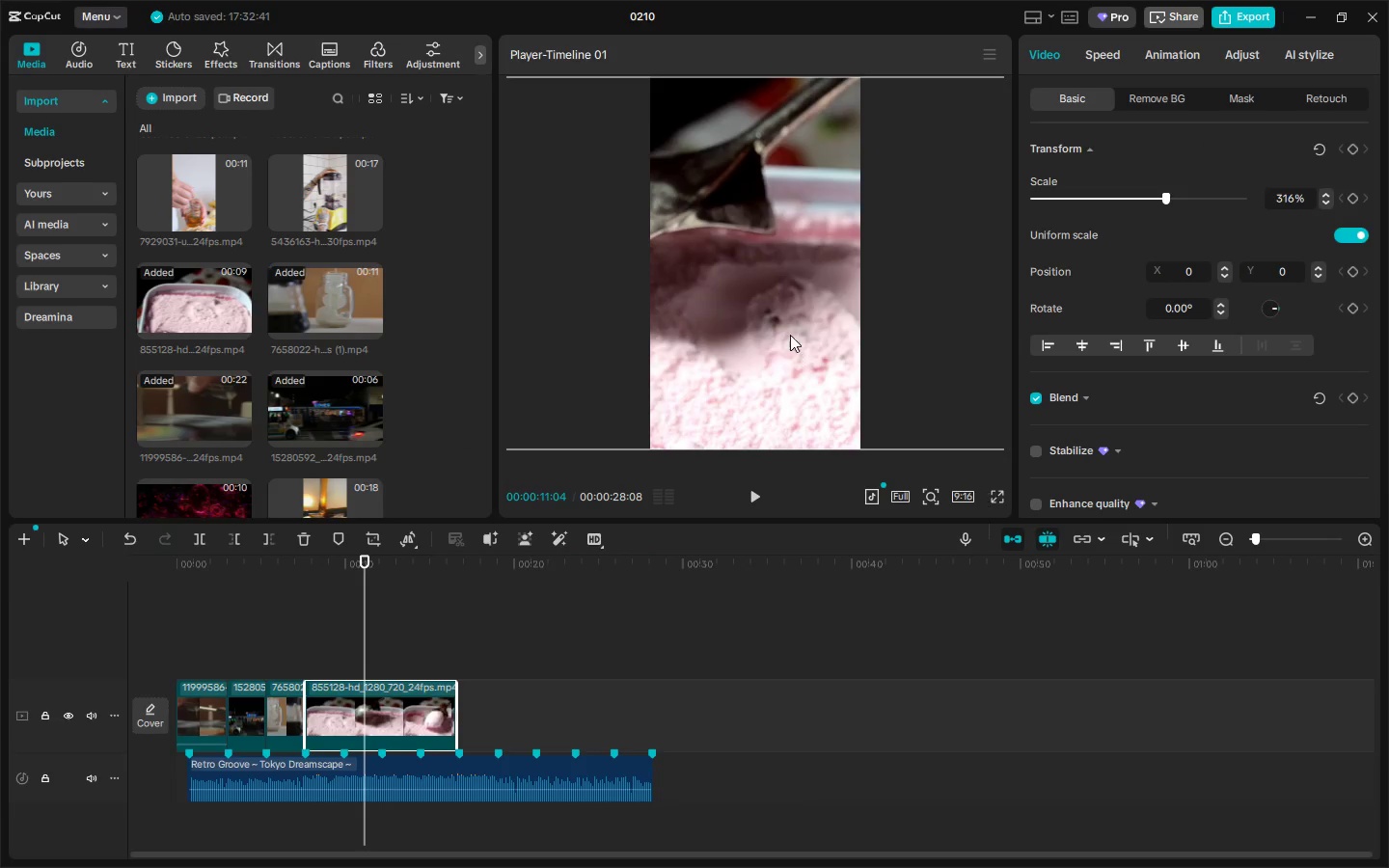 
left_click_drag(start_coordinate=[775, 335], to_coordinate=[903, 336])
 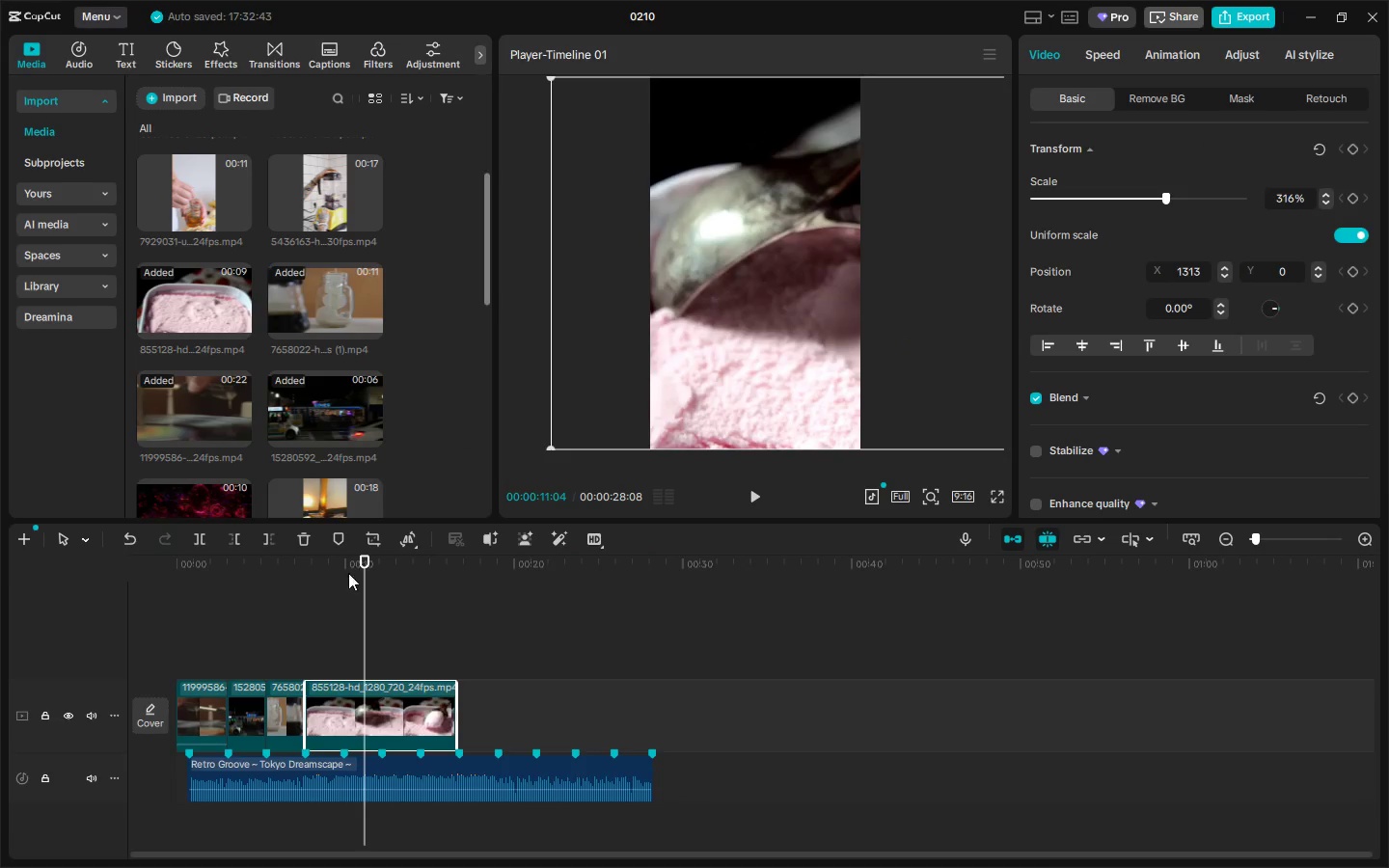 
left_click_drag(start_coordinate=[352, 568], to_coordinate=[394, 581])
 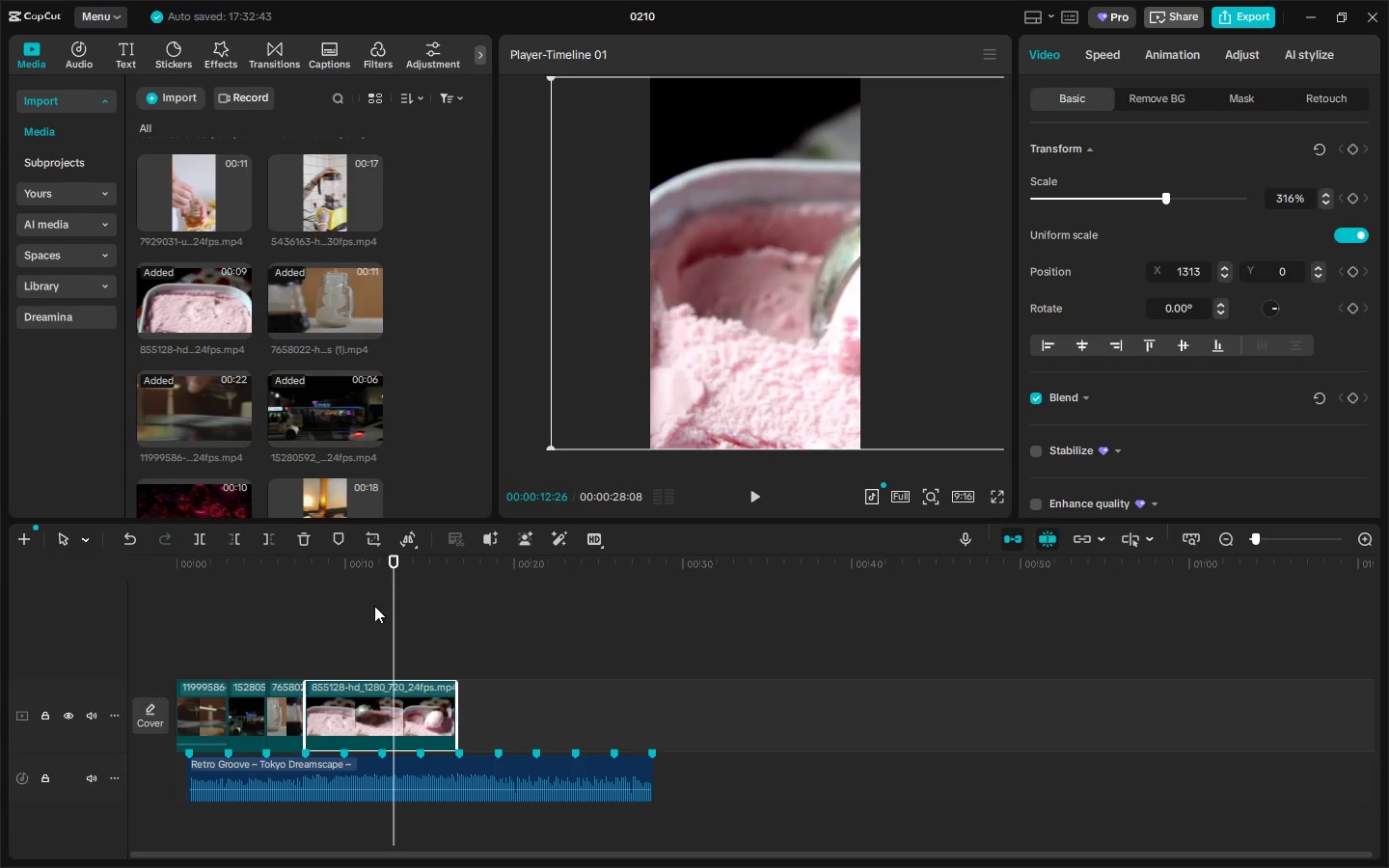 
key(Control+ControlLeft)
 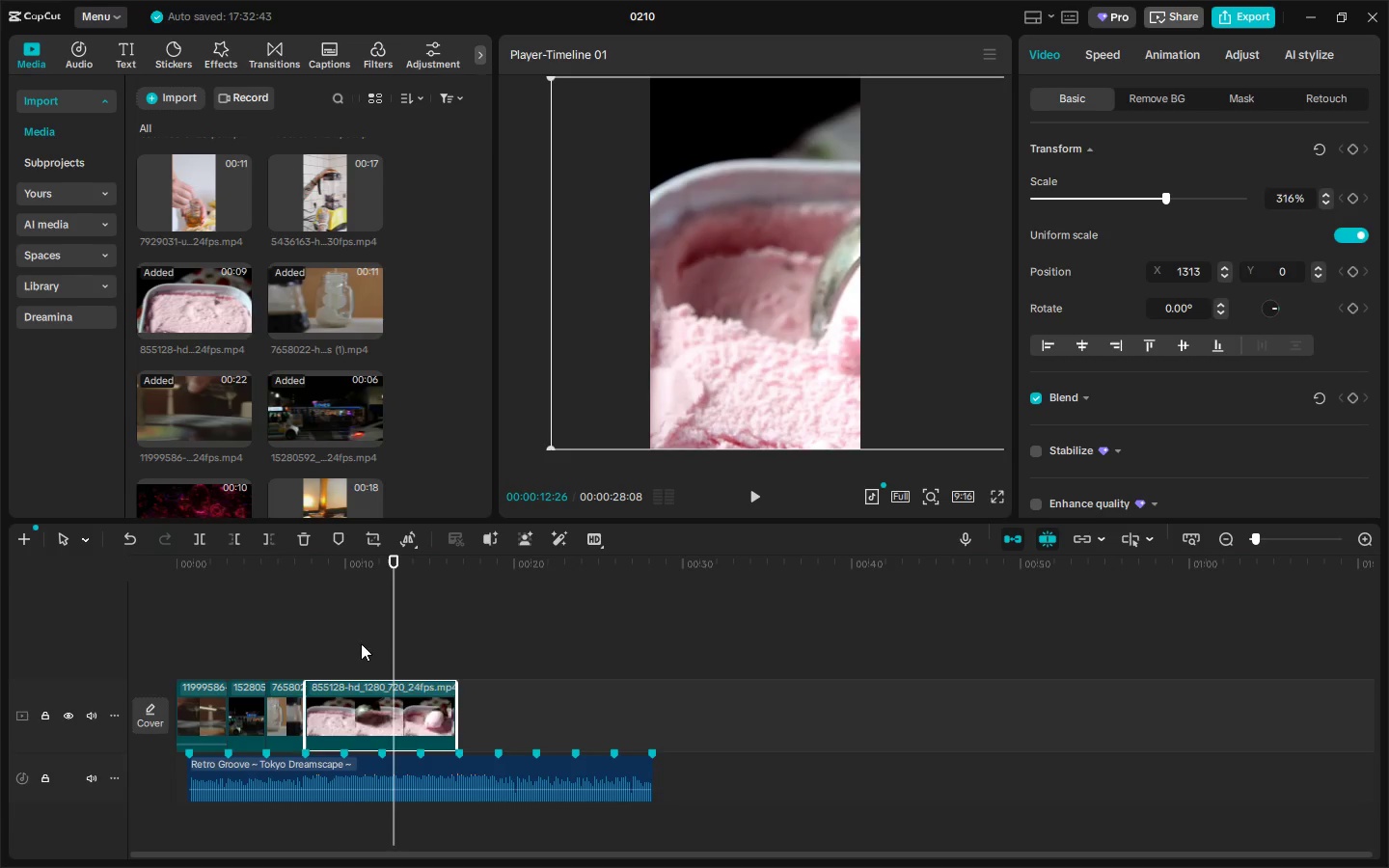 
key(Control+B)
 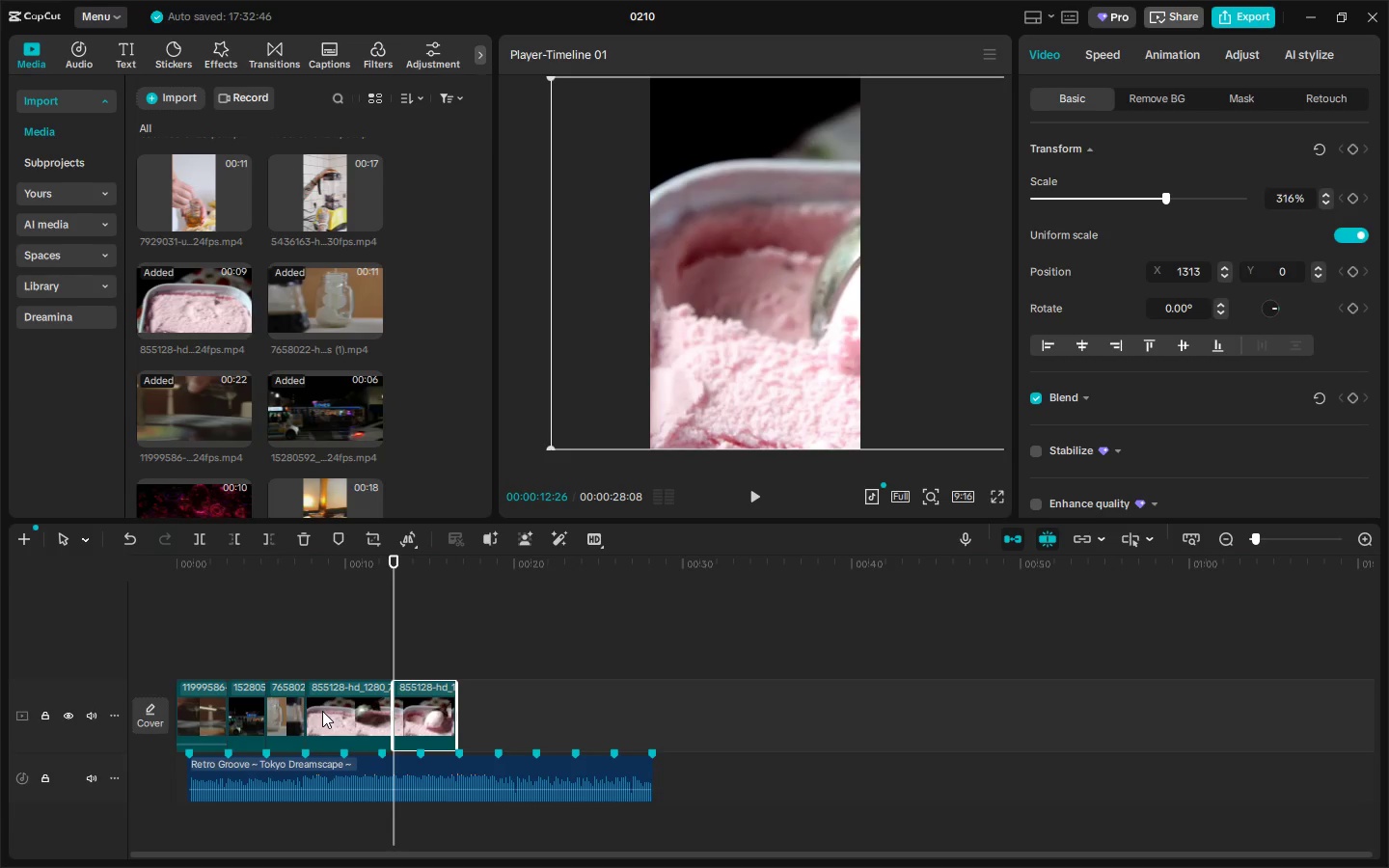 
left_click([326, 712])
 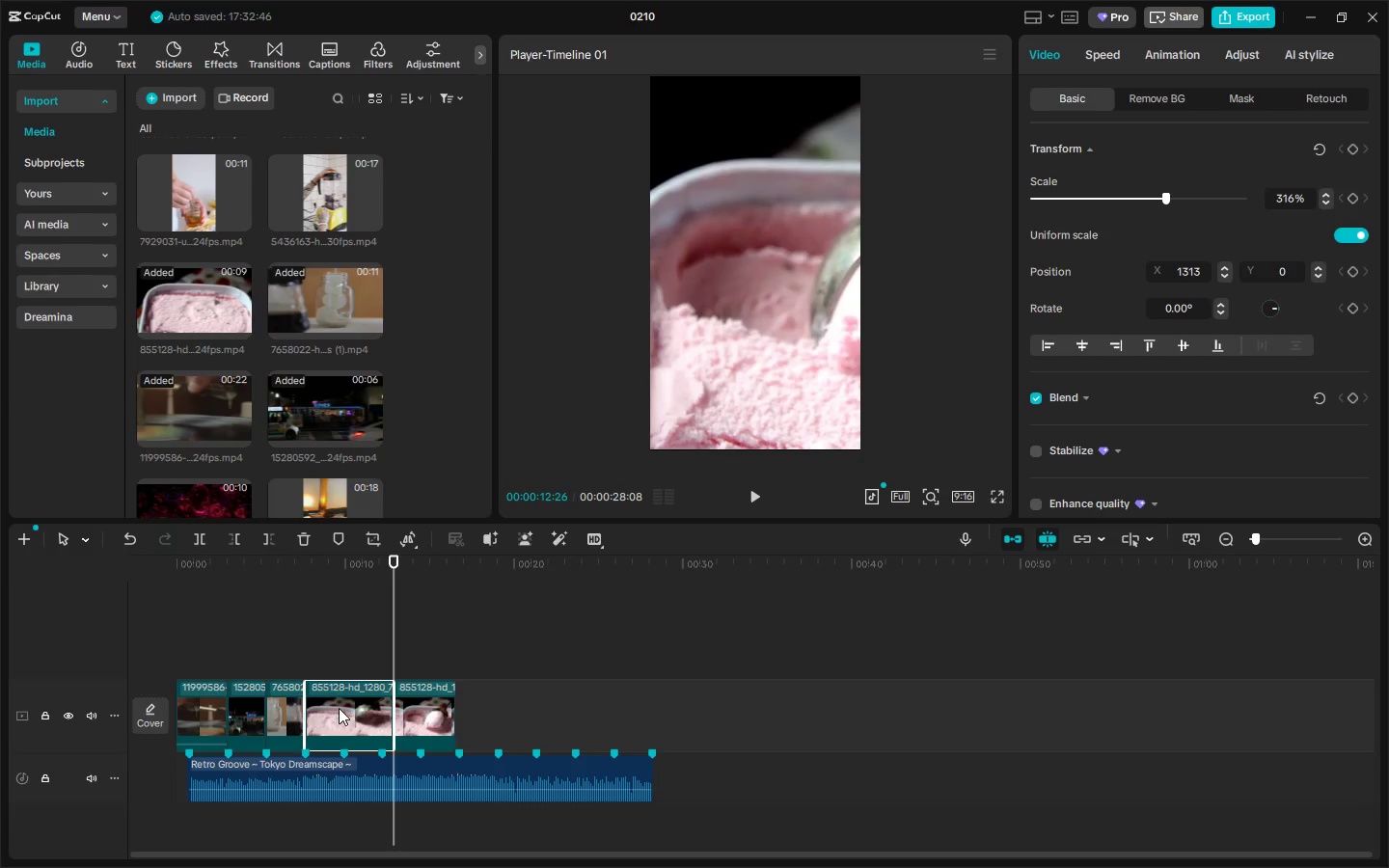 
key(Delete)
 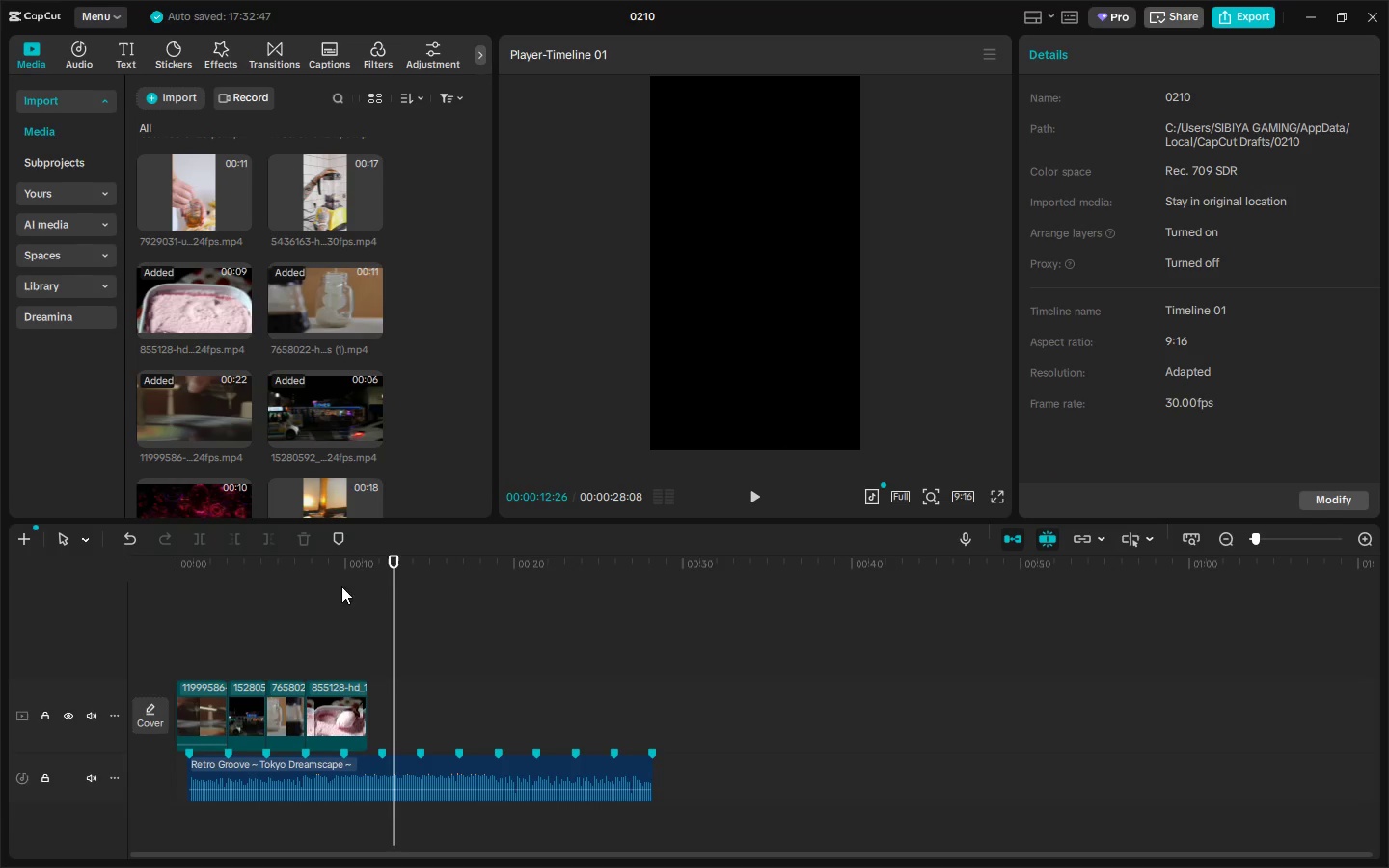 
left_click_drag(start_coordinate=[329, 574], to_coordinate=[344, 575])
 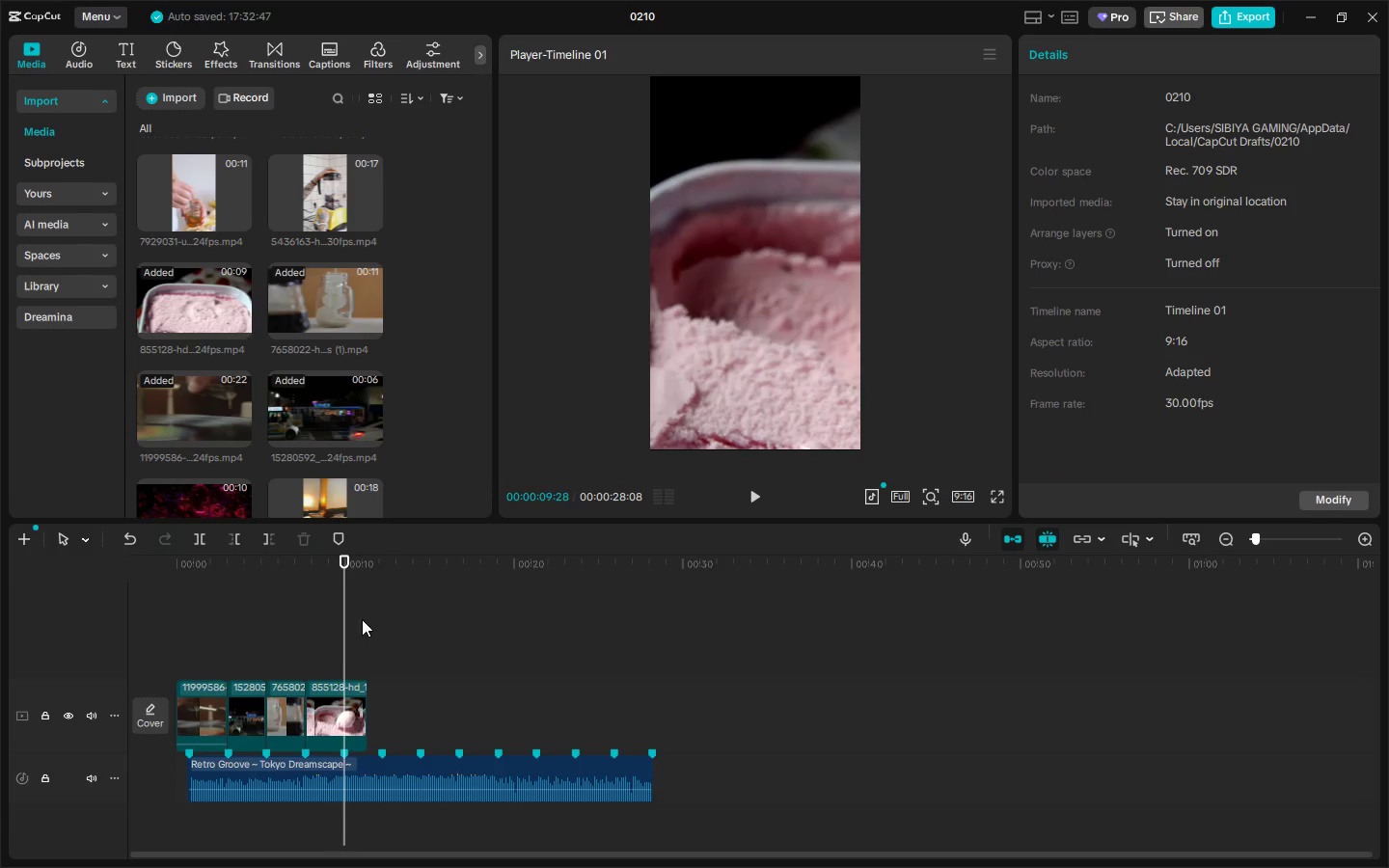 
key(Control+ControlLeft)
 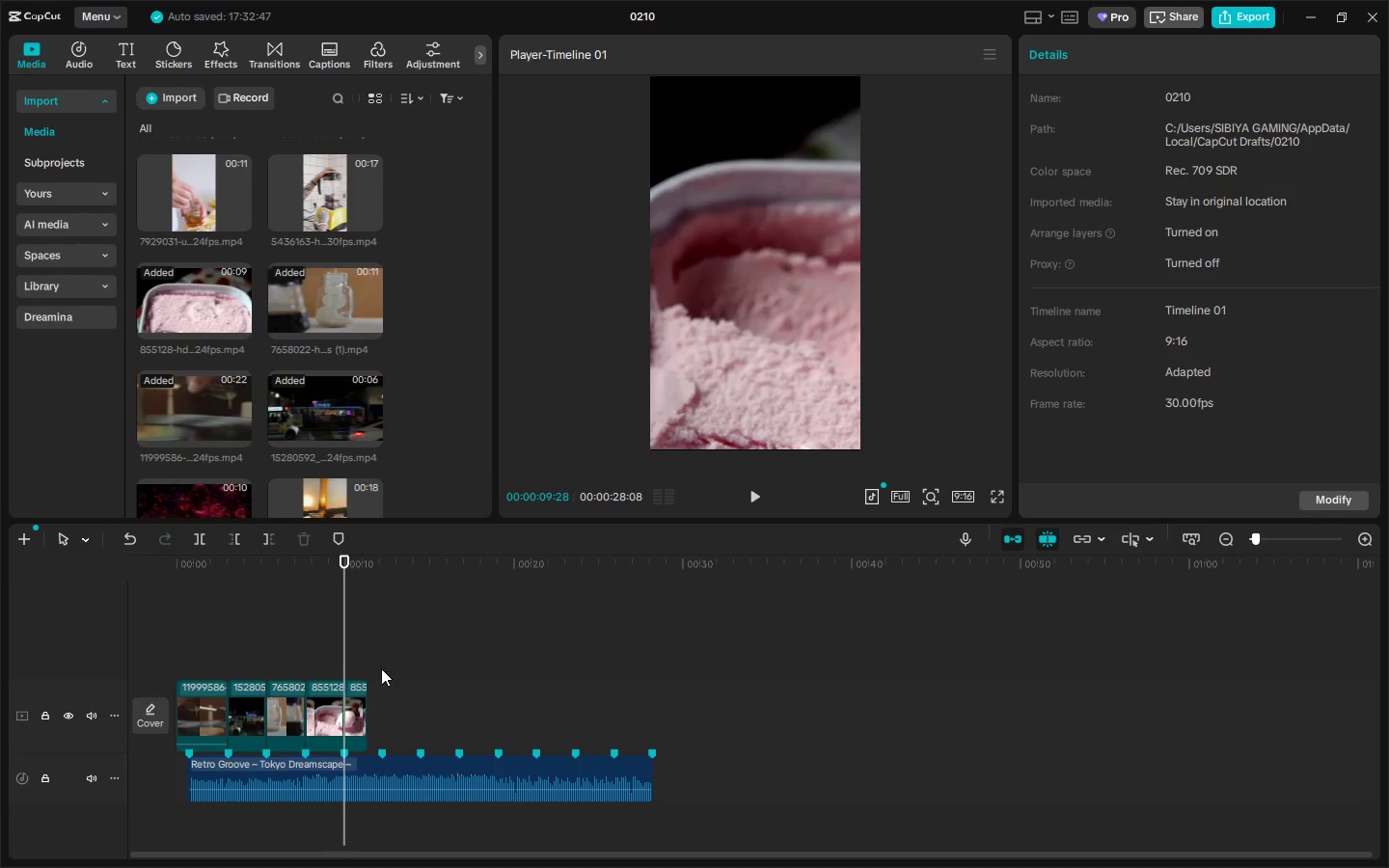 
key(Control+B)
 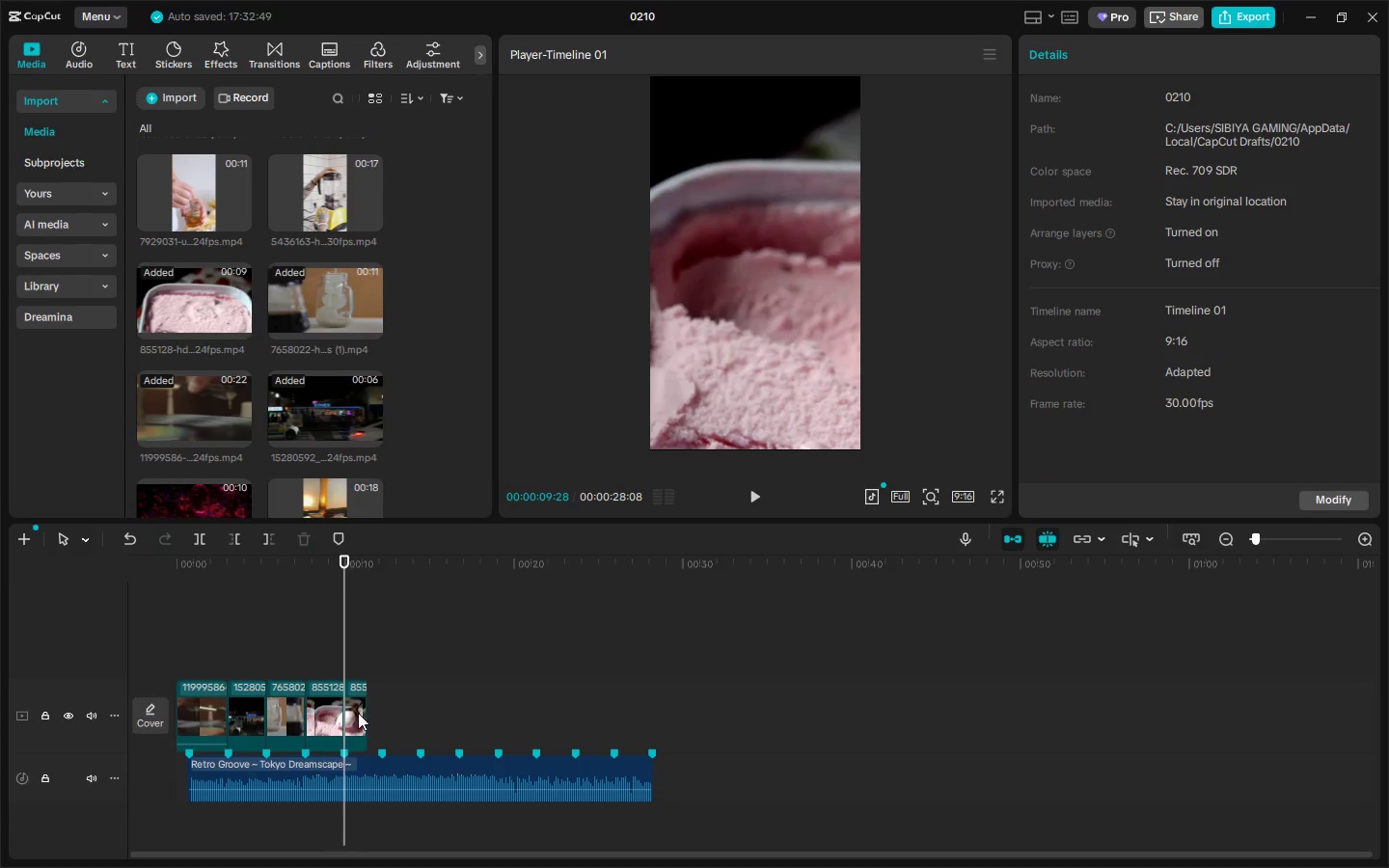 
left_click([357, 713])
 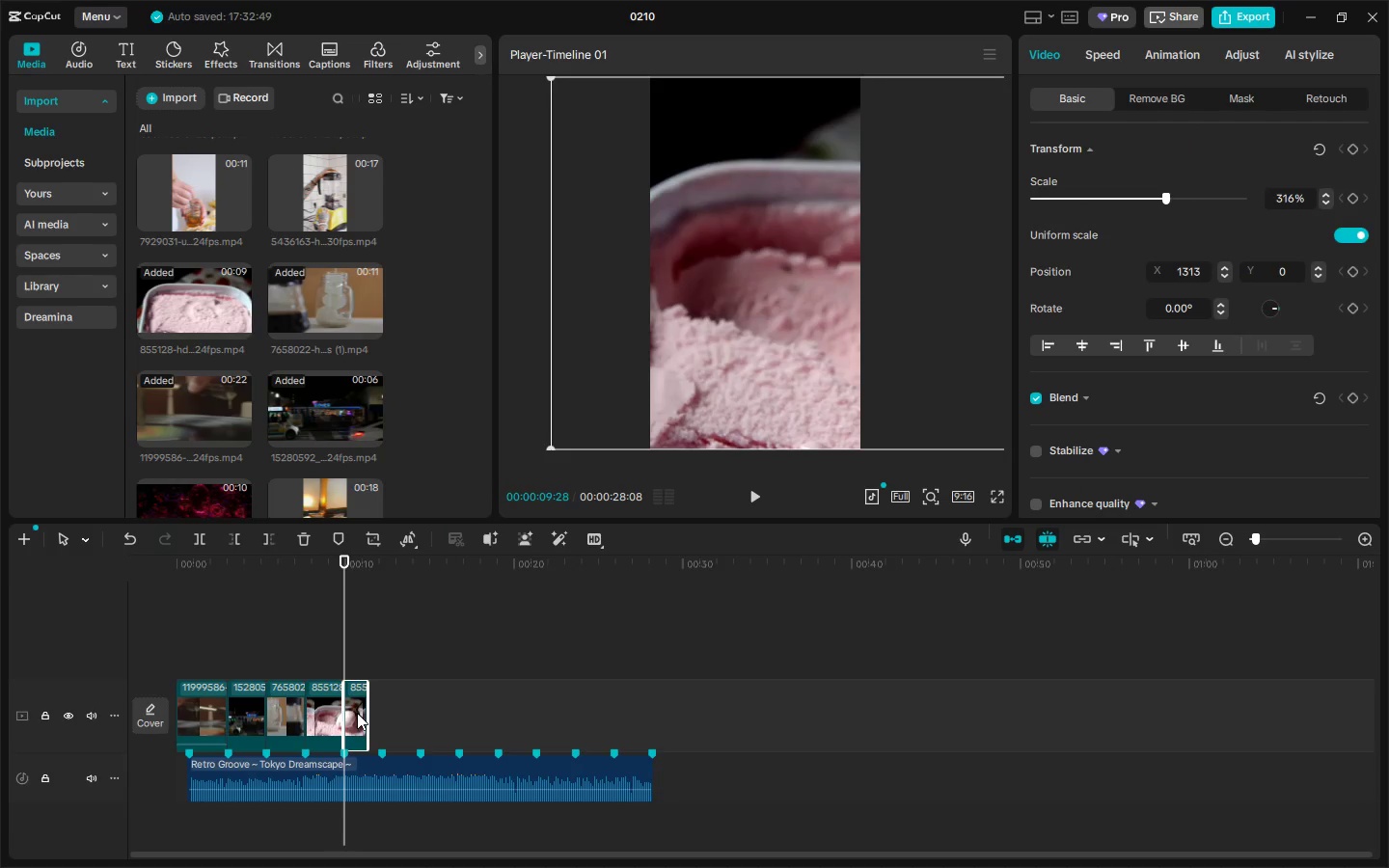 
key(Delete)
 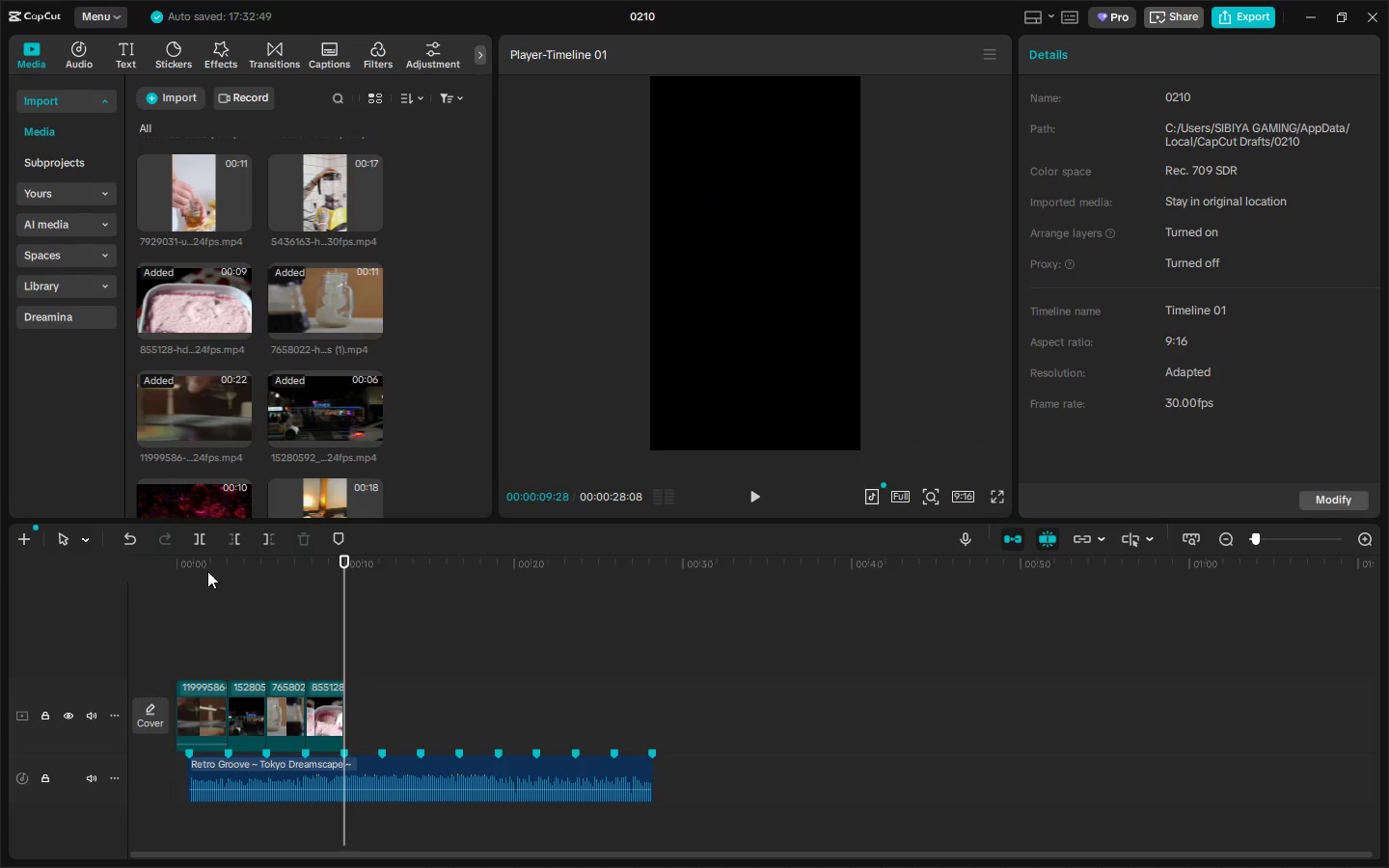 
left_click_drag(start_coordinate=[205, 570], to_coordinate=[125, 561])
 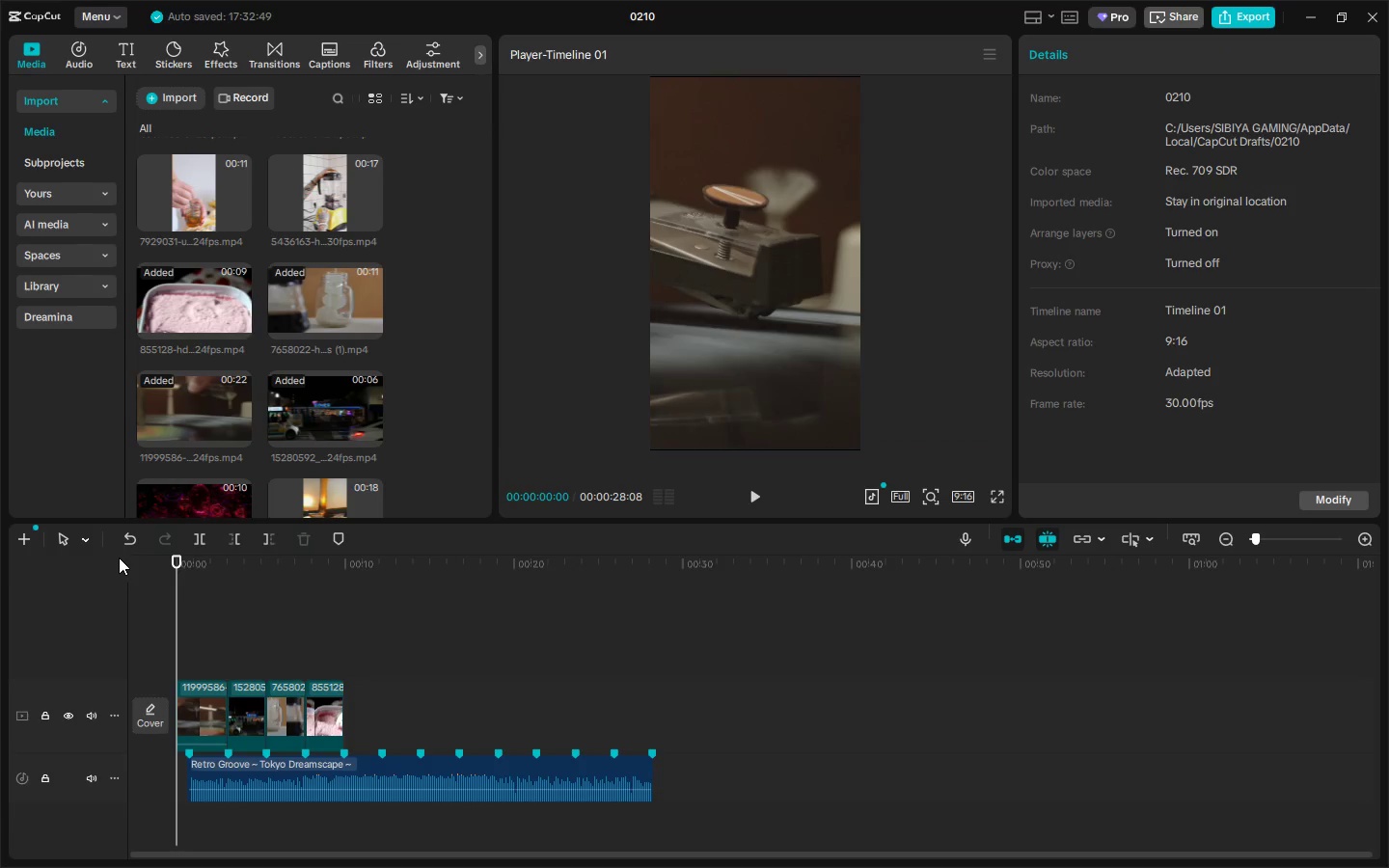 
key(Space)
 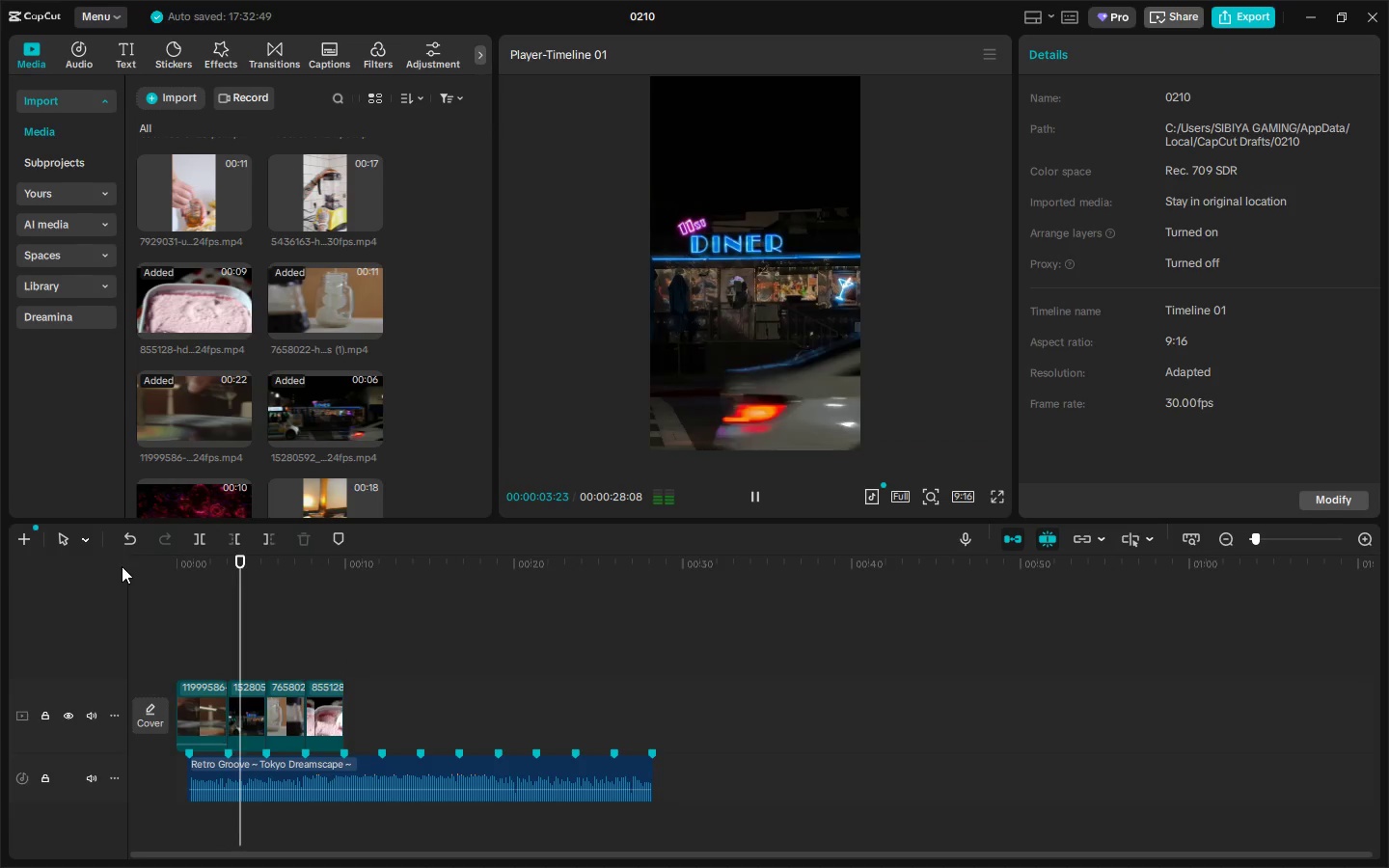 
wait(8.98)
 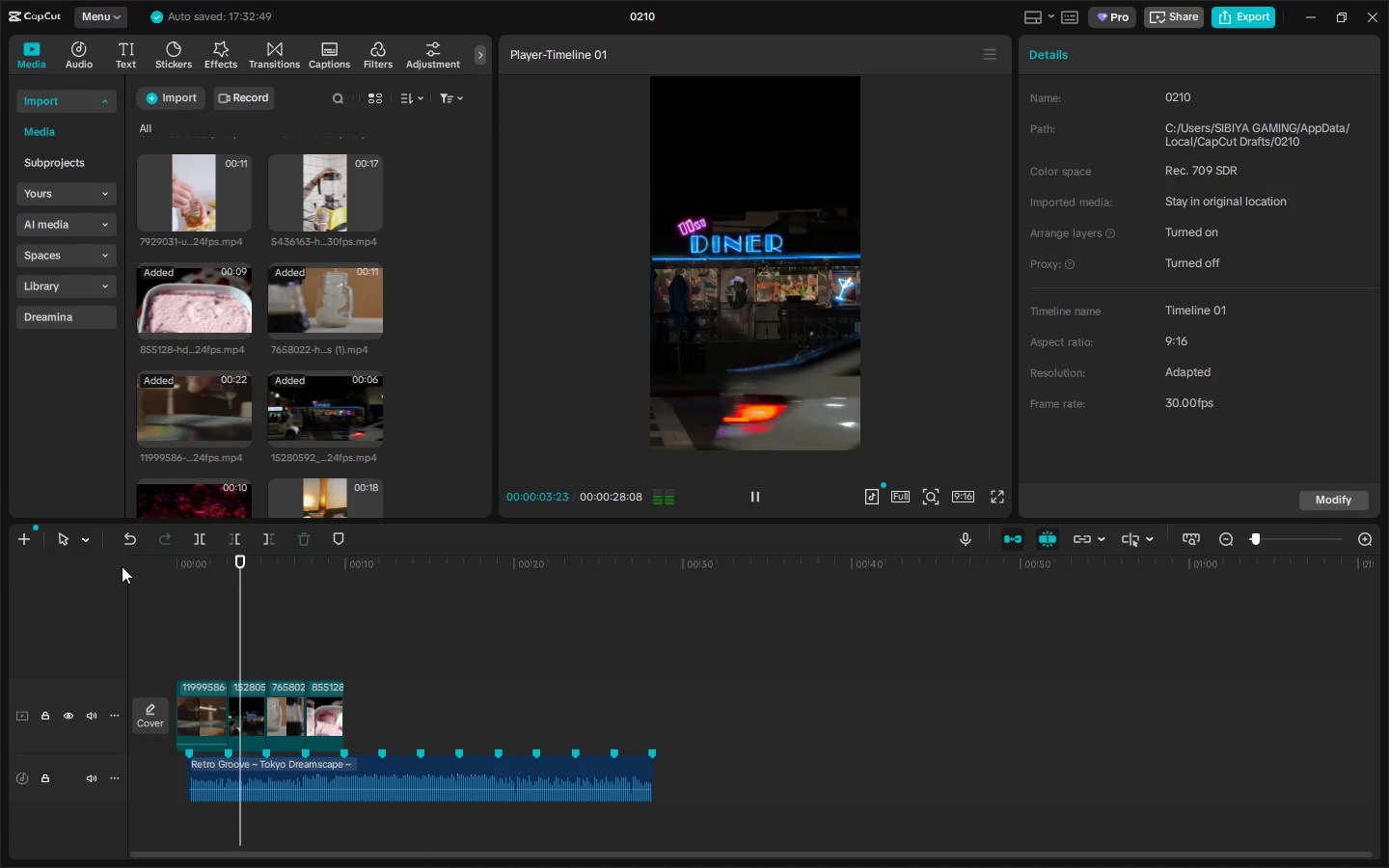 
key(Space)
 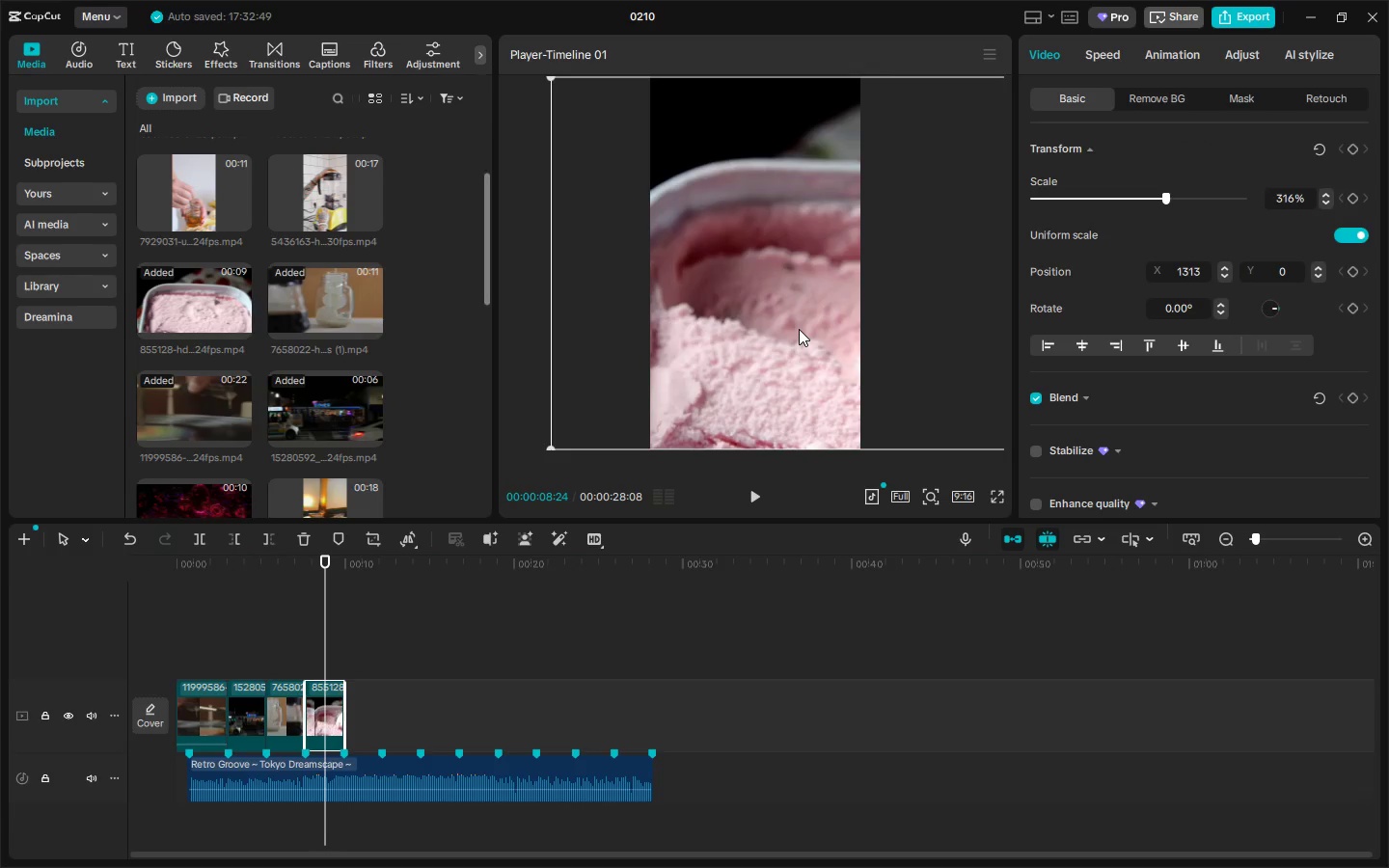 
left_click_drag(start_coordinate=[799, 329], to_coordinate=[697, 324])
 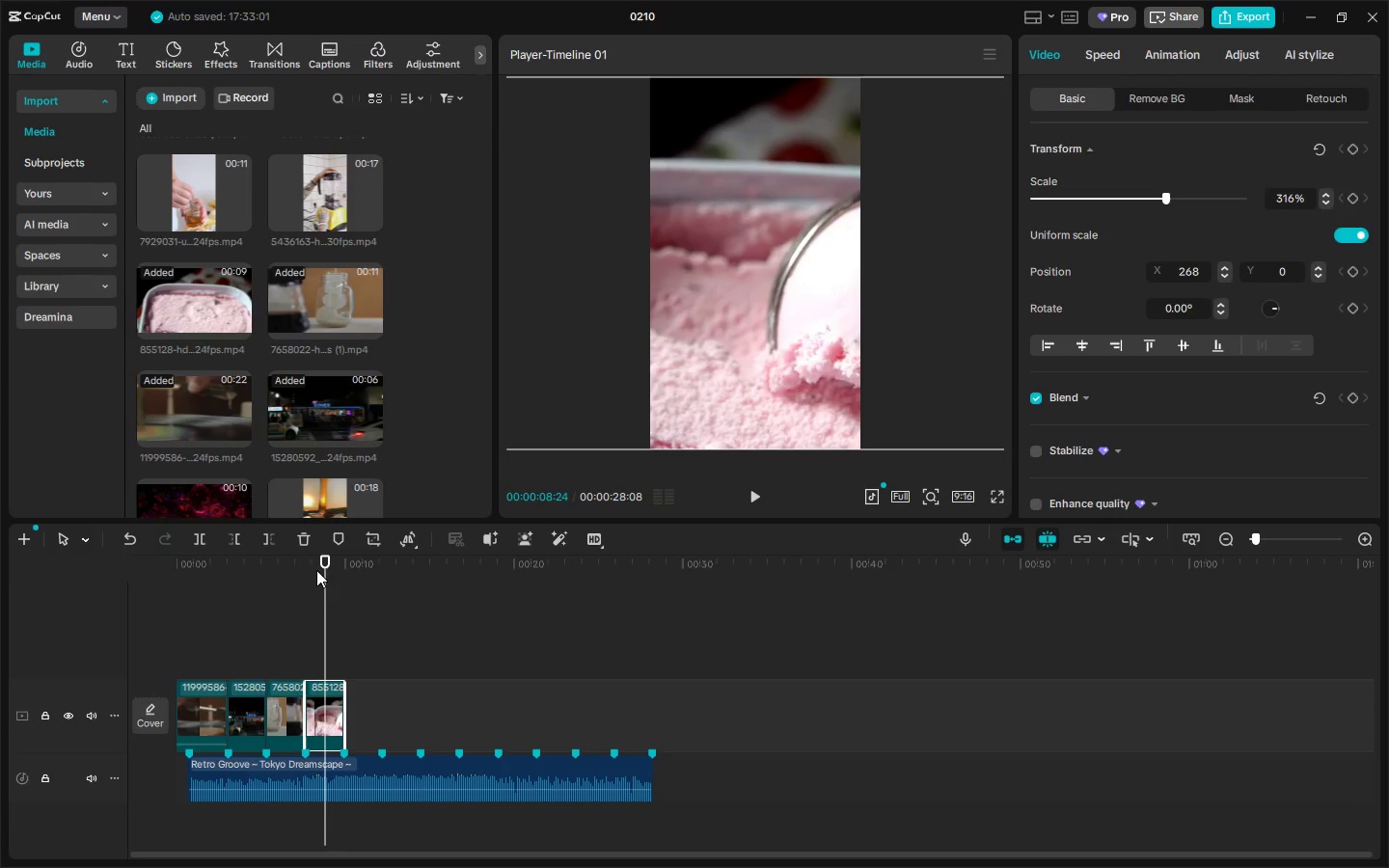 
left_click([321, 567])
 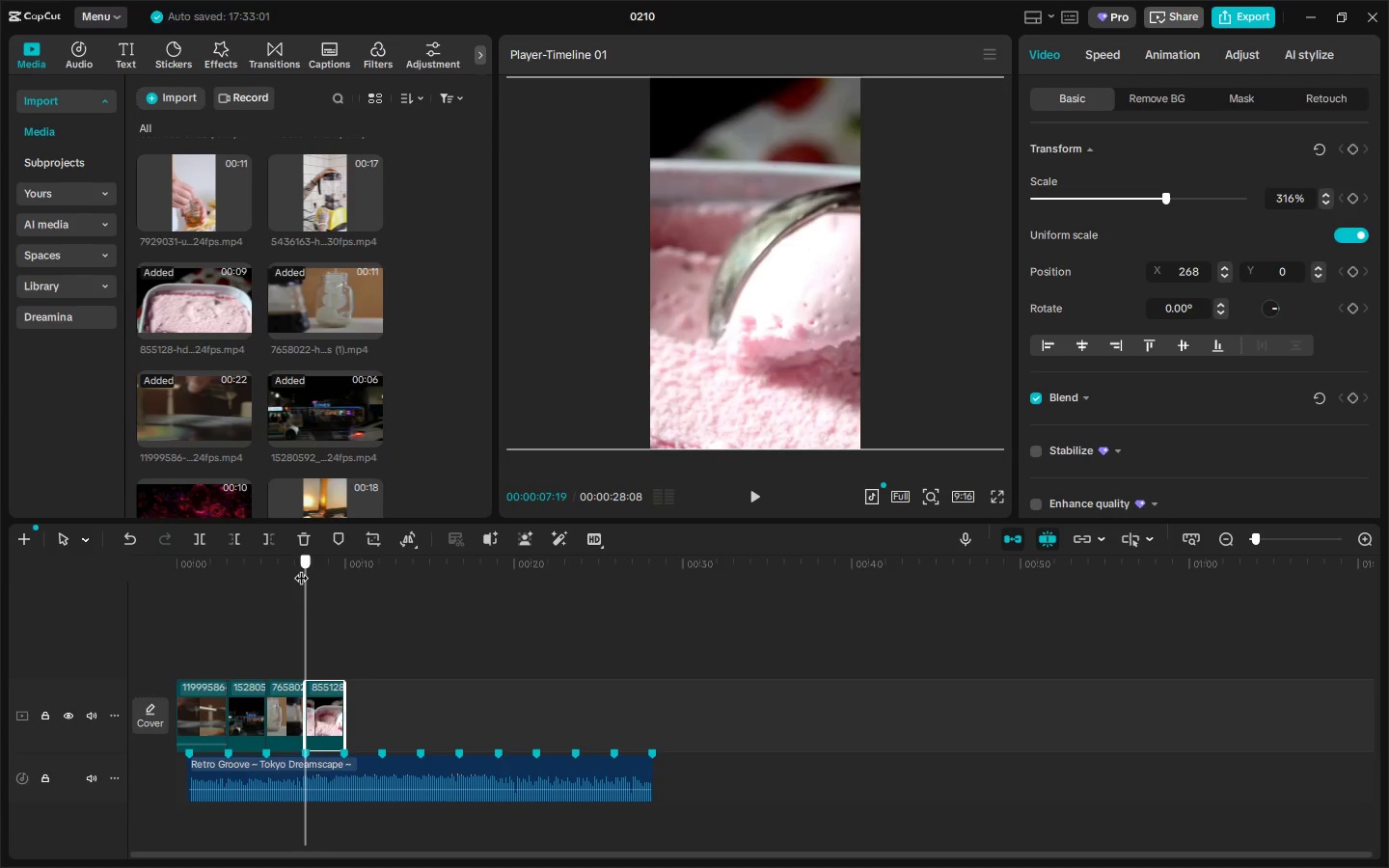 
left_click_drag(start_coordinate=[307, 567], to_coordinate=[301, 569])
 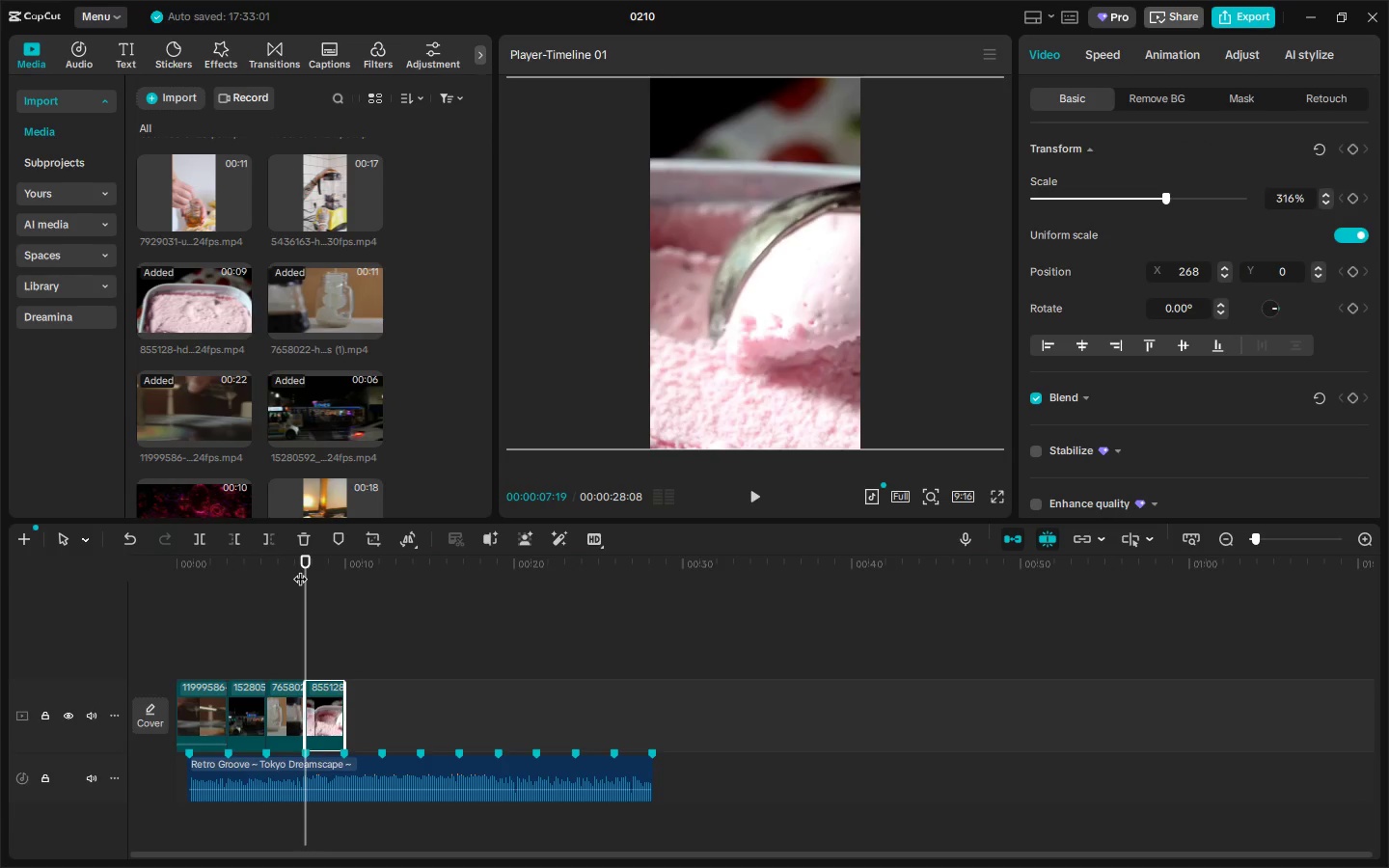 
key(Space)
 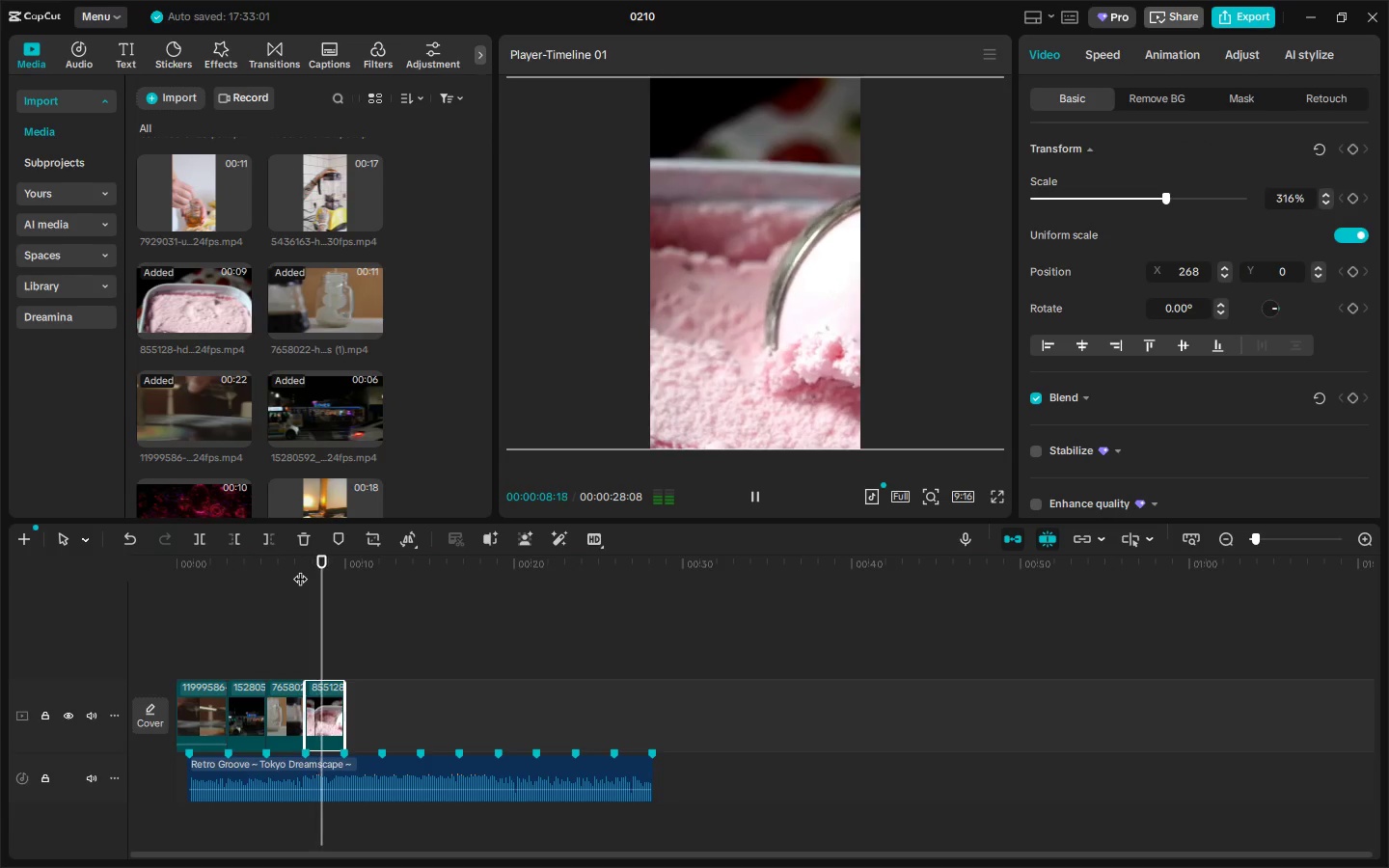 
key(Space)
 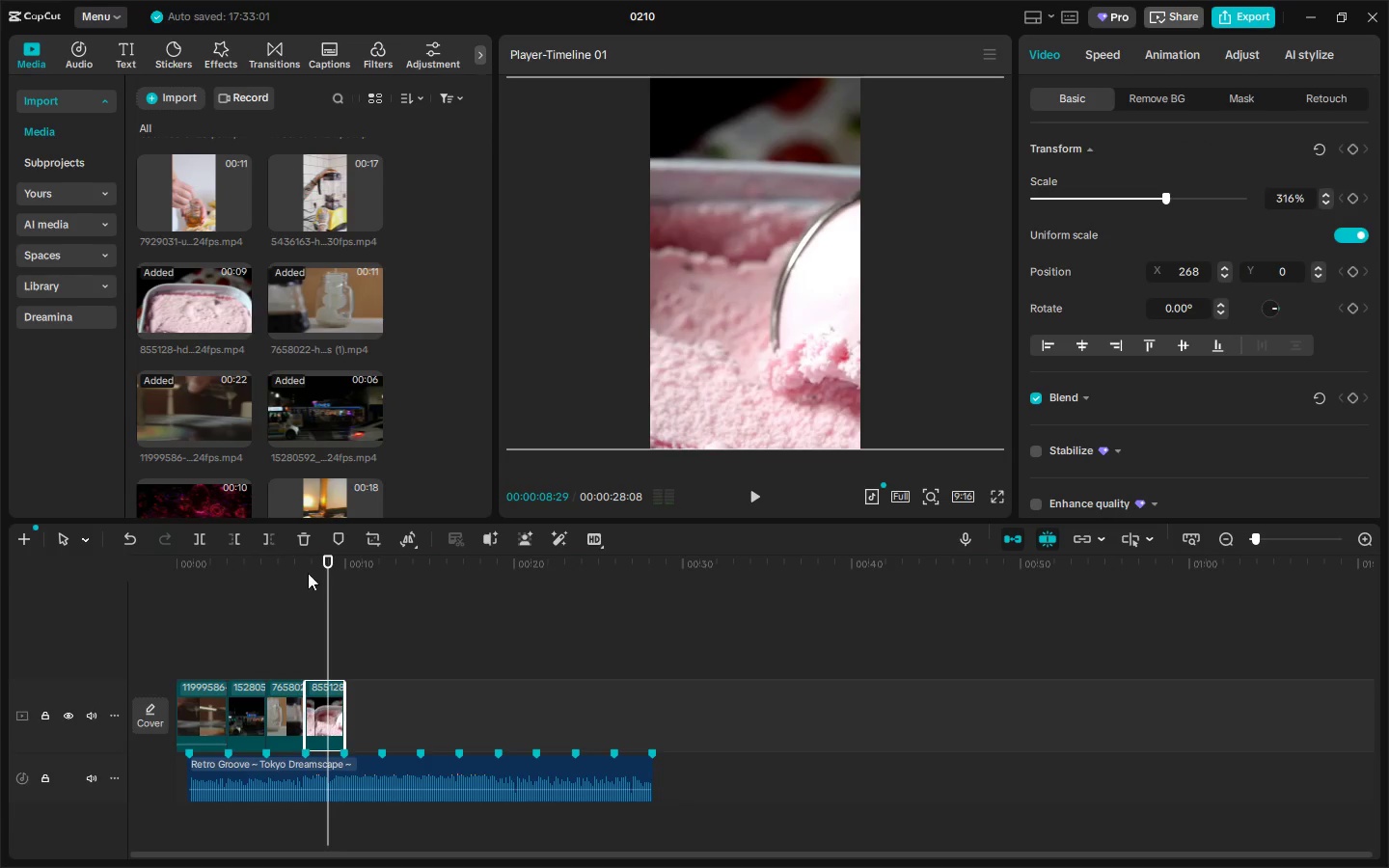 
key(Space)
 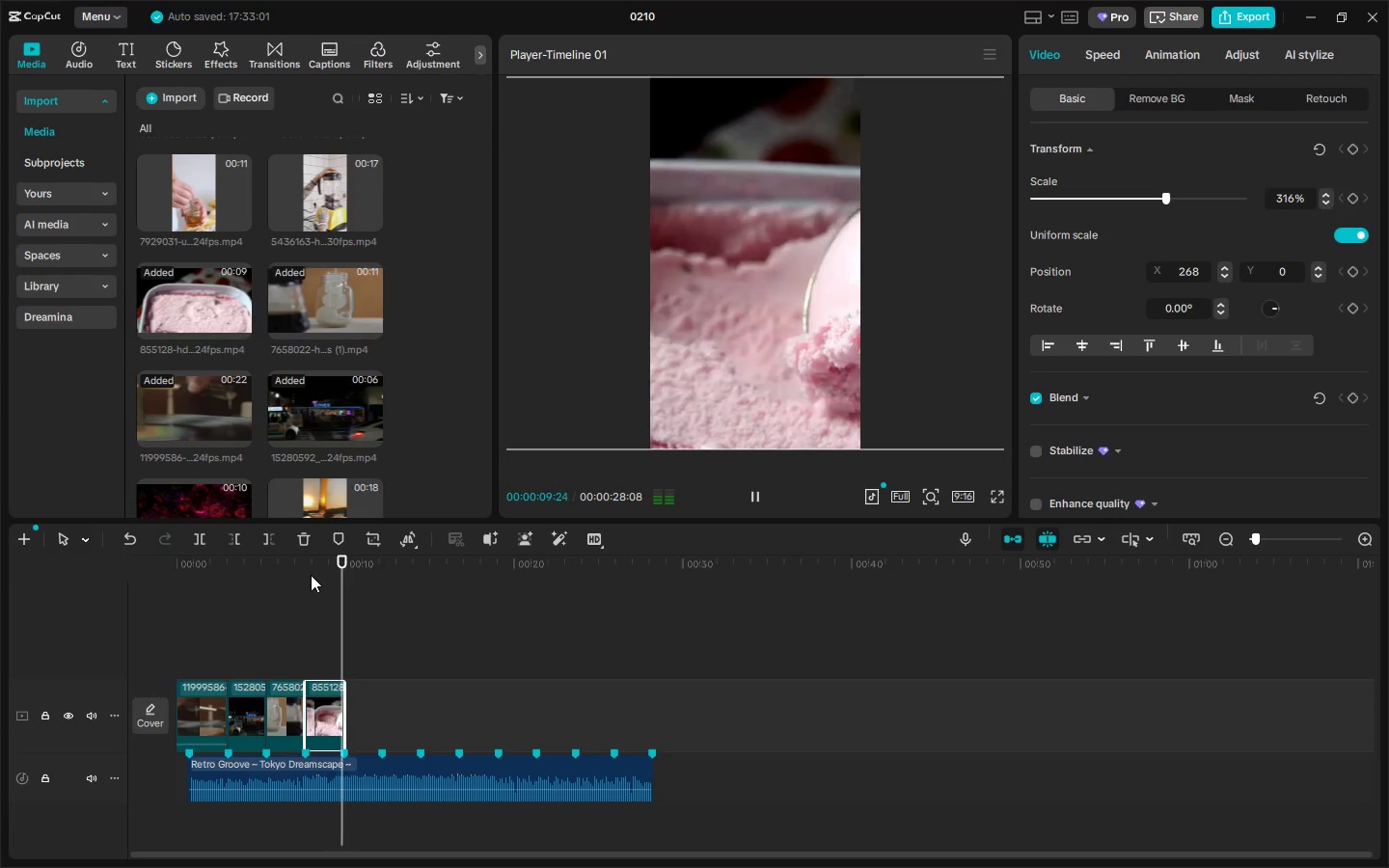 
key(Space)
 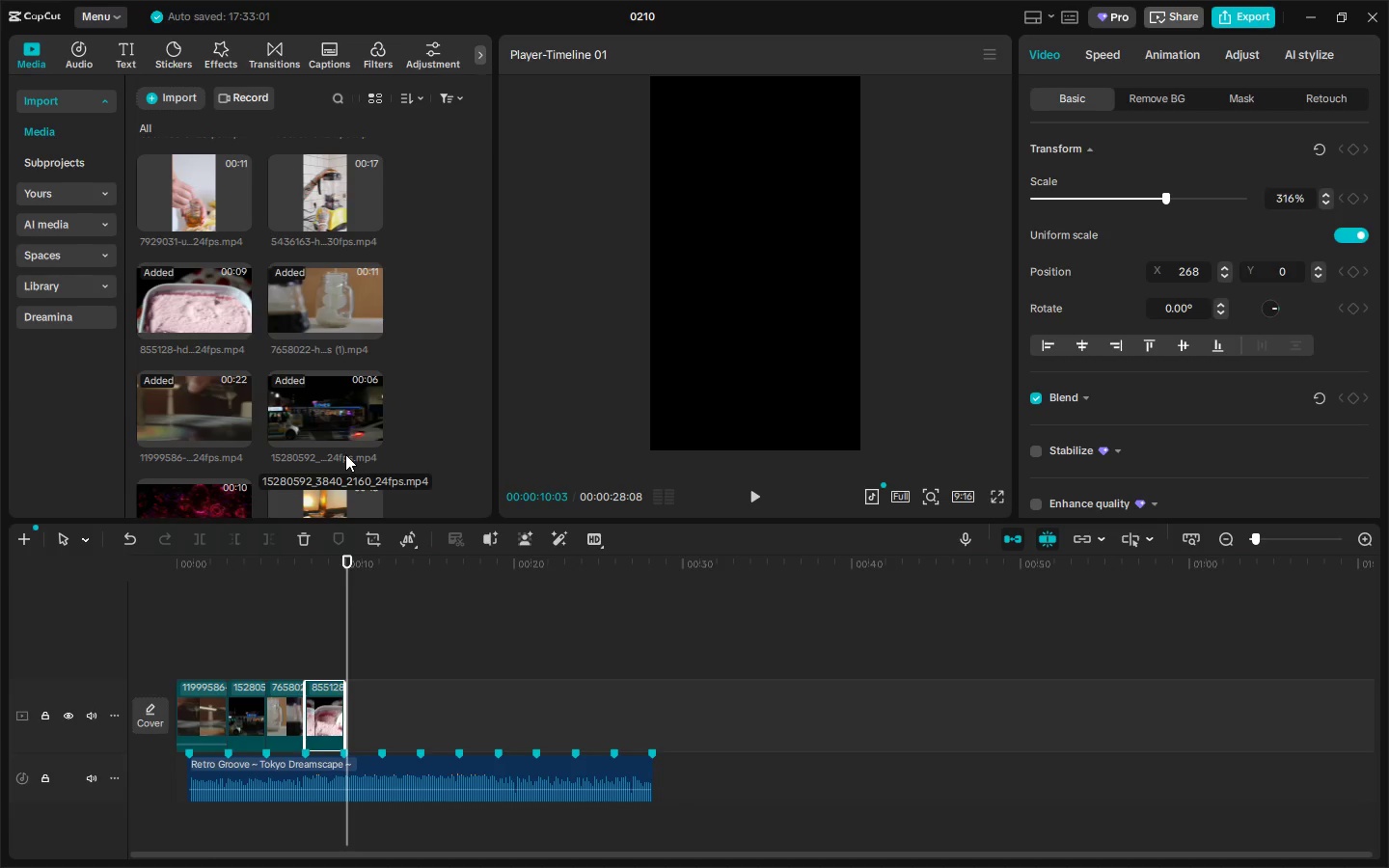 
scroll: coordinate [419, 444], scroll_direction: down, amount: 6.0
 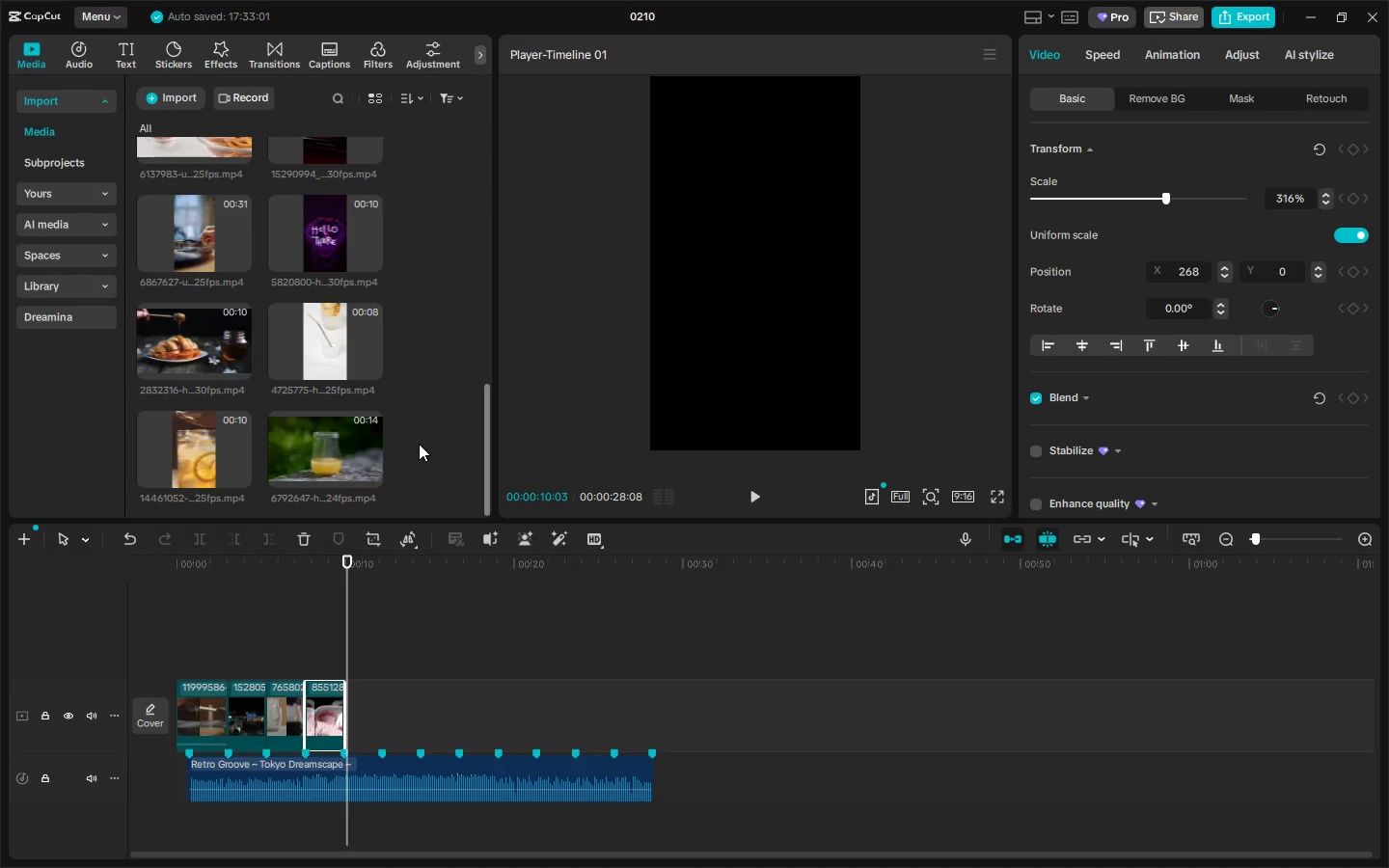 
scroll: coordinate [419, 444], scroll_direction: up, amount: 7.0
 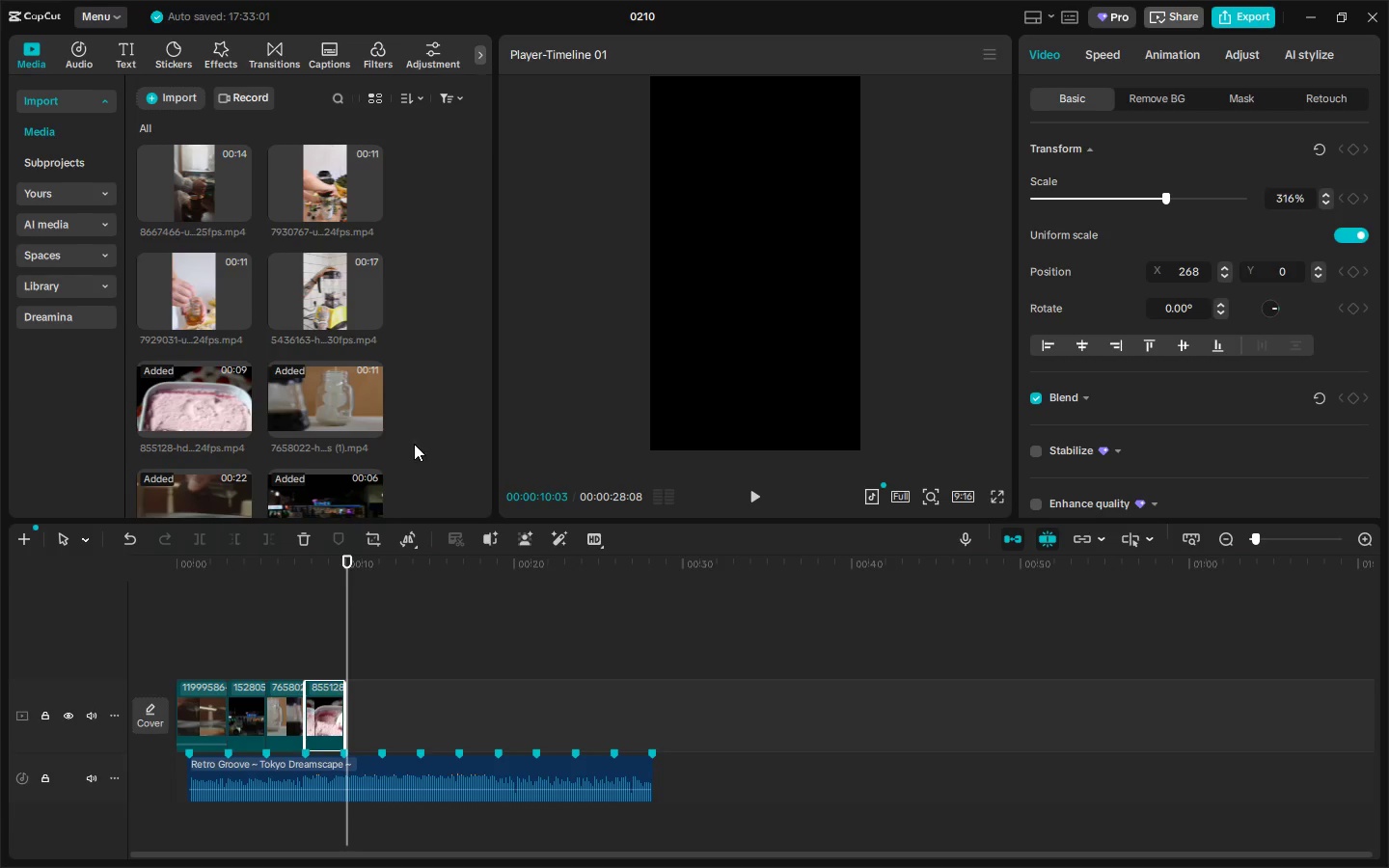 
left_click_drag(start_coordinate=[313, 208], to_coordinate=[352, 716])
 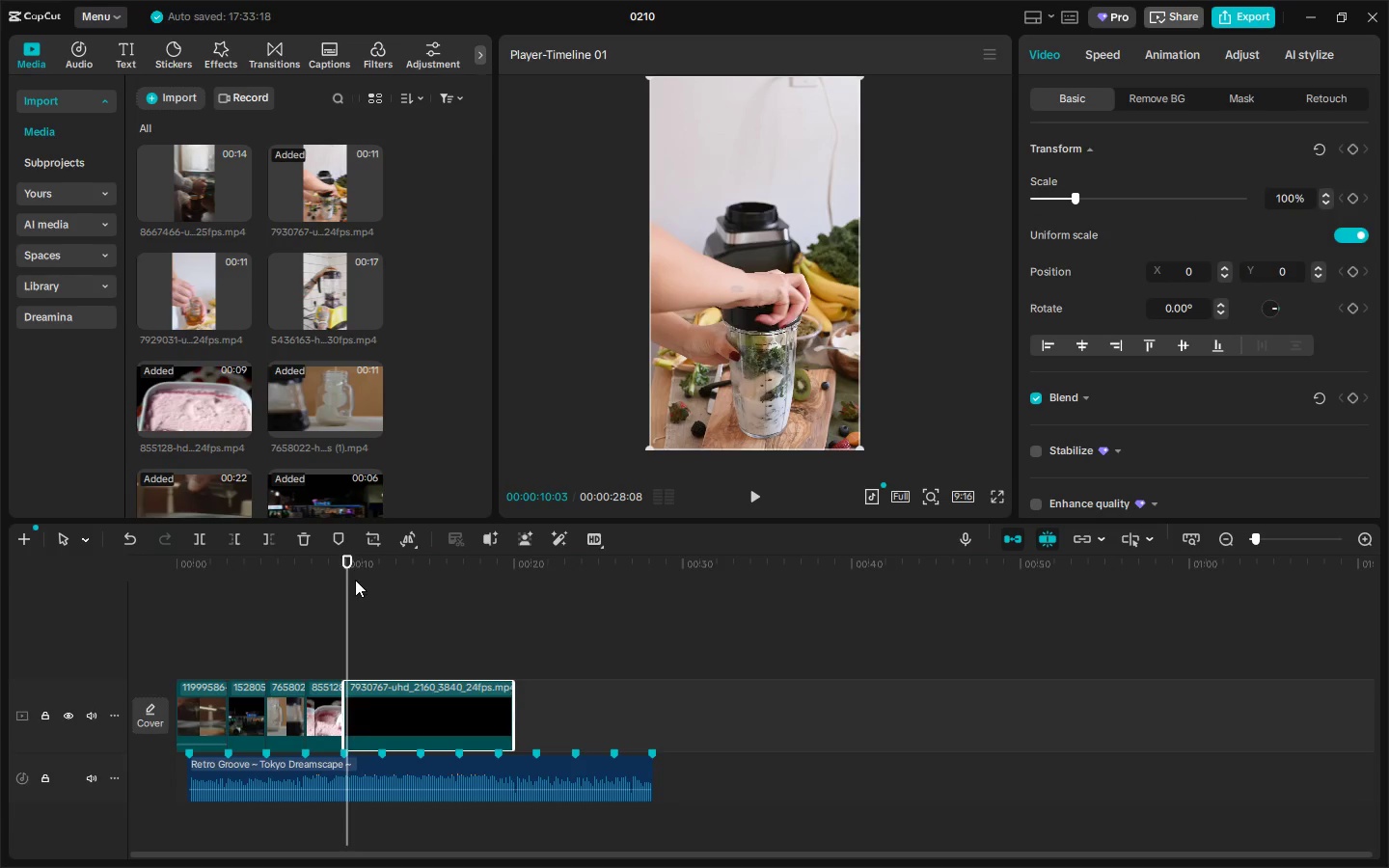 
left_click_drag(start_coordinate=[355, 578], to_coordinate=[396, 588])
 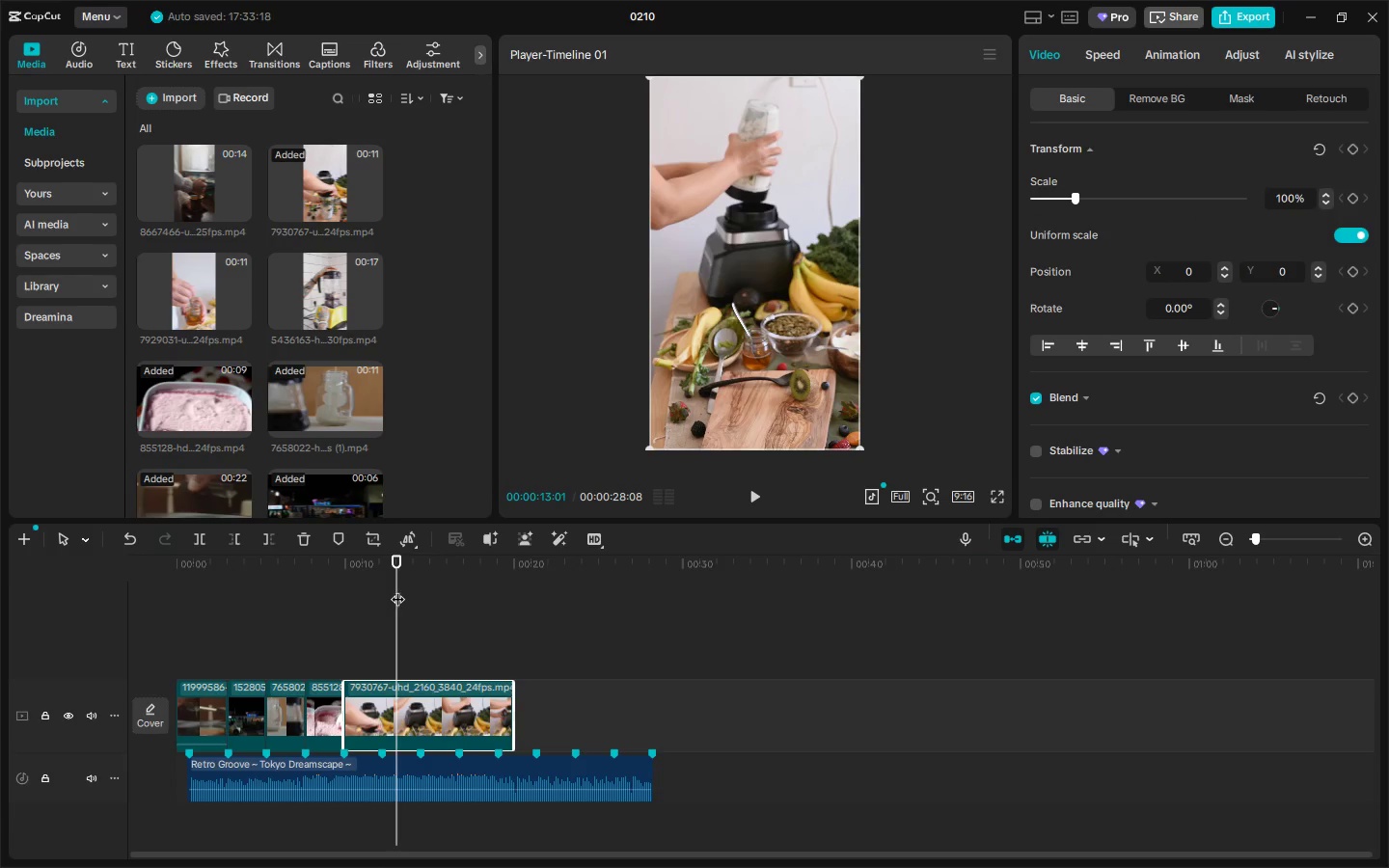 
key(Control+ControlLeft)
 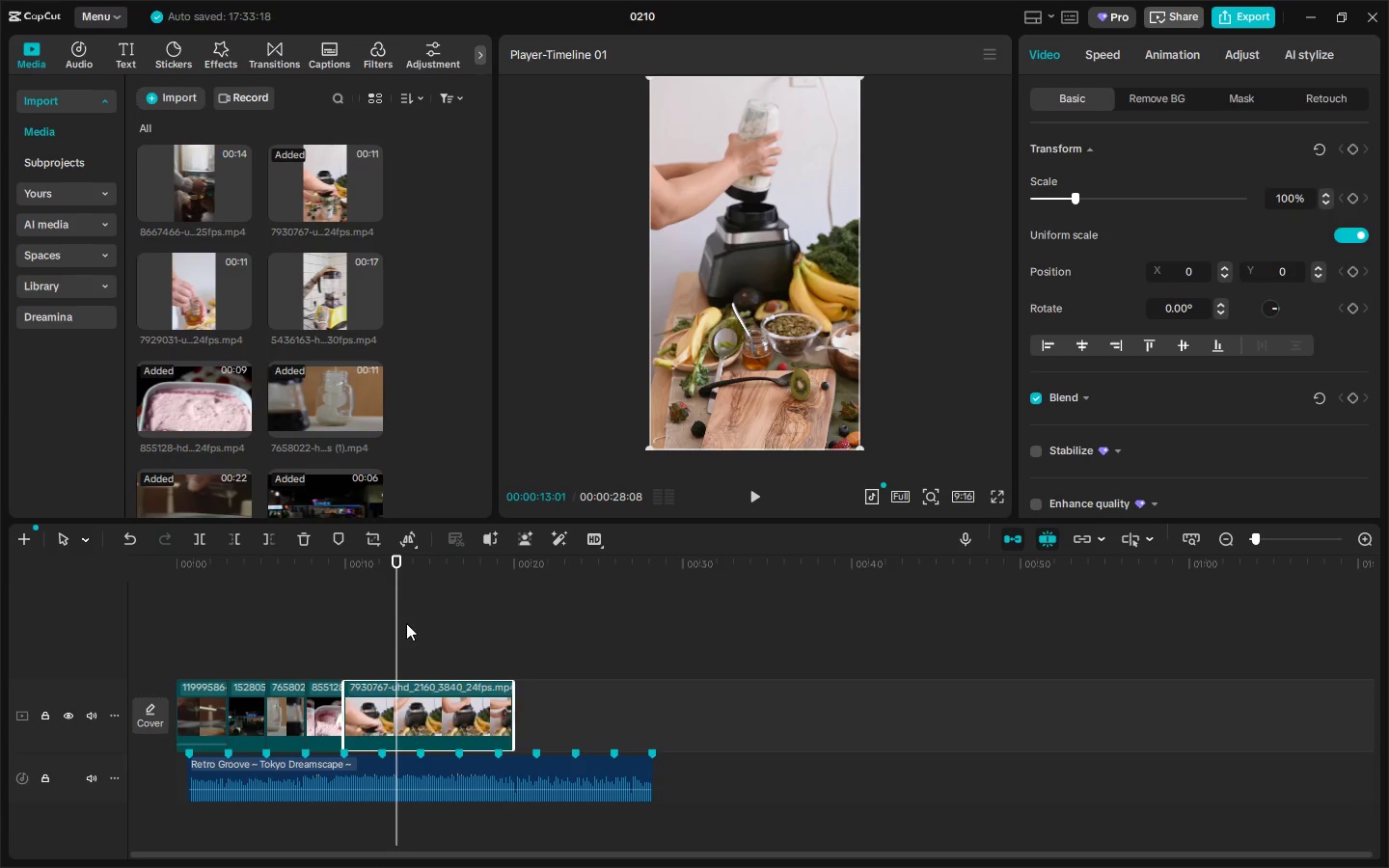 
key(Control+B)
 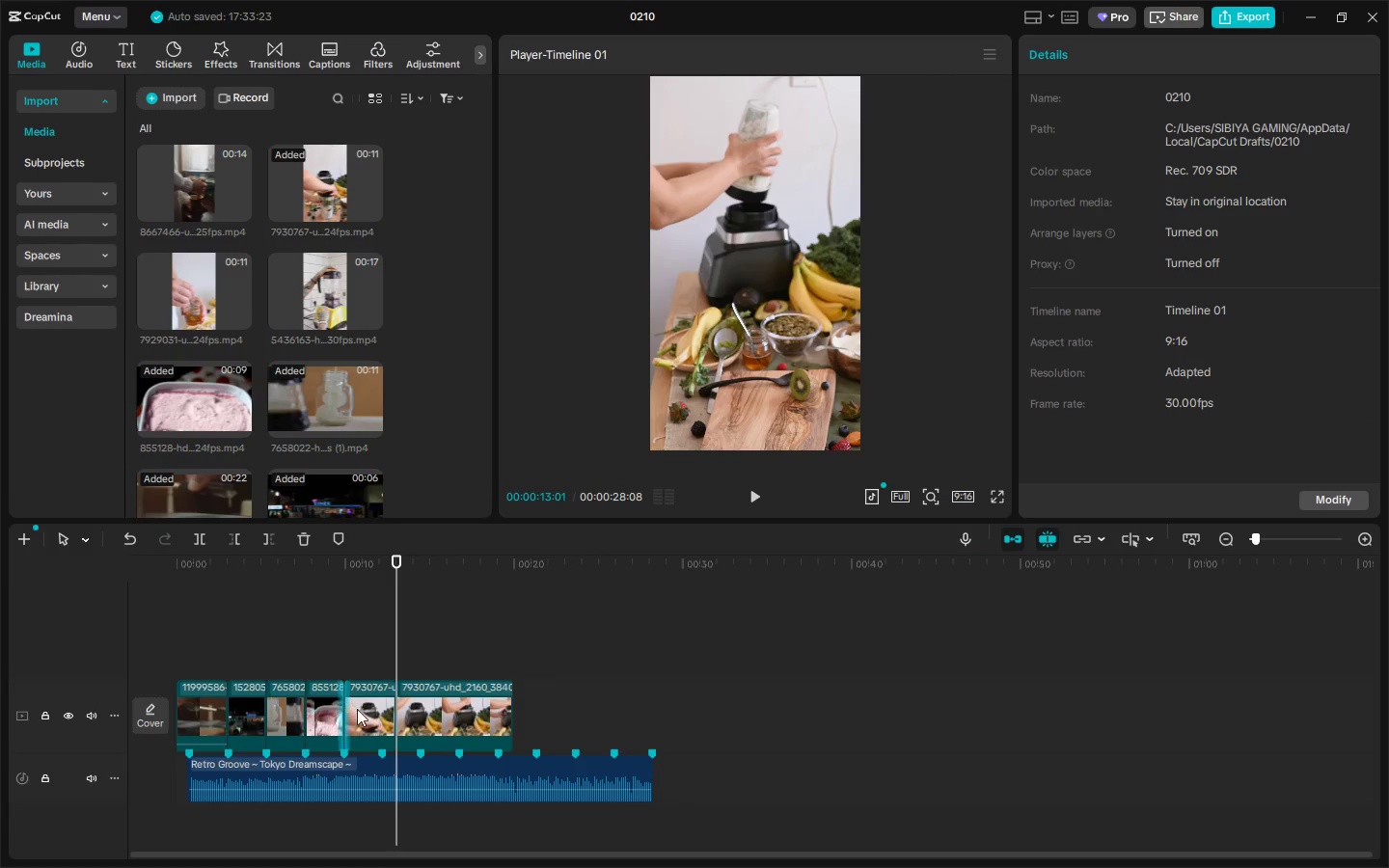 
double_click([367, 708])
 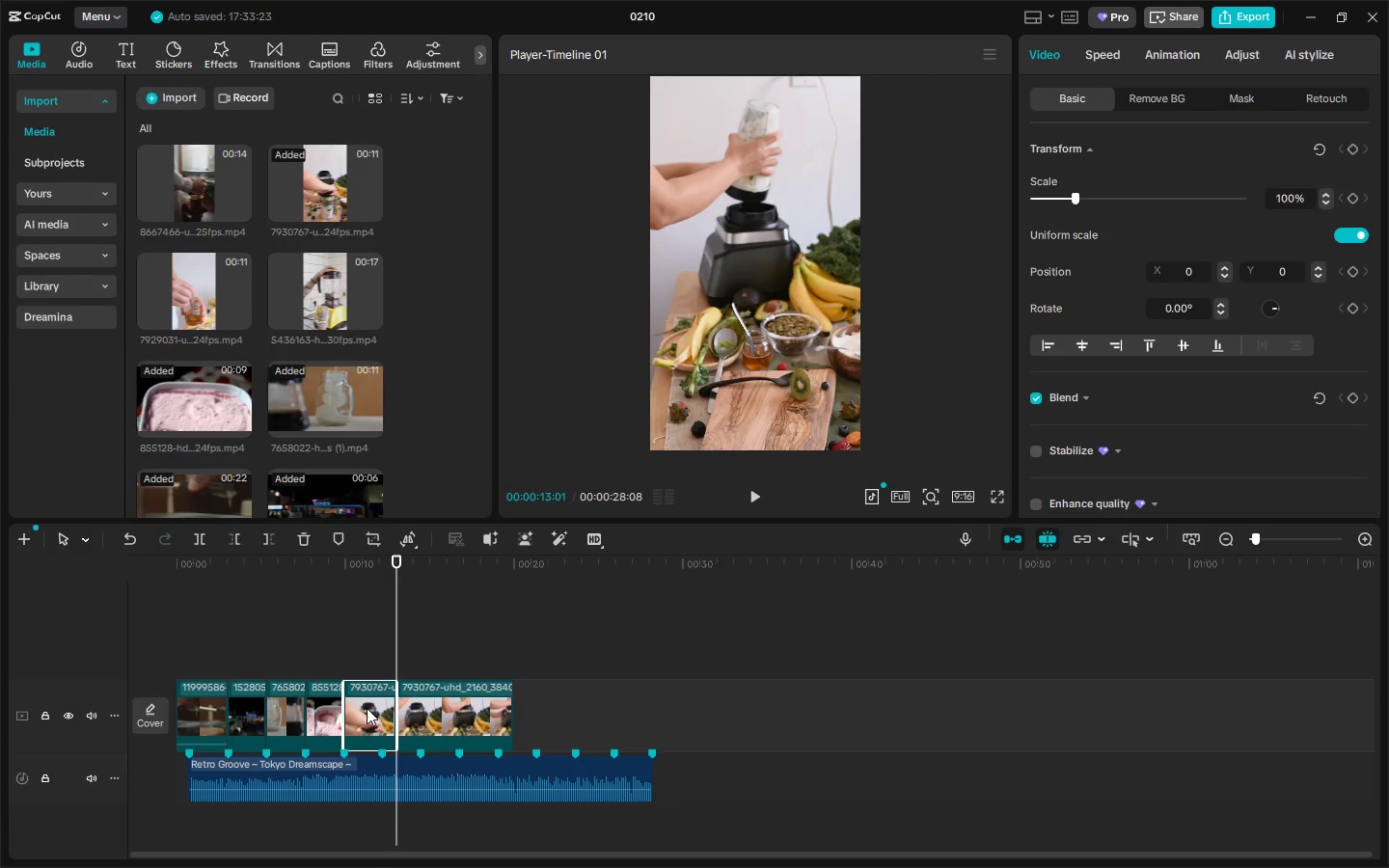 
key(Delete)
 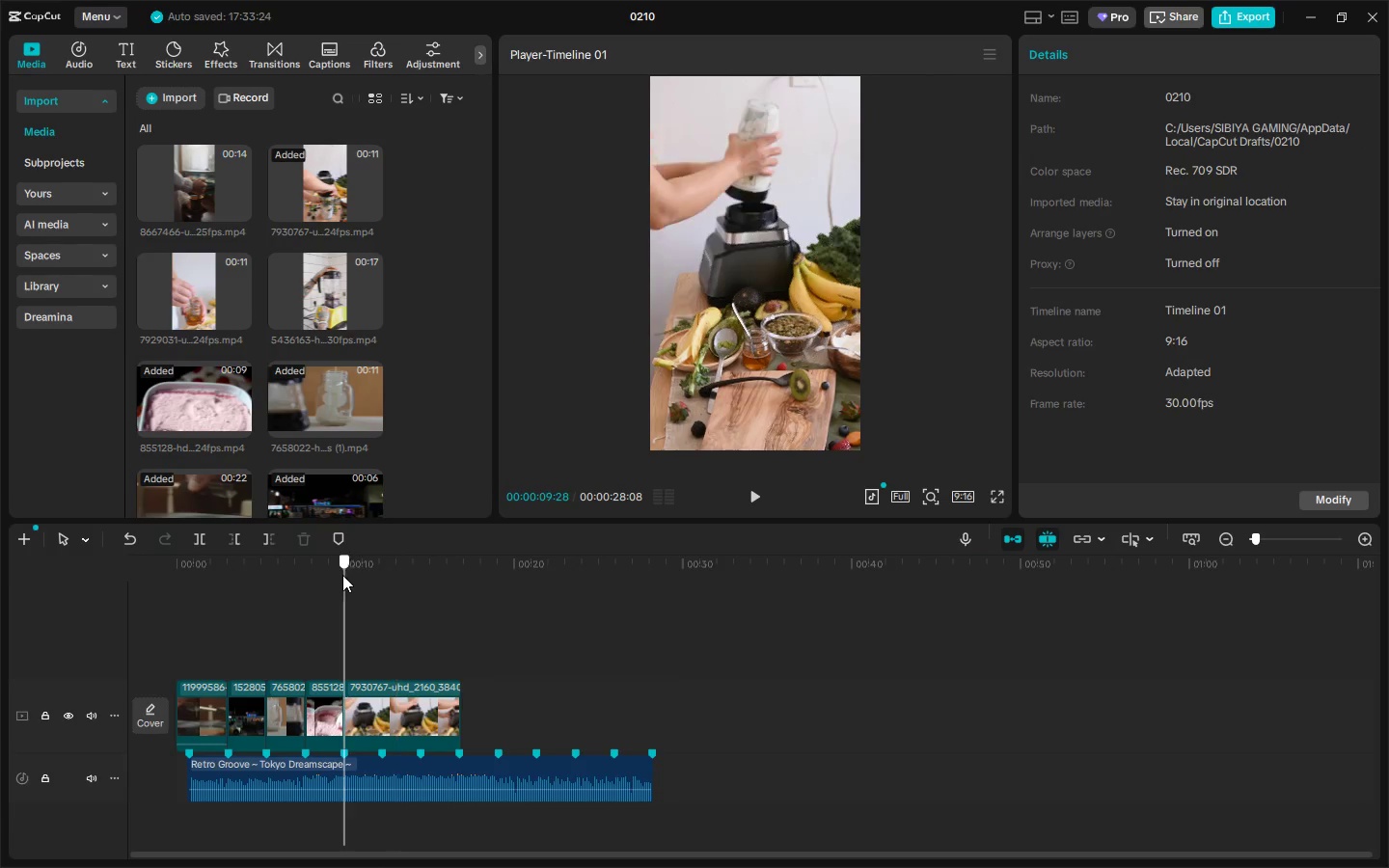 
key(Space)
 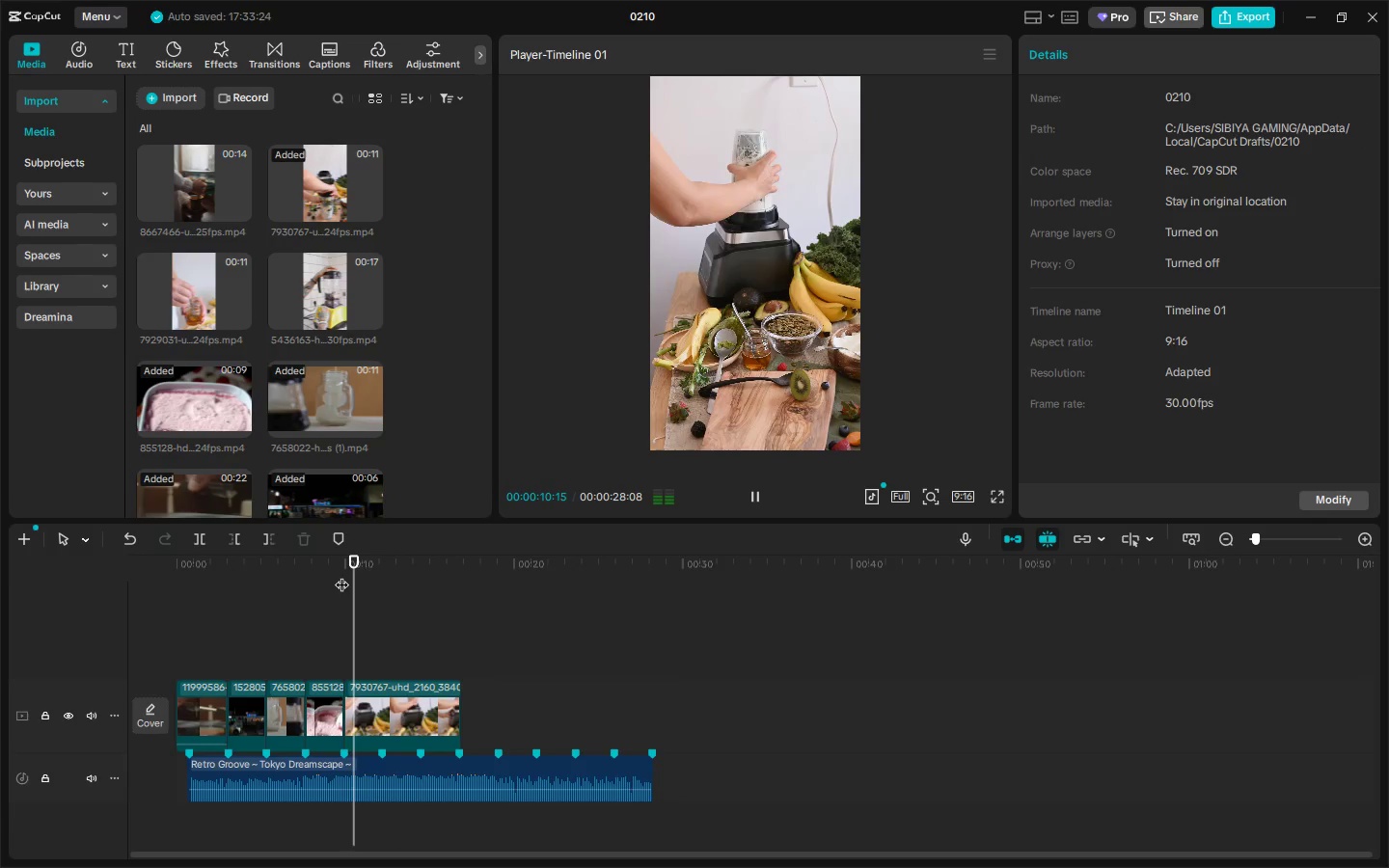 
key(Space)
 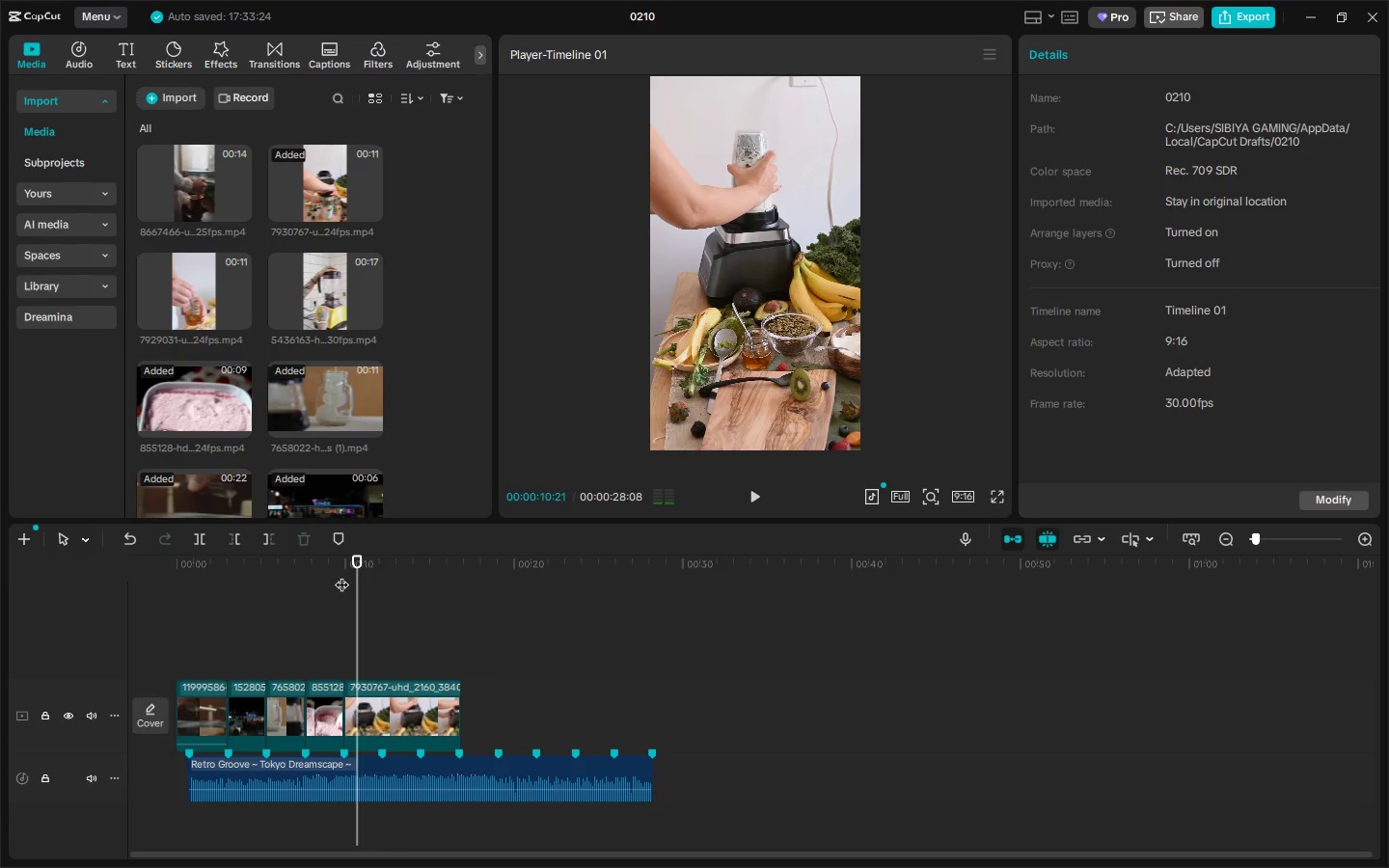 
key(Space)
 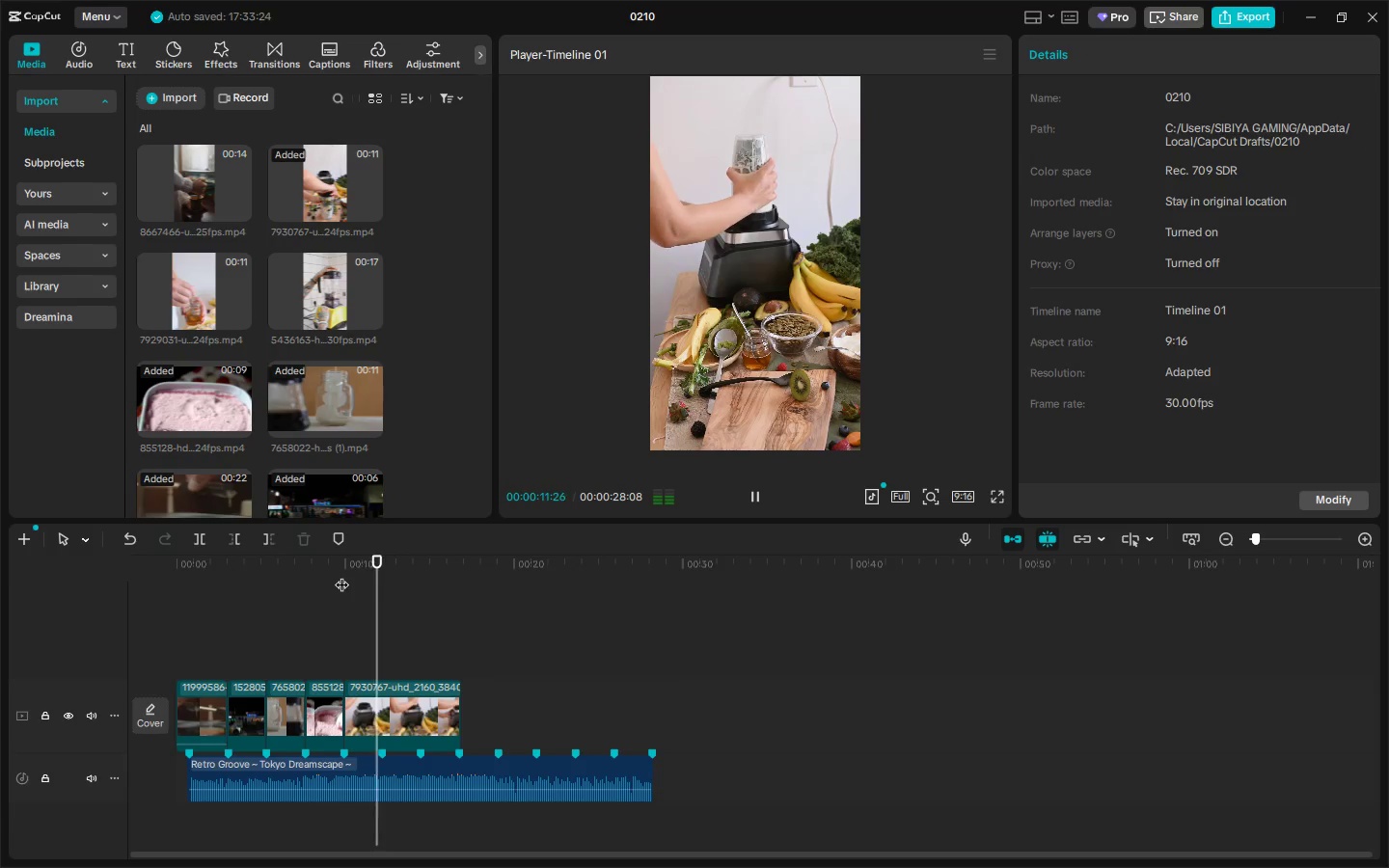 
key(Space)
 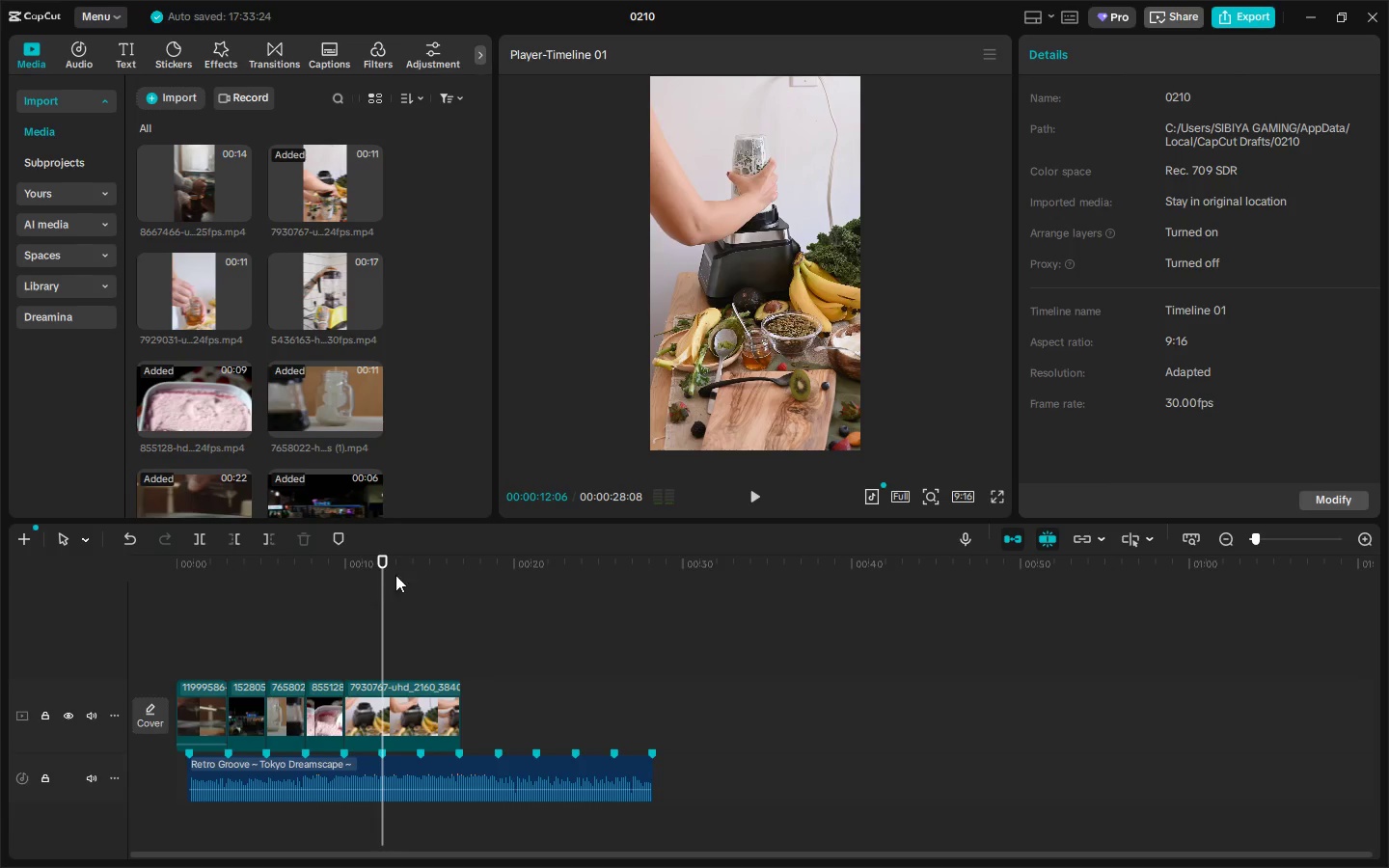 
key(Control+ControlLeft)
 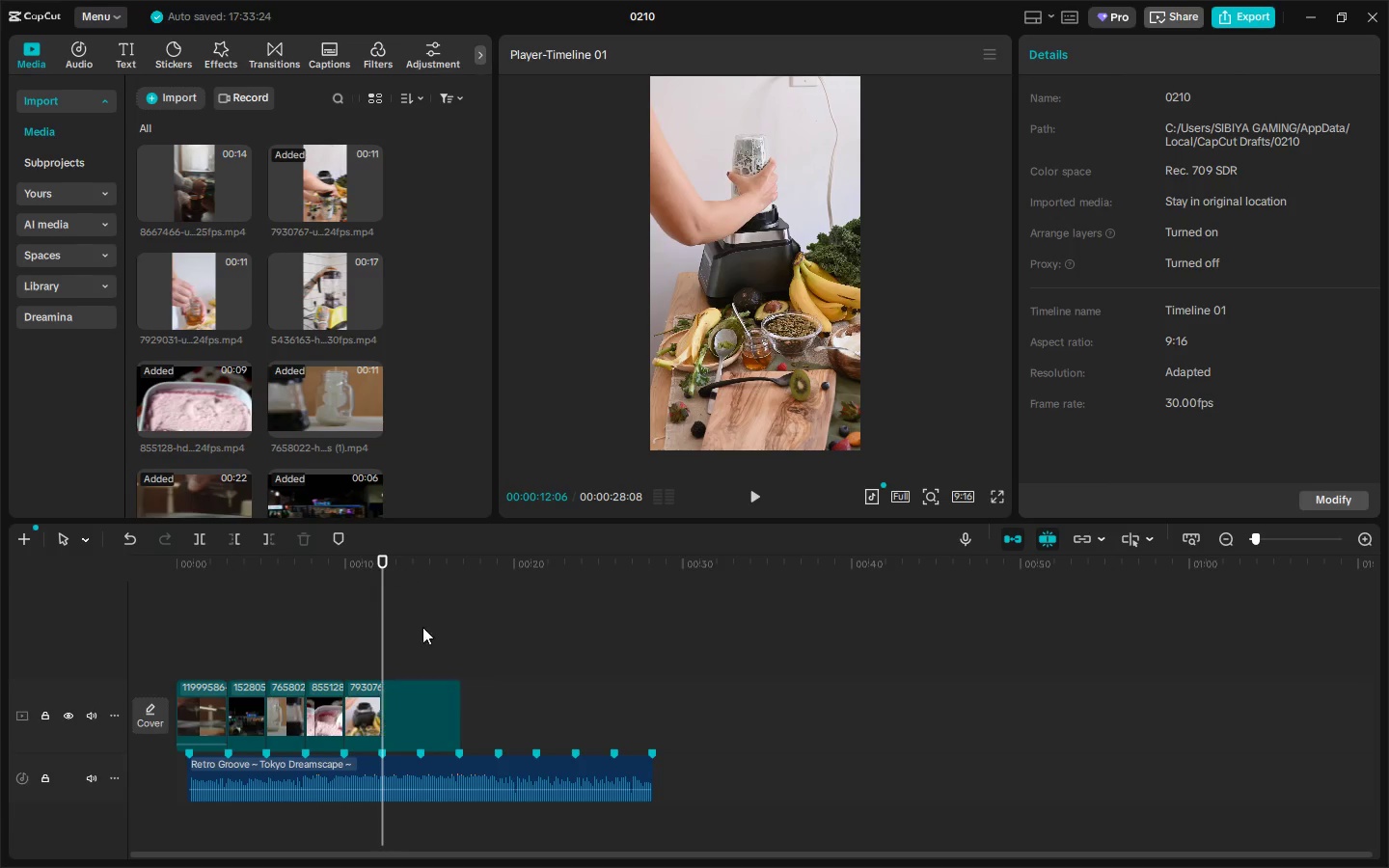 
key(Control+B)
 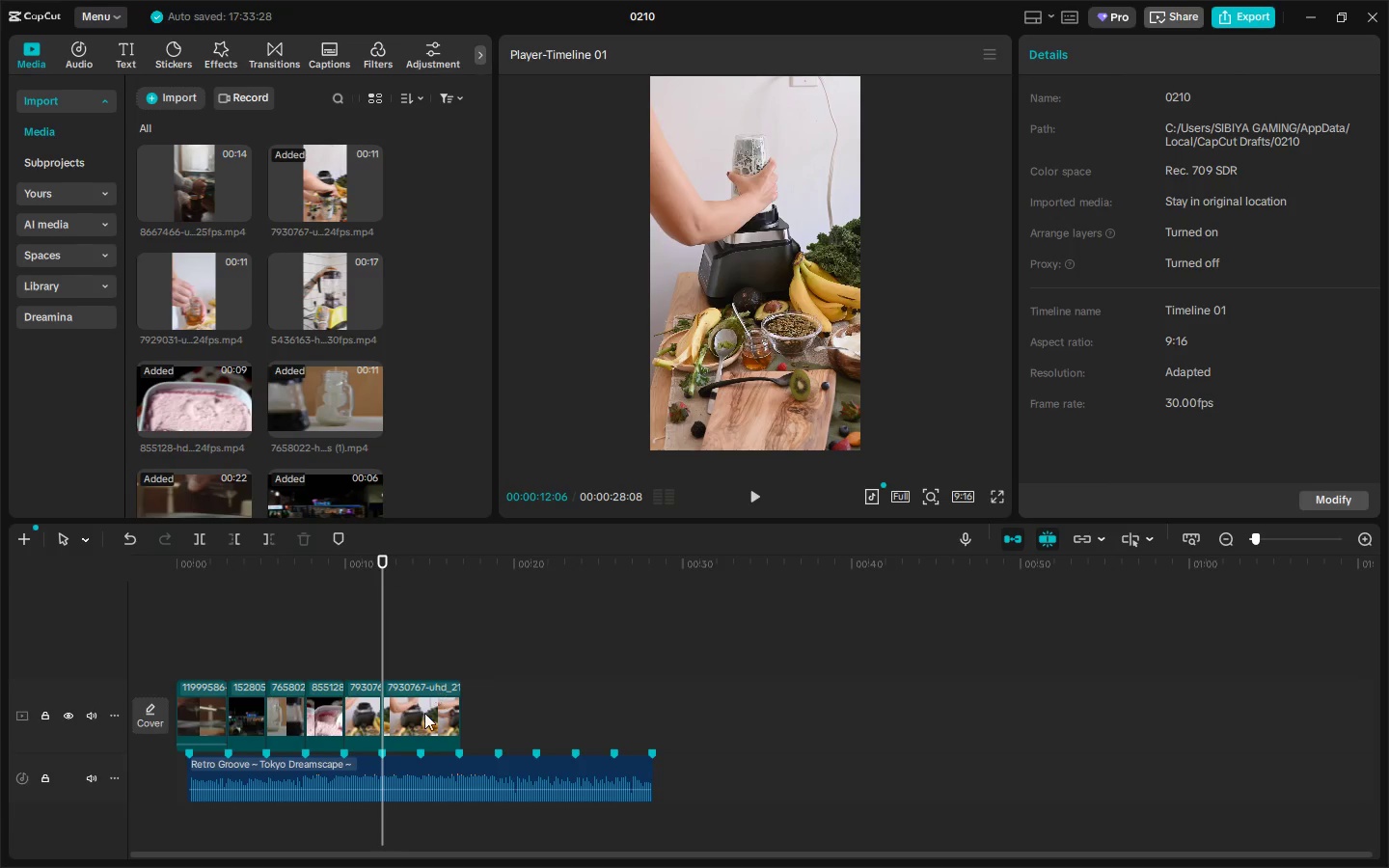 
left_click([421, 715])
 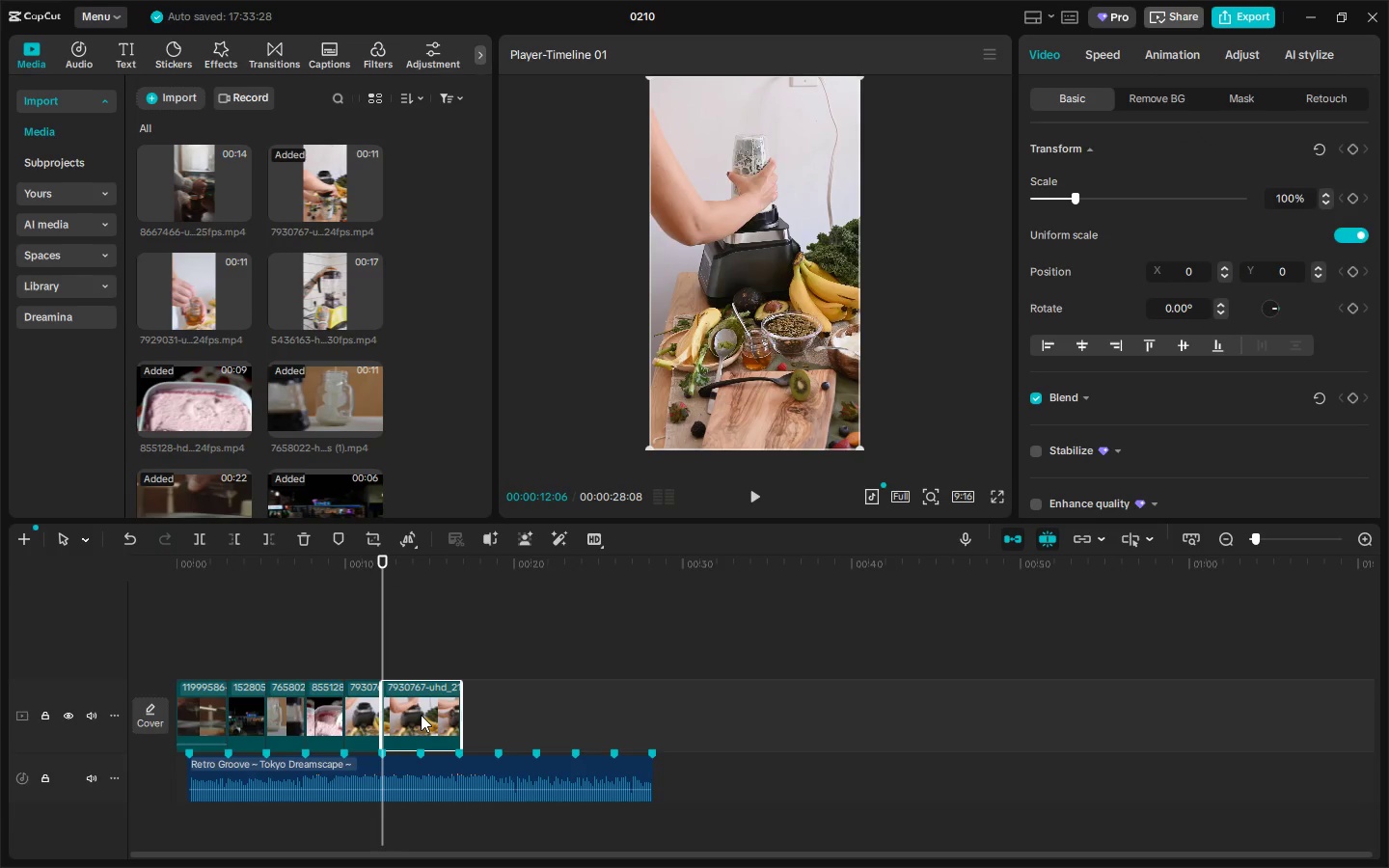 
key(F12)
 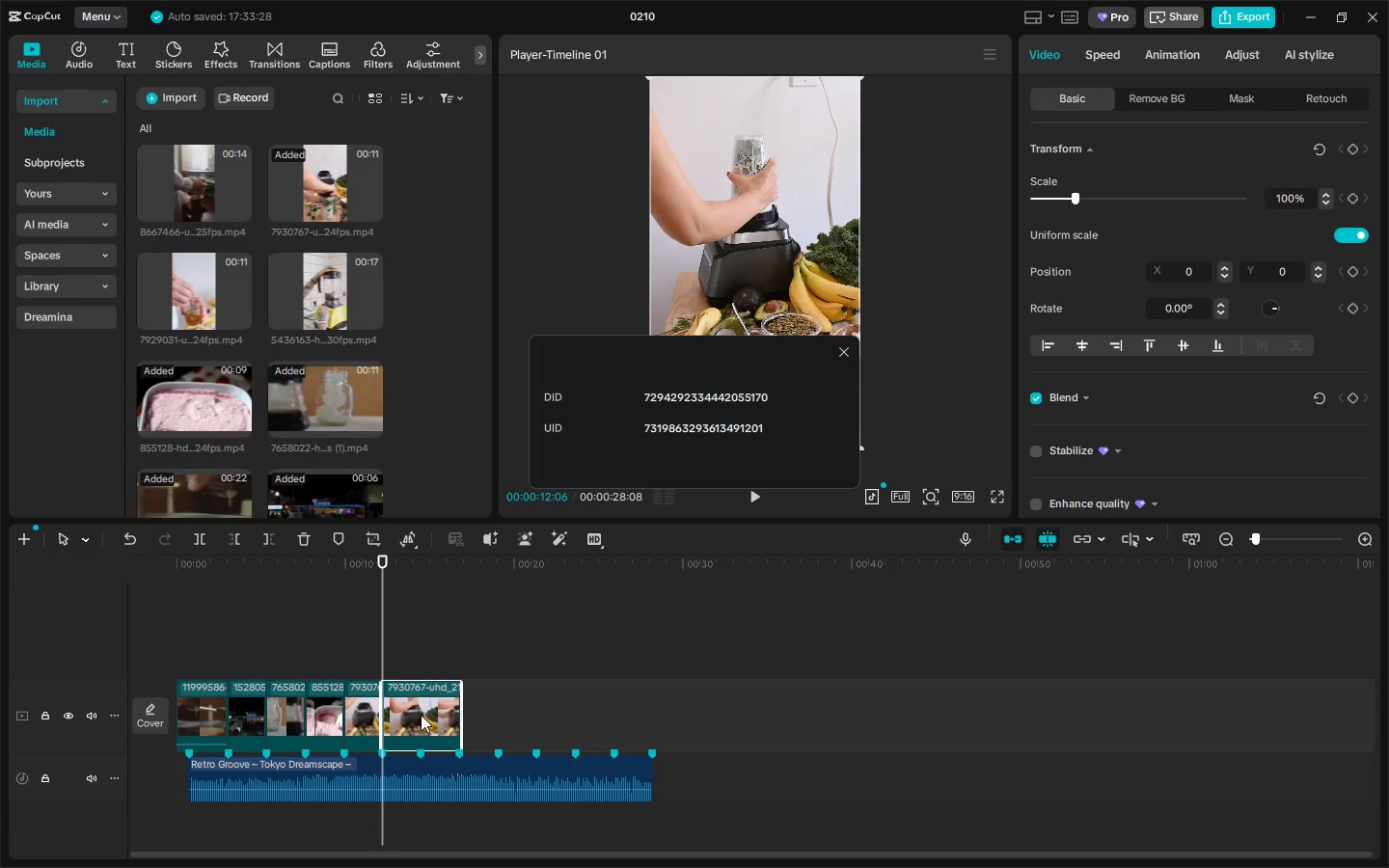 
key(Delete)
 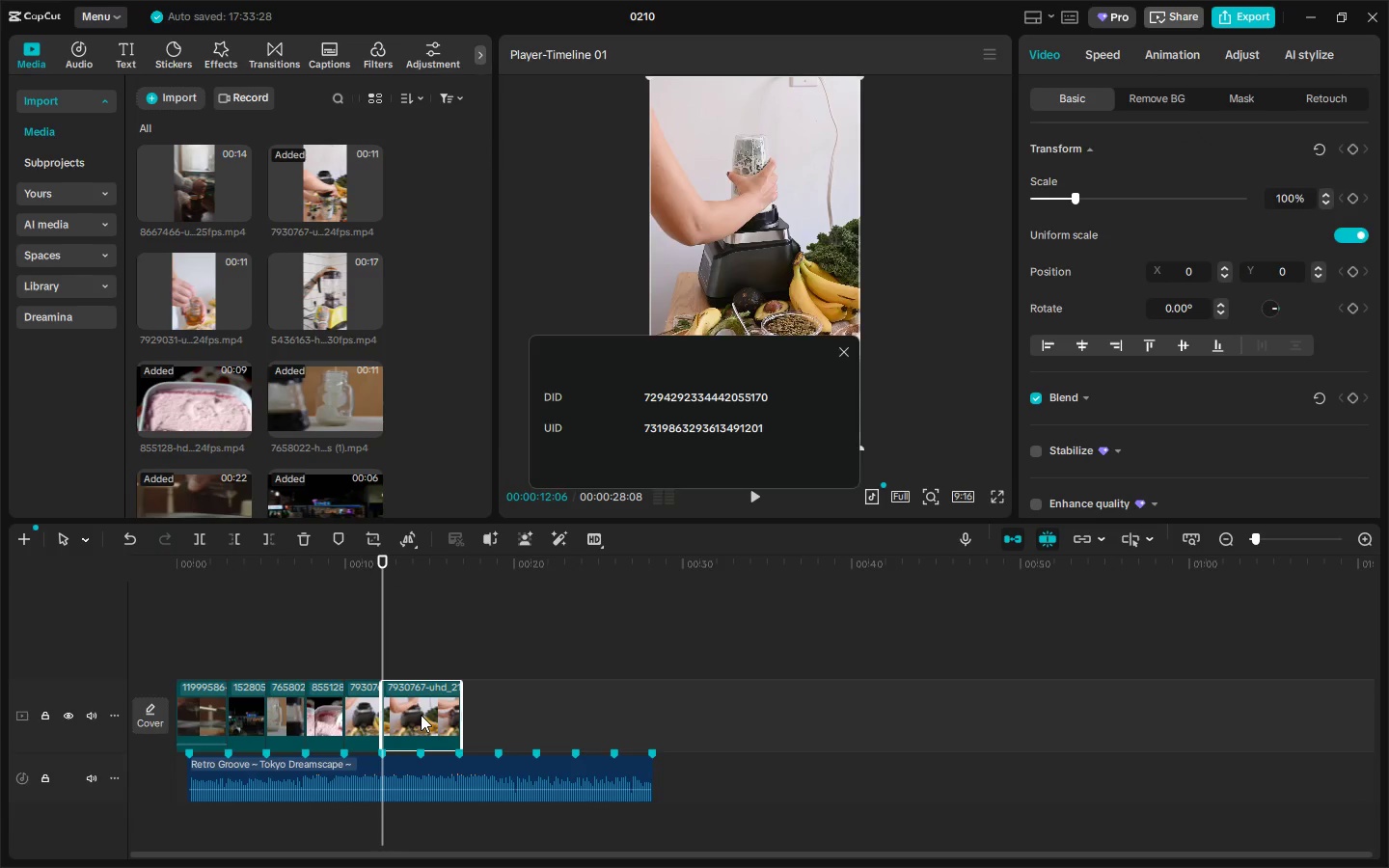 
key(F12)
 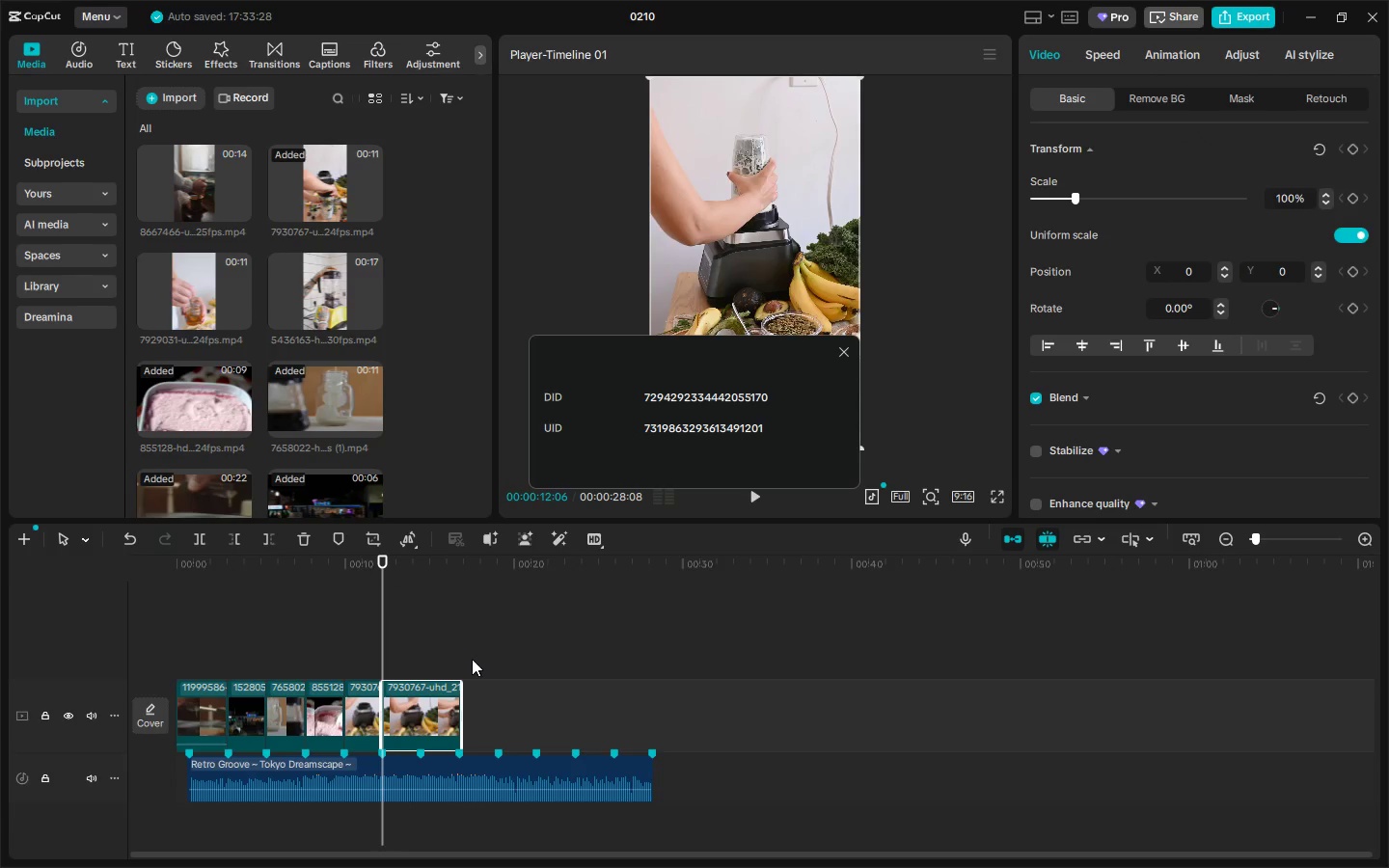 
left_click([436, 698])
 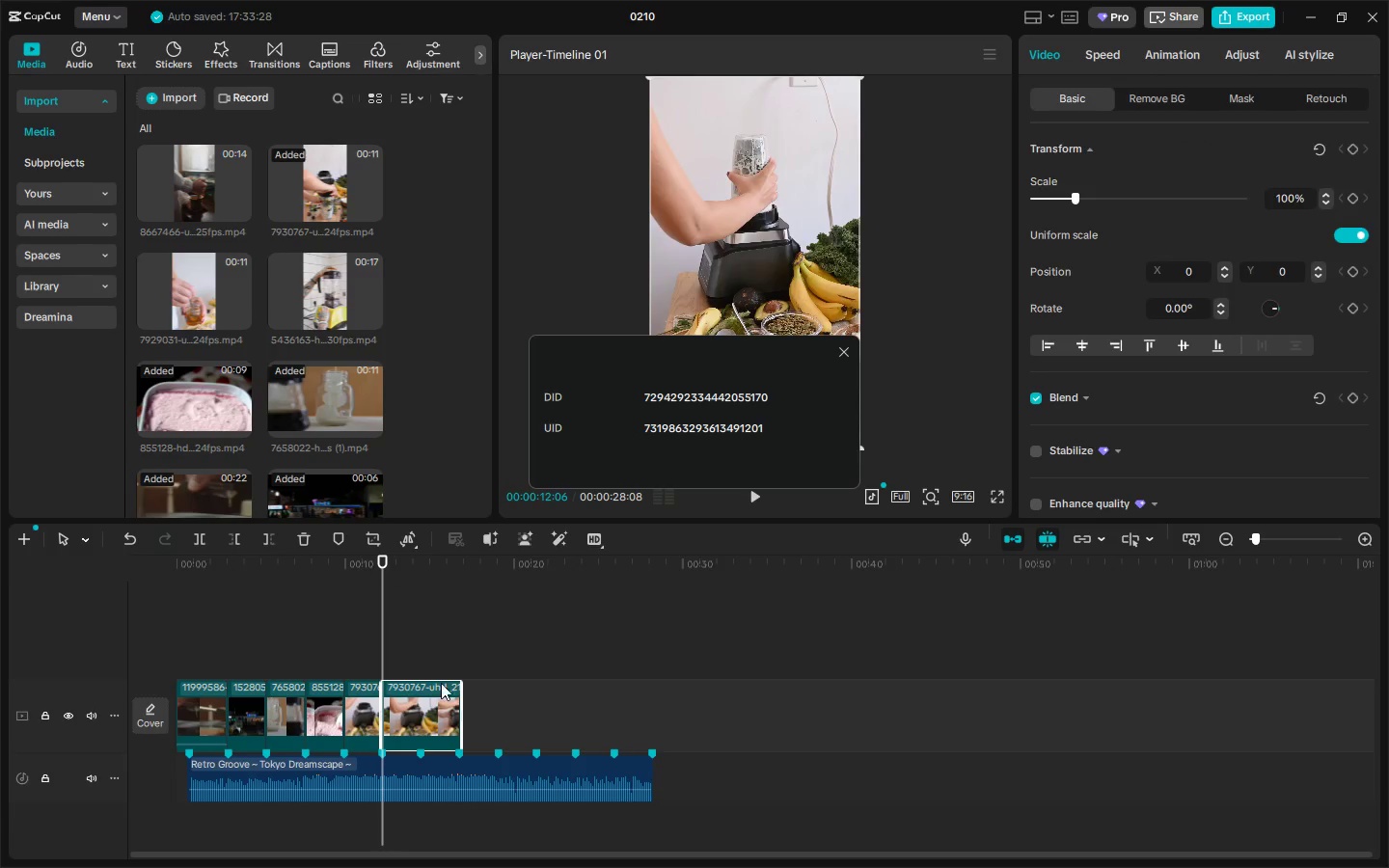 
key(Delete)
 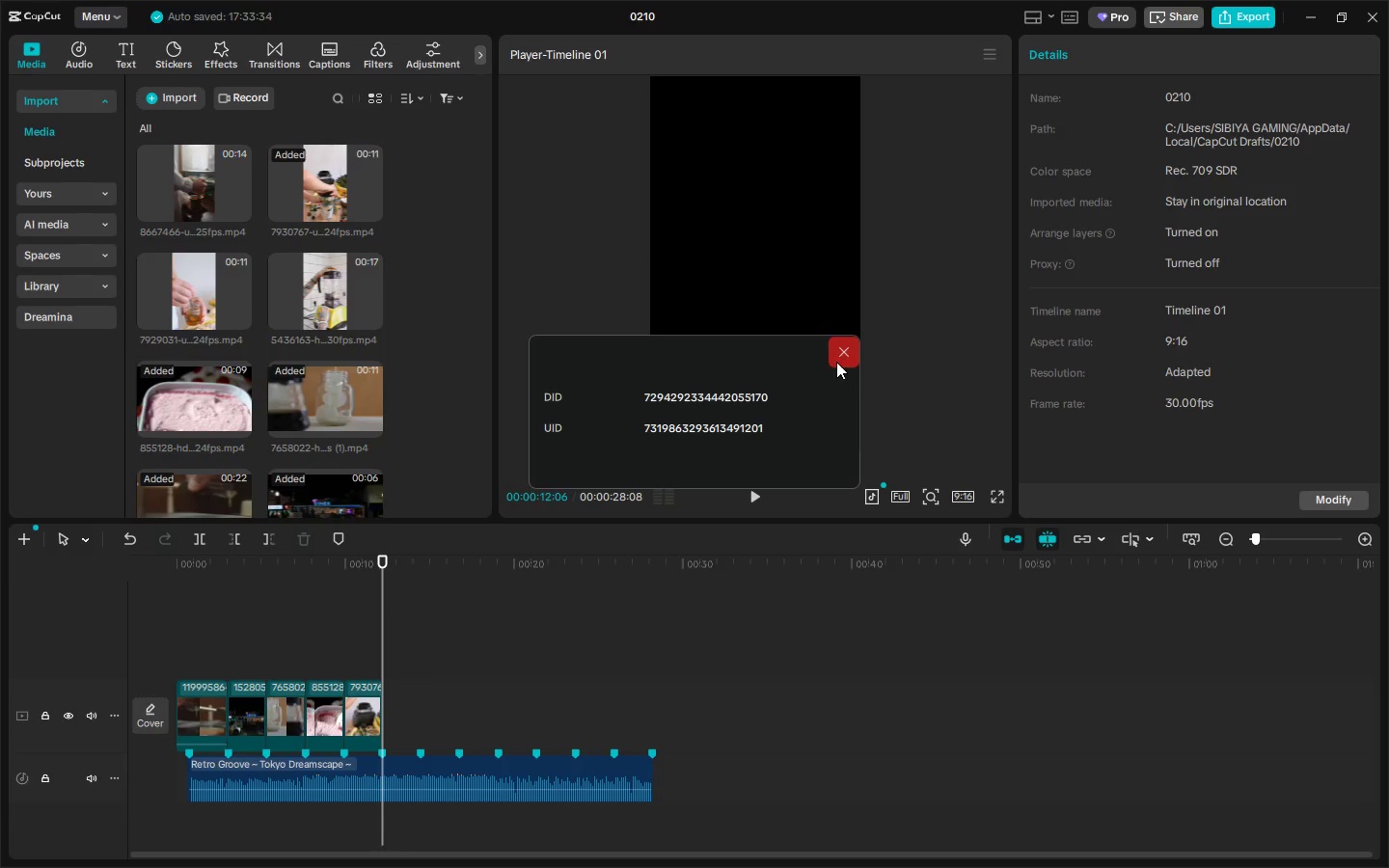 
left_click([844, 353])
 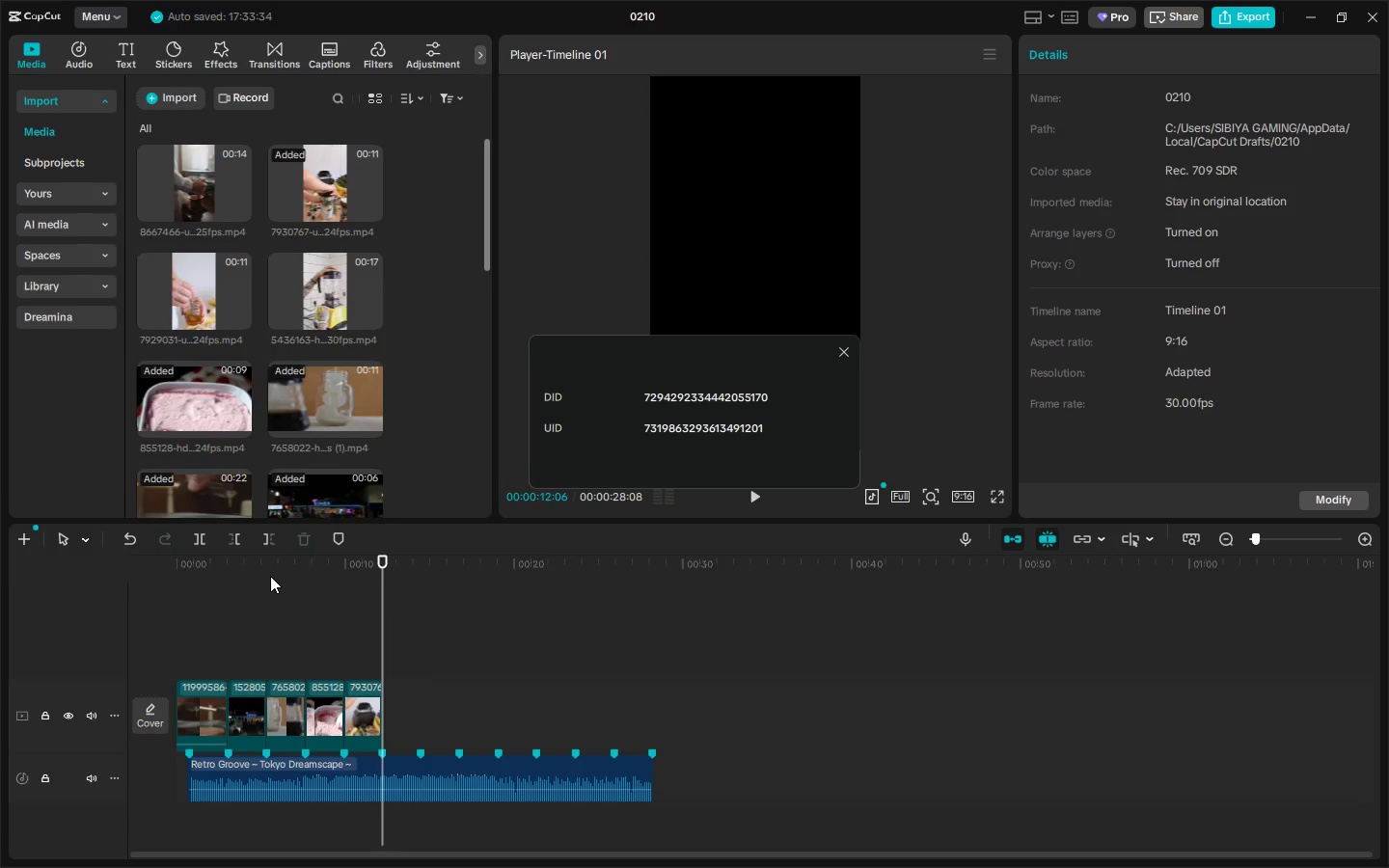 
left_click_drag(start_coordinate=[254, 571], to_coordinate=[155, 565])
 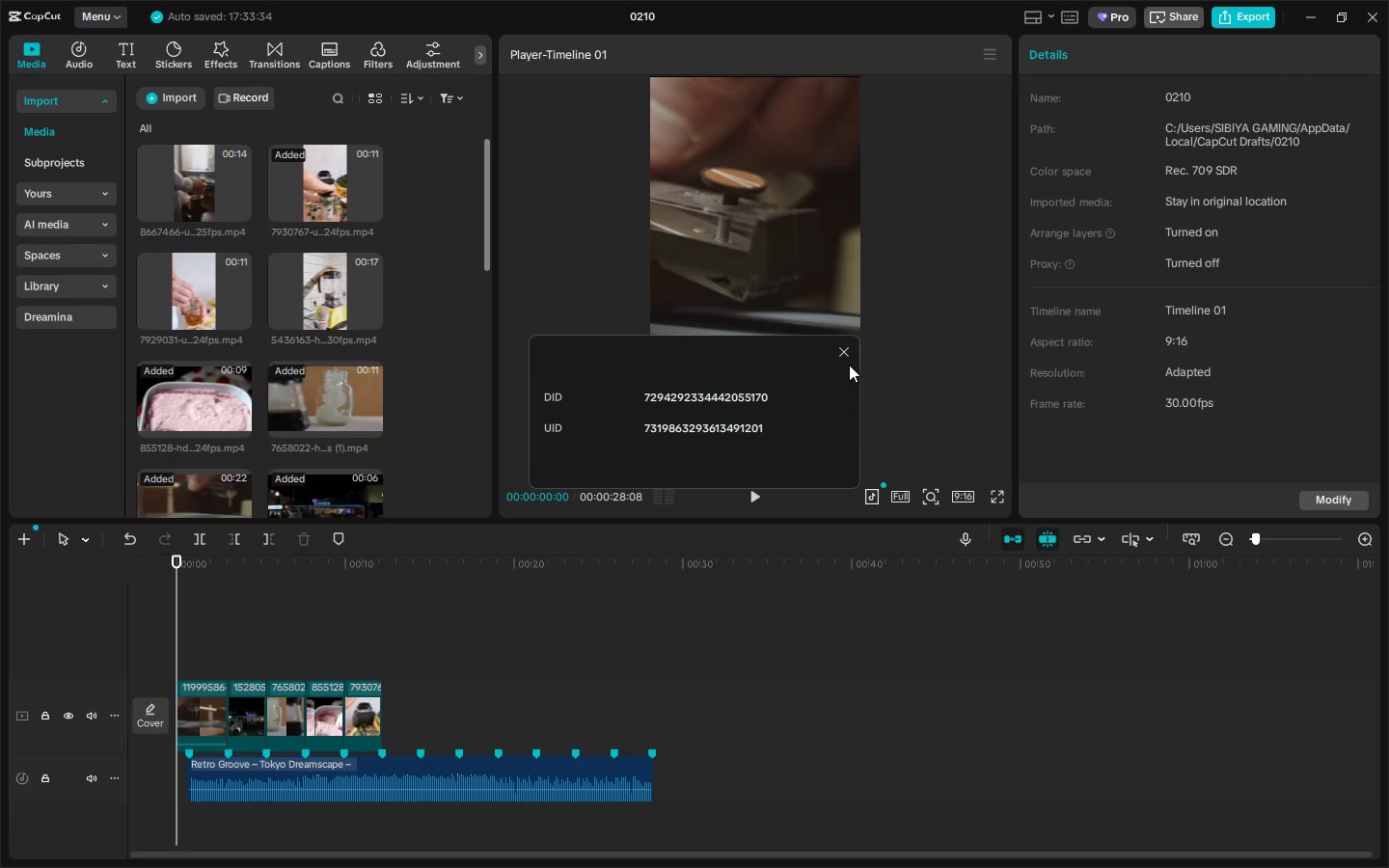 
left_click([846, 351])
 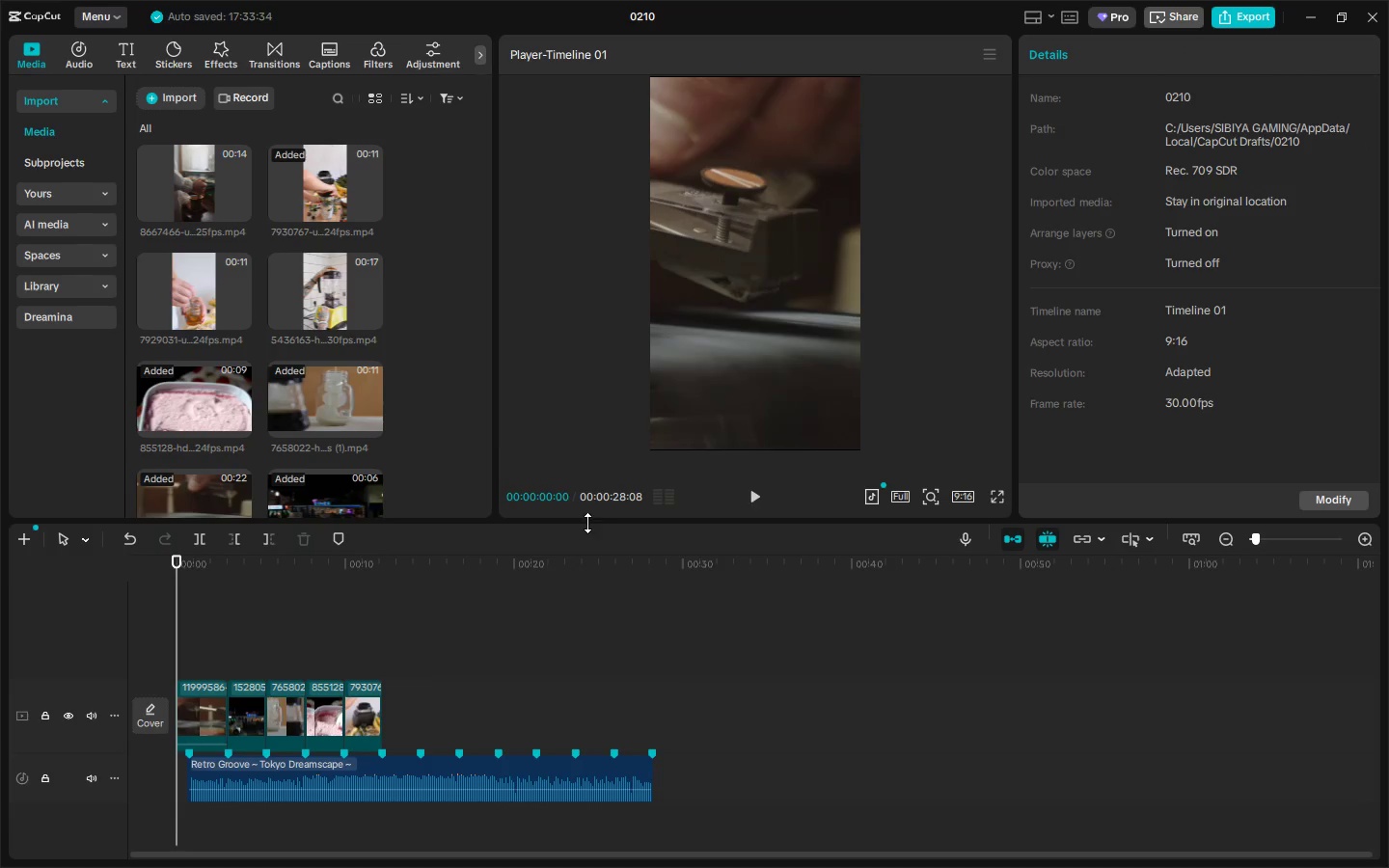 
key(Space)
 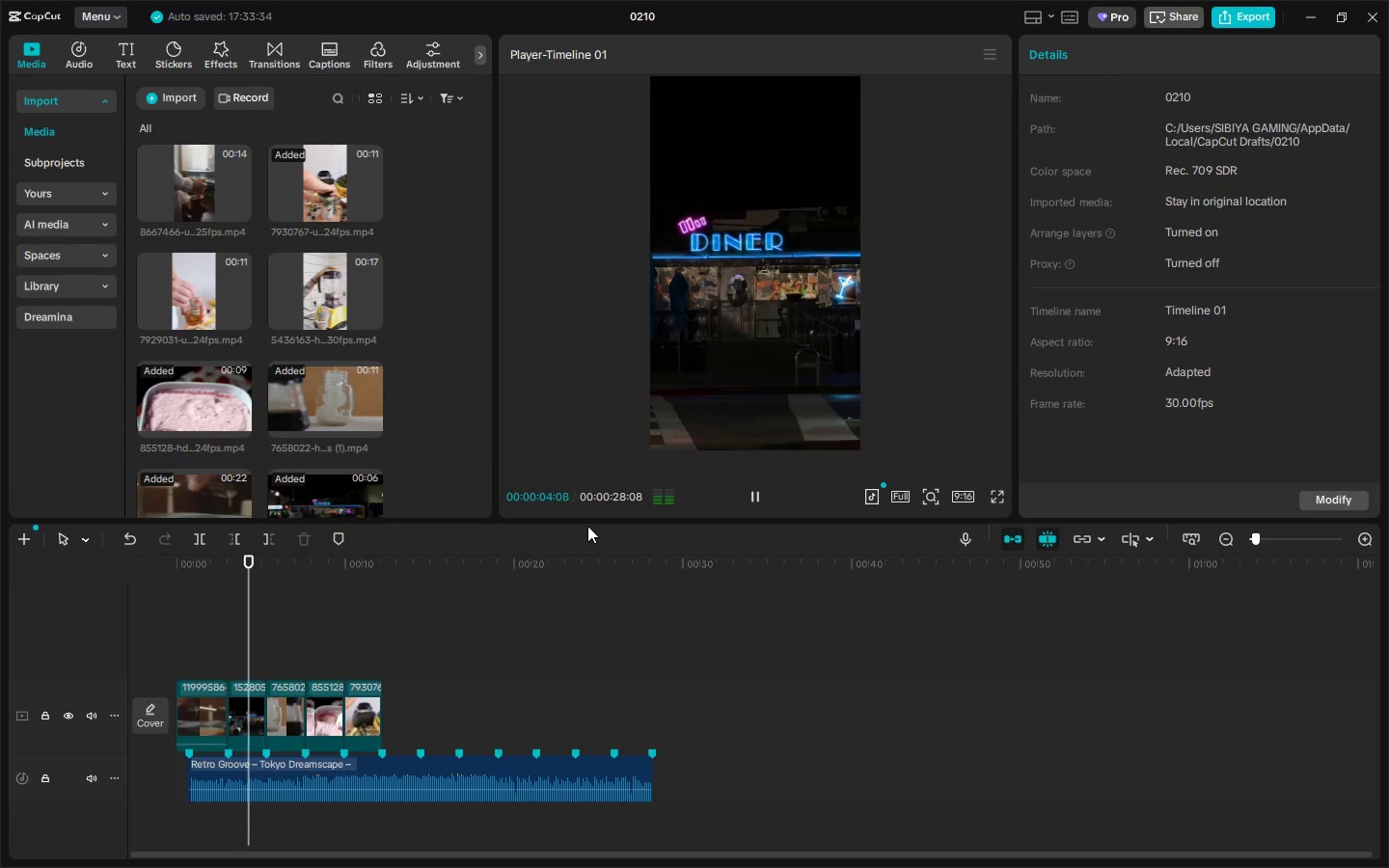 
wait(9.3)
 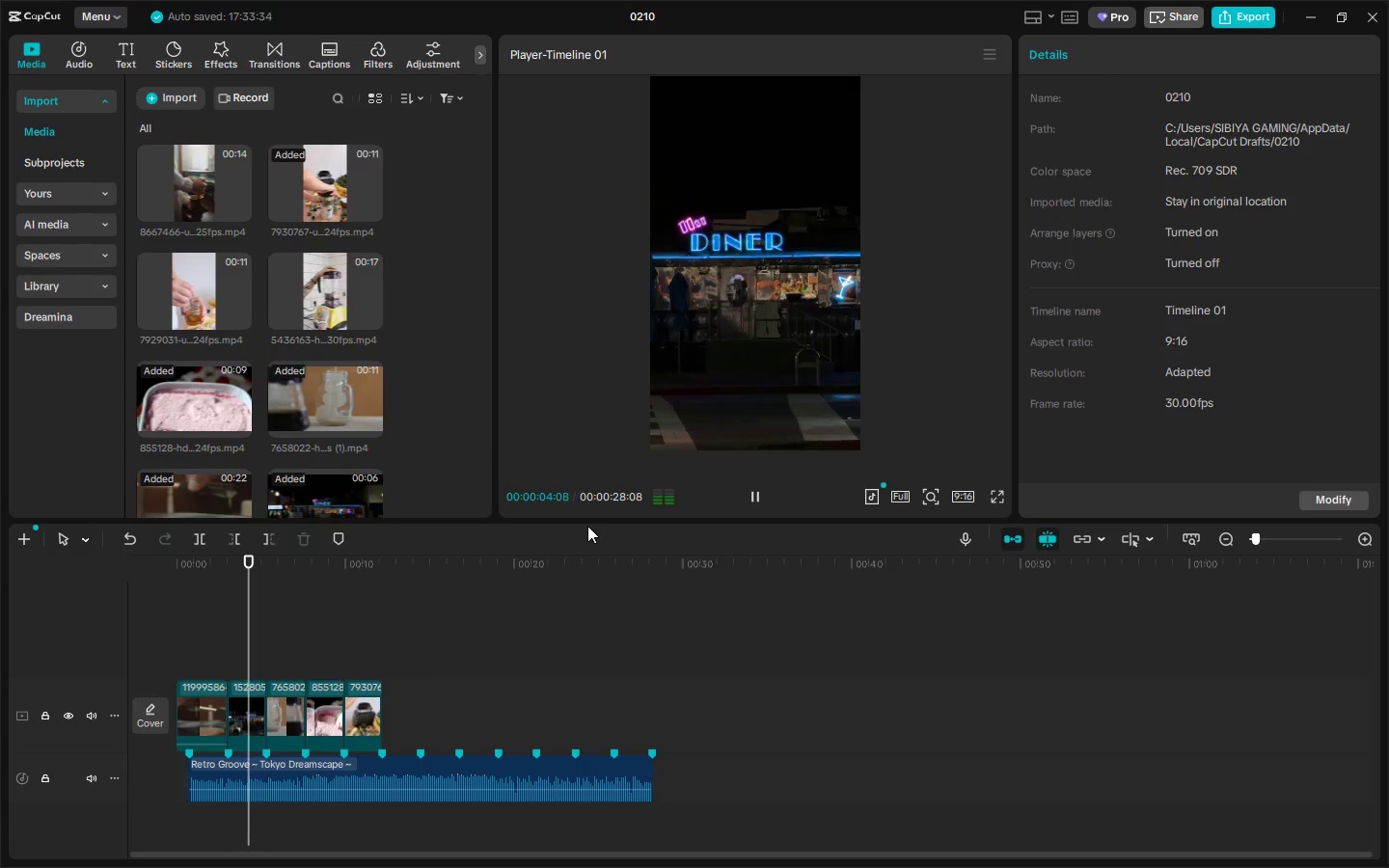 
key(Space)
 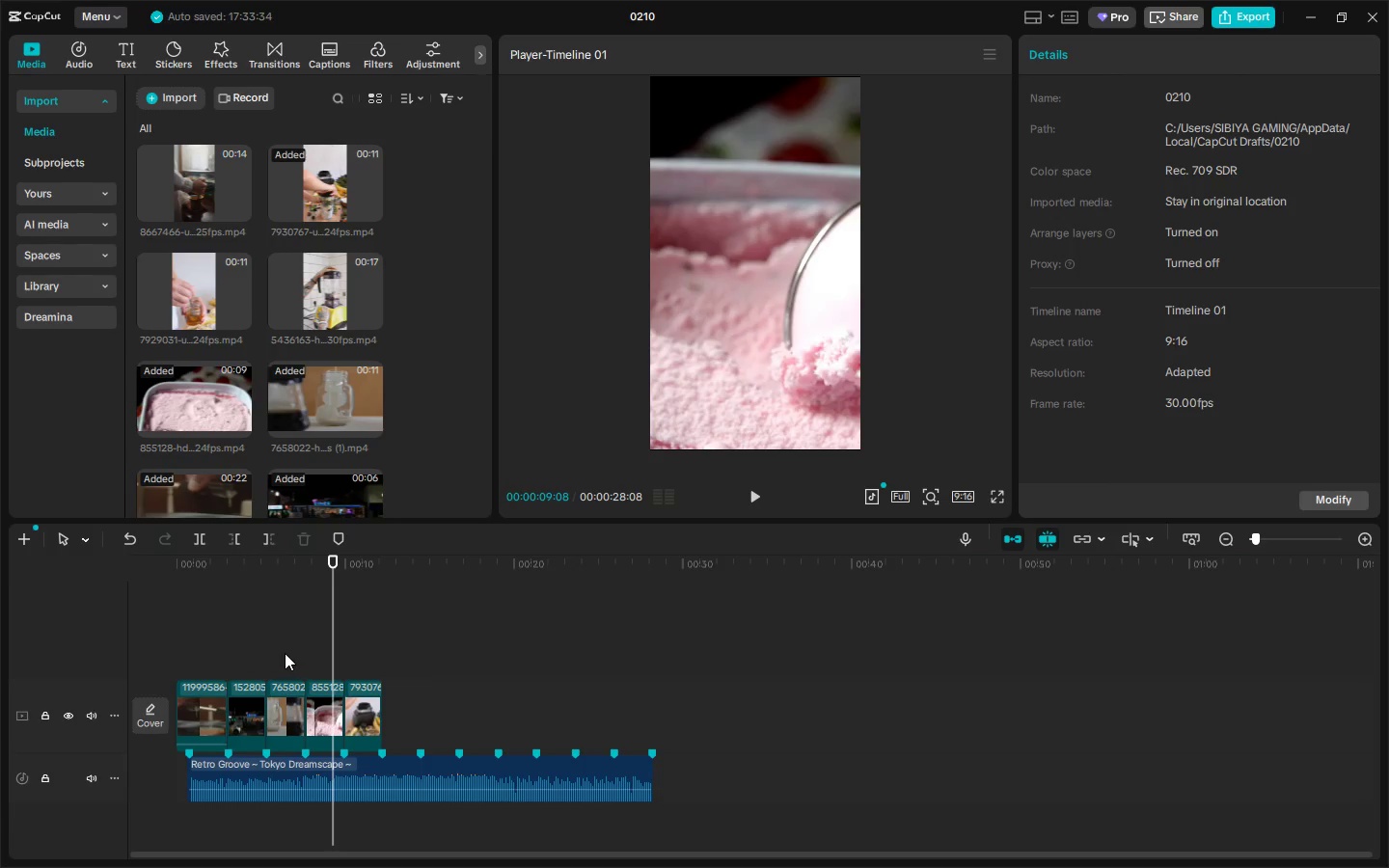 
left_click([278, 708])
 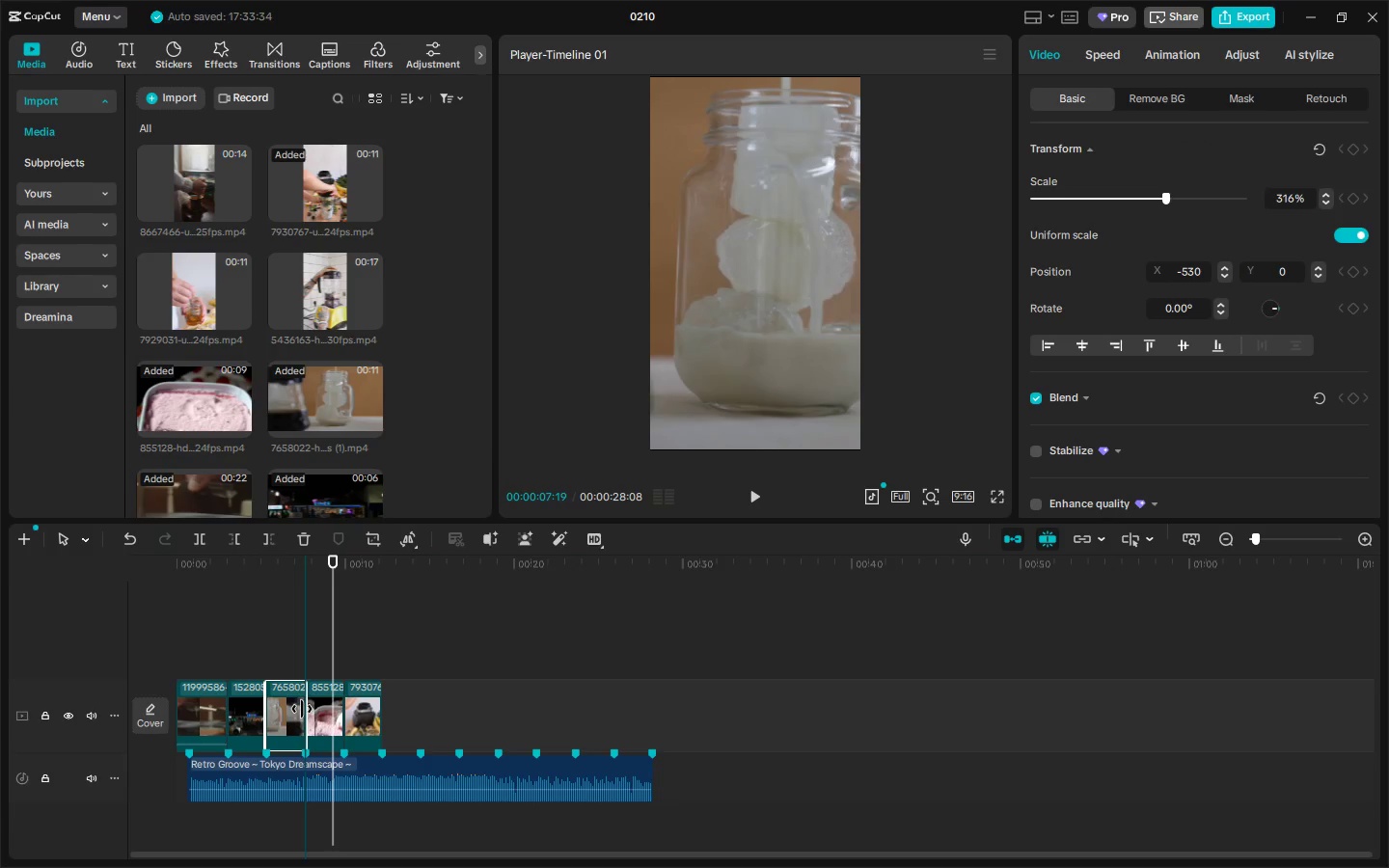 
left_click([291, 572])
 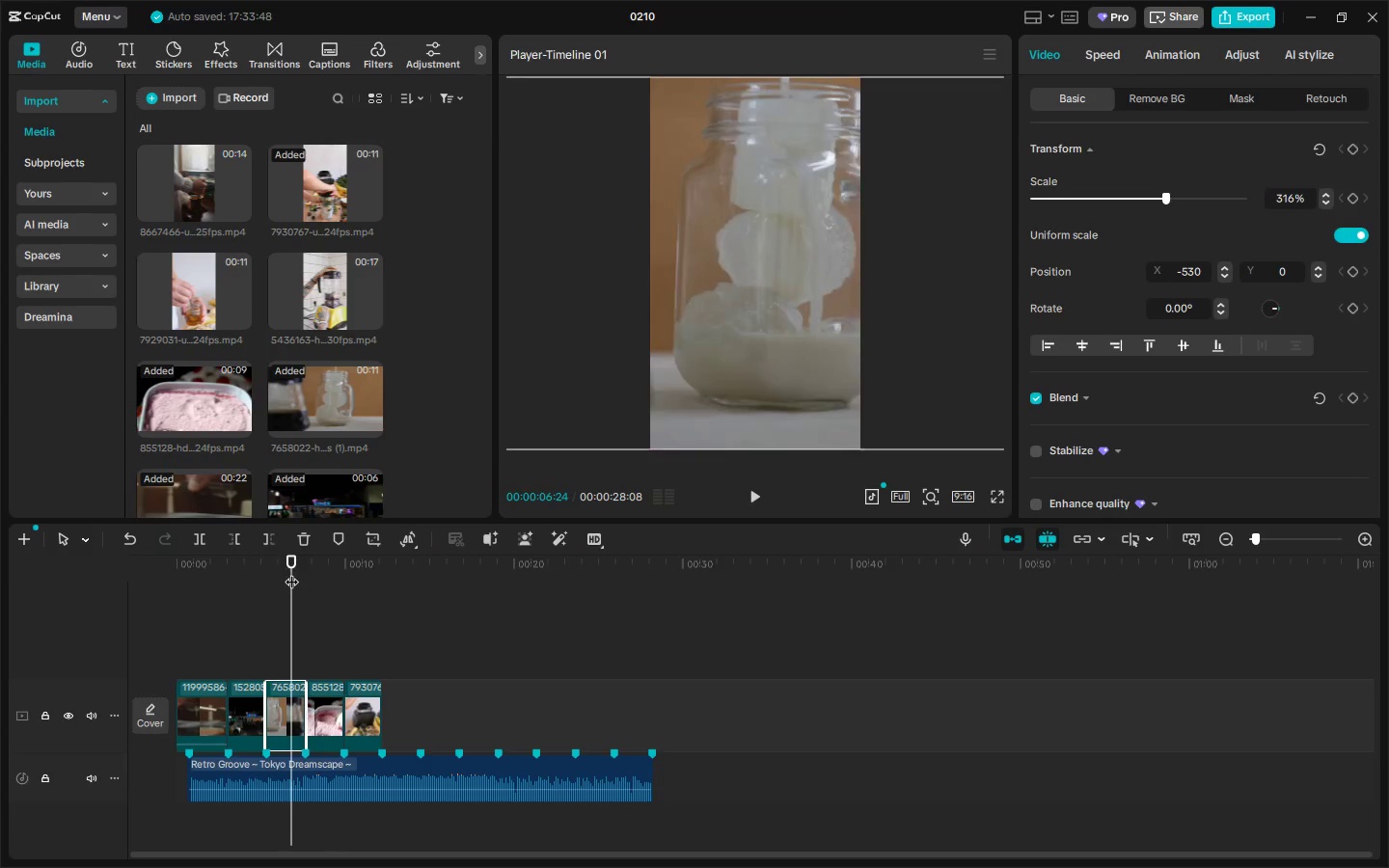 
key(Space)
 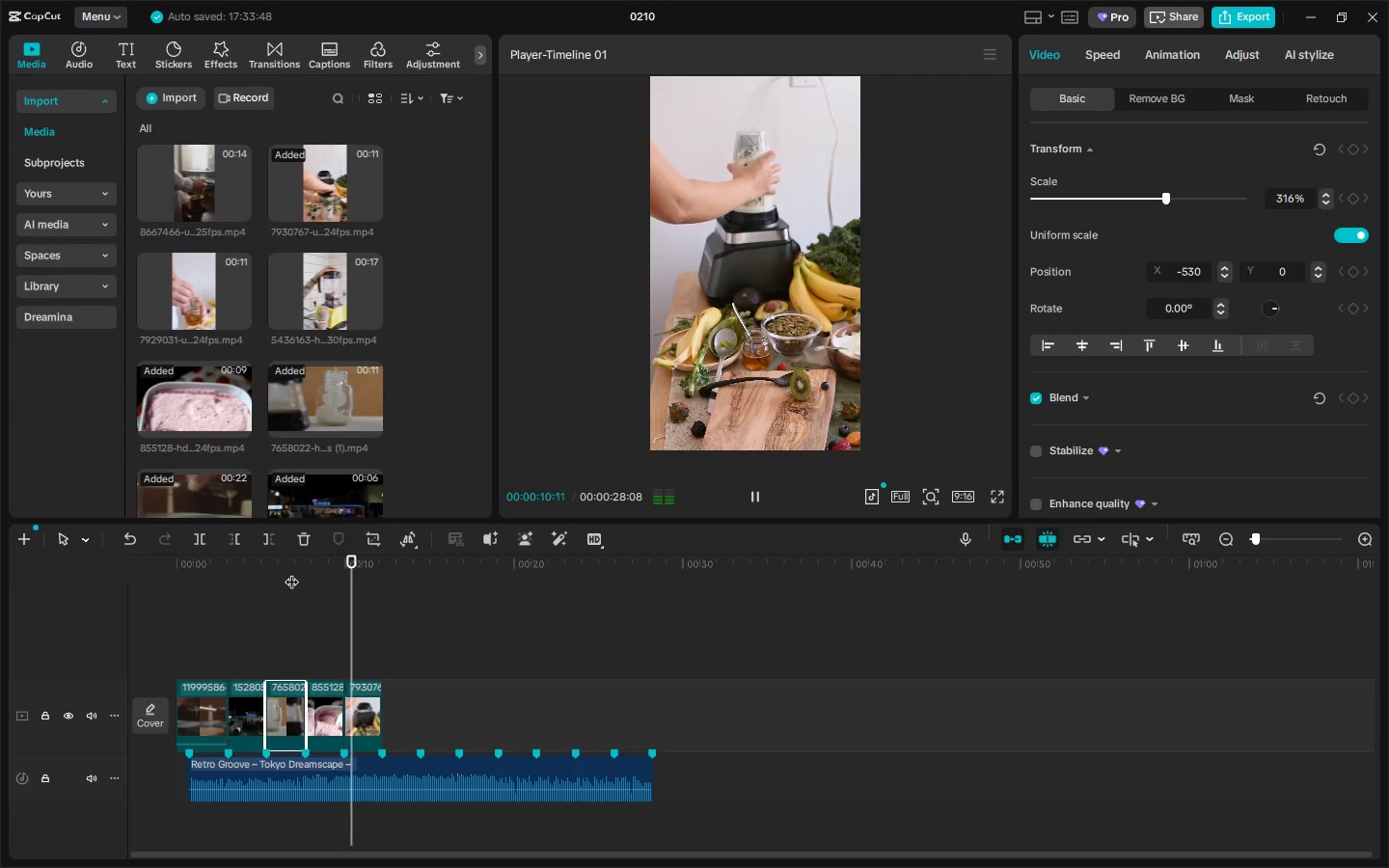 
key(Space)
 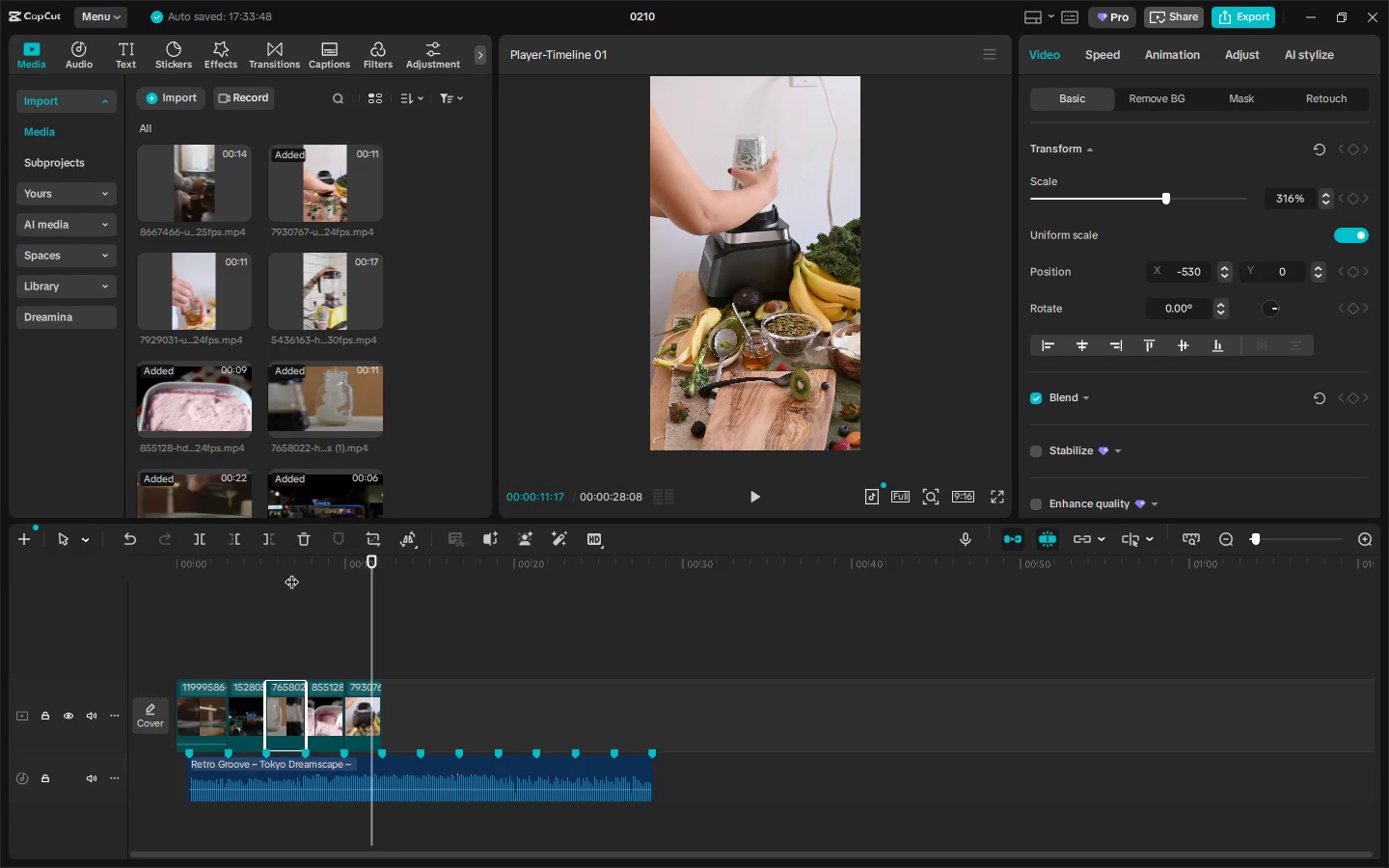 
wait(7.61)
 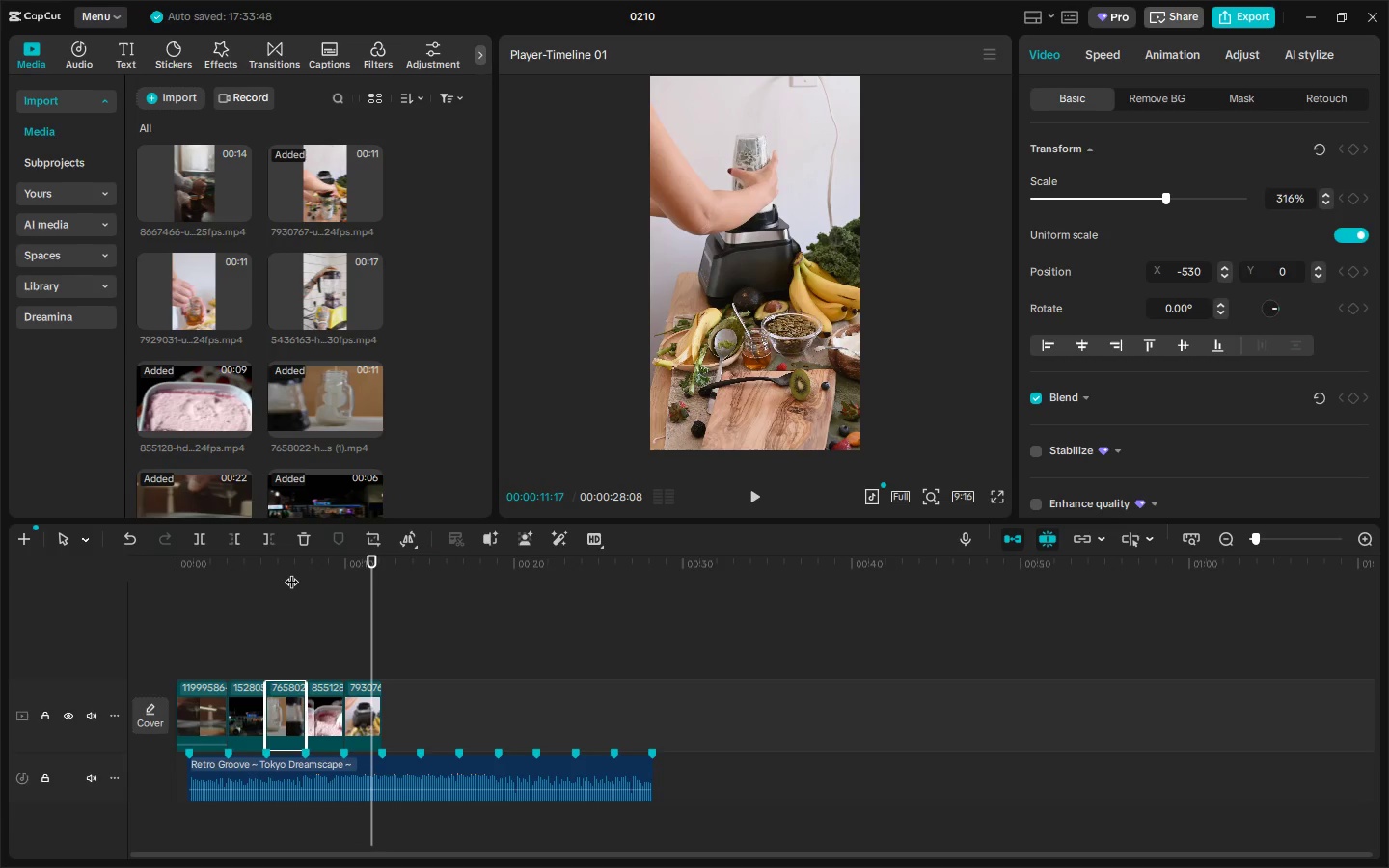 
scroll: coordinate [334, 403], scroll_direction: down, amount: 4.0
 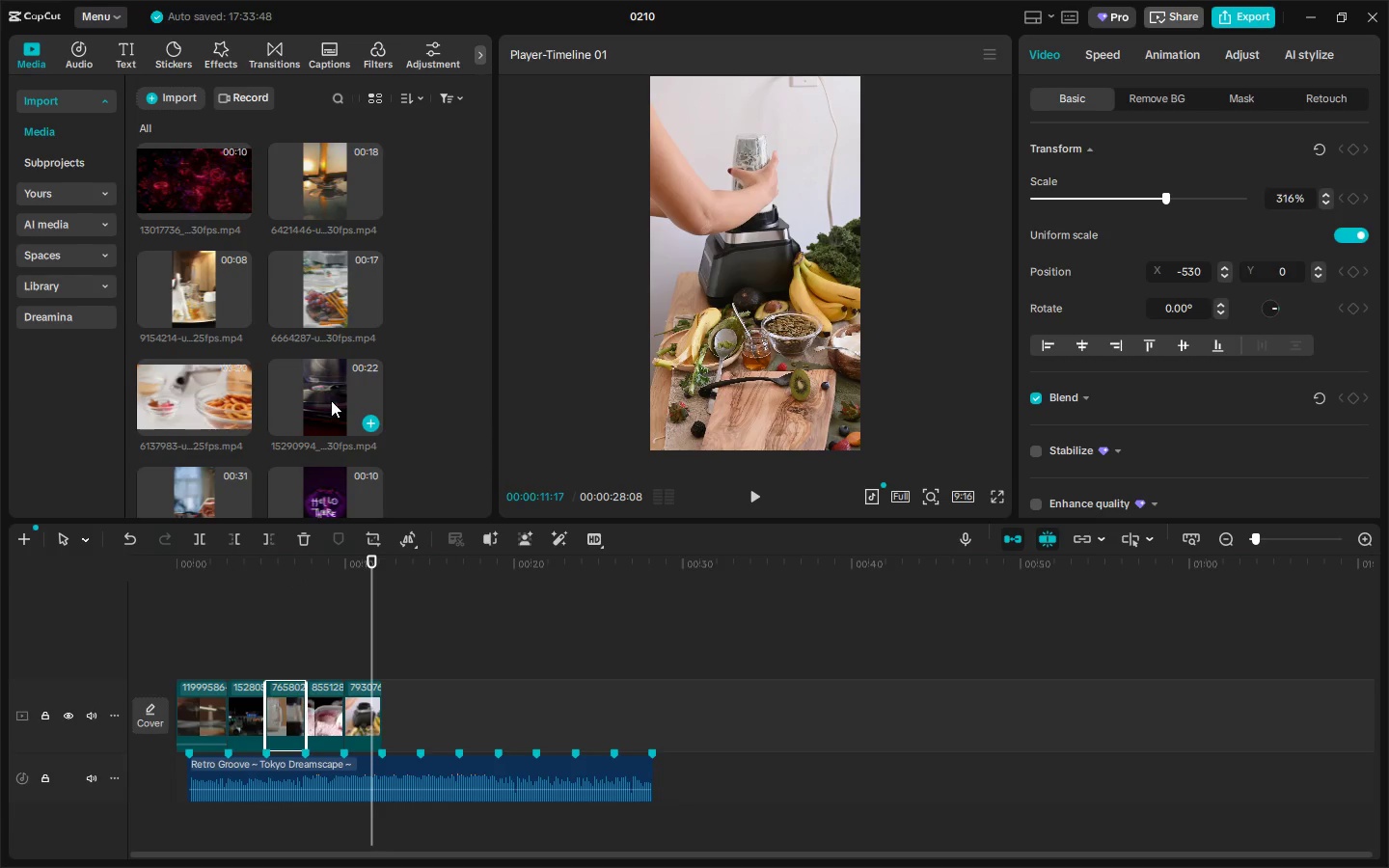 
left_click_drag(start_coordinate=[309, 181], to_coordinate=[385, 719])
 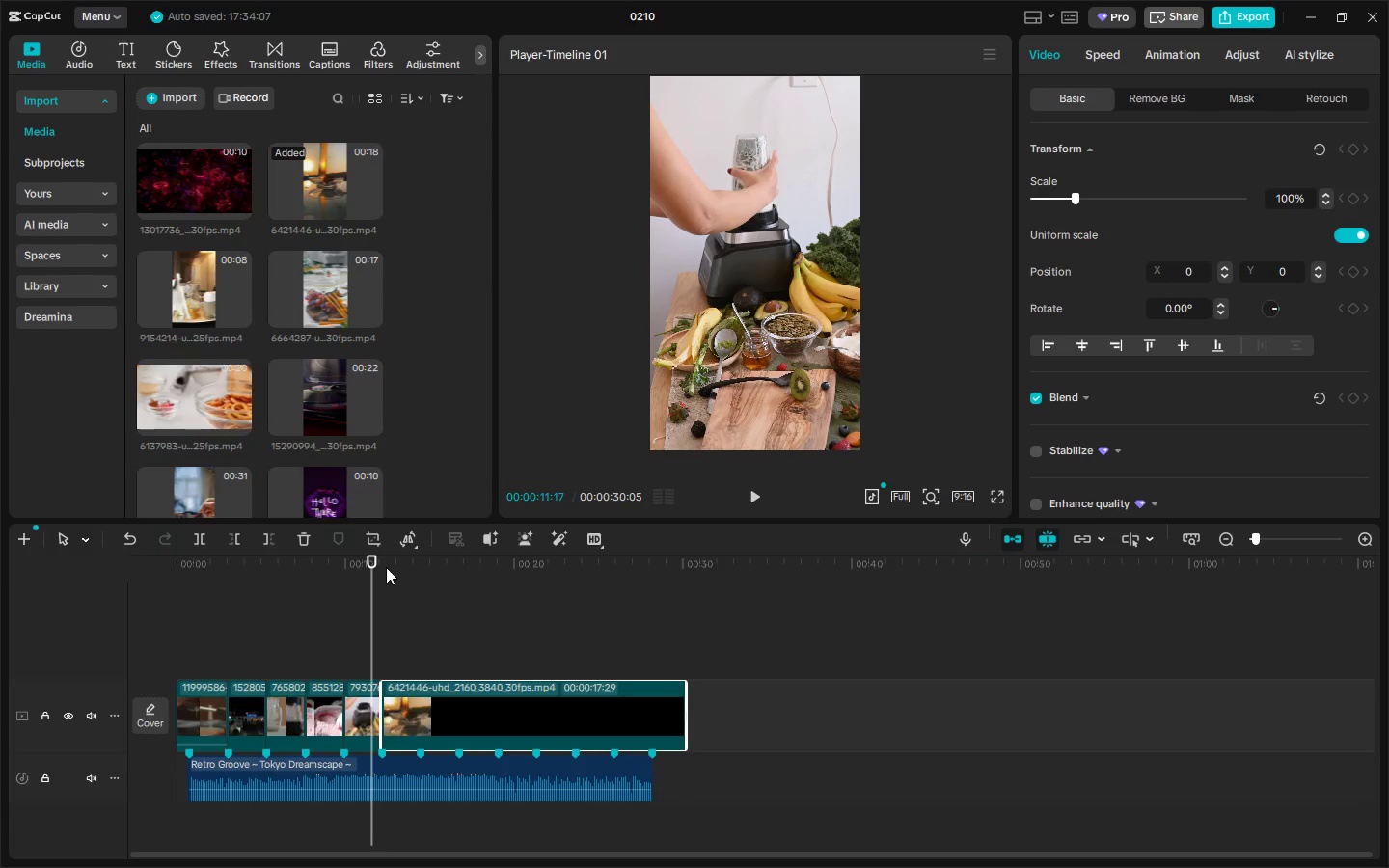 
left_click_drag(start_coordinate=[386, 567], to_coordinate=[422, 577])
 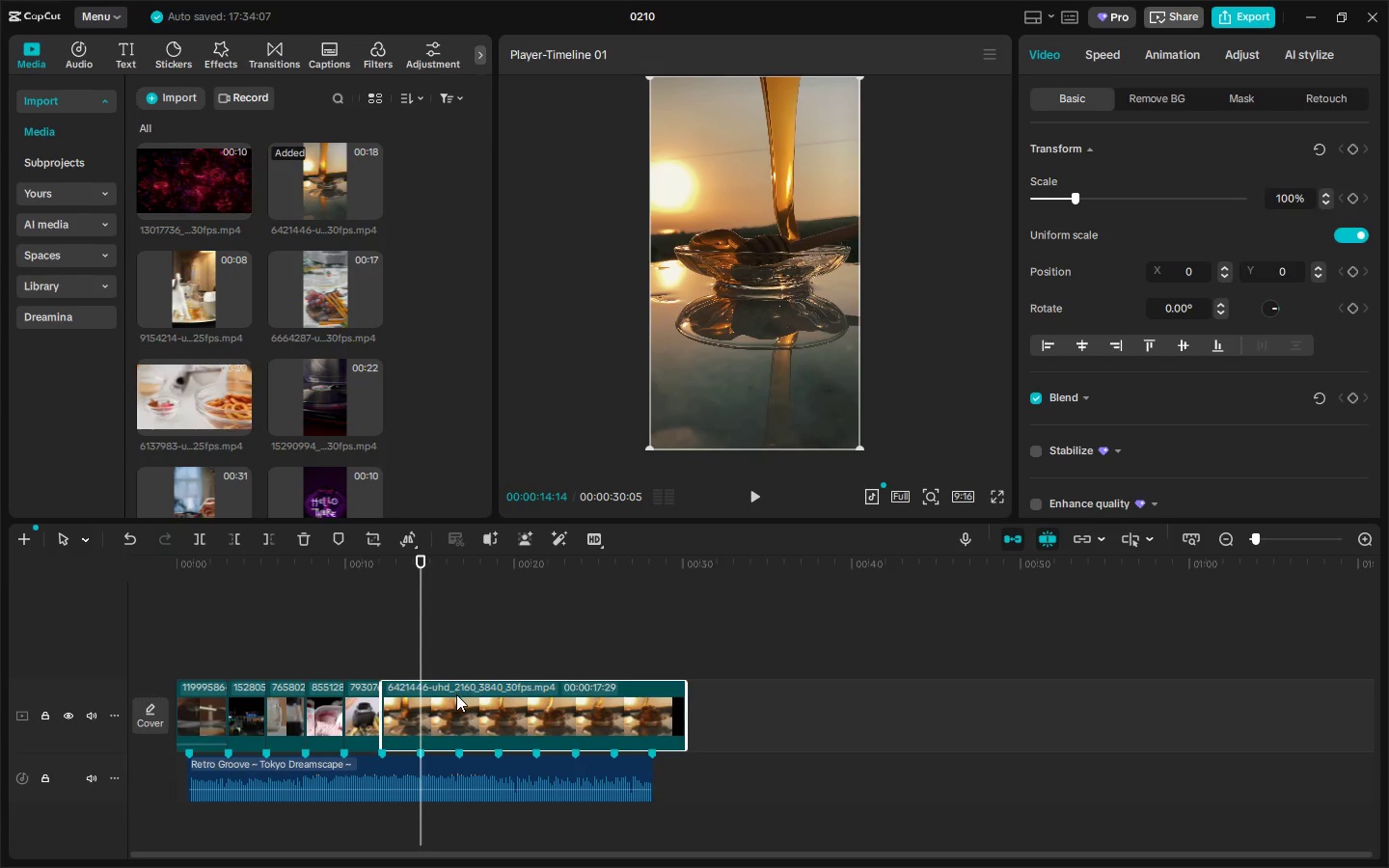 
left_click([456, 694])
 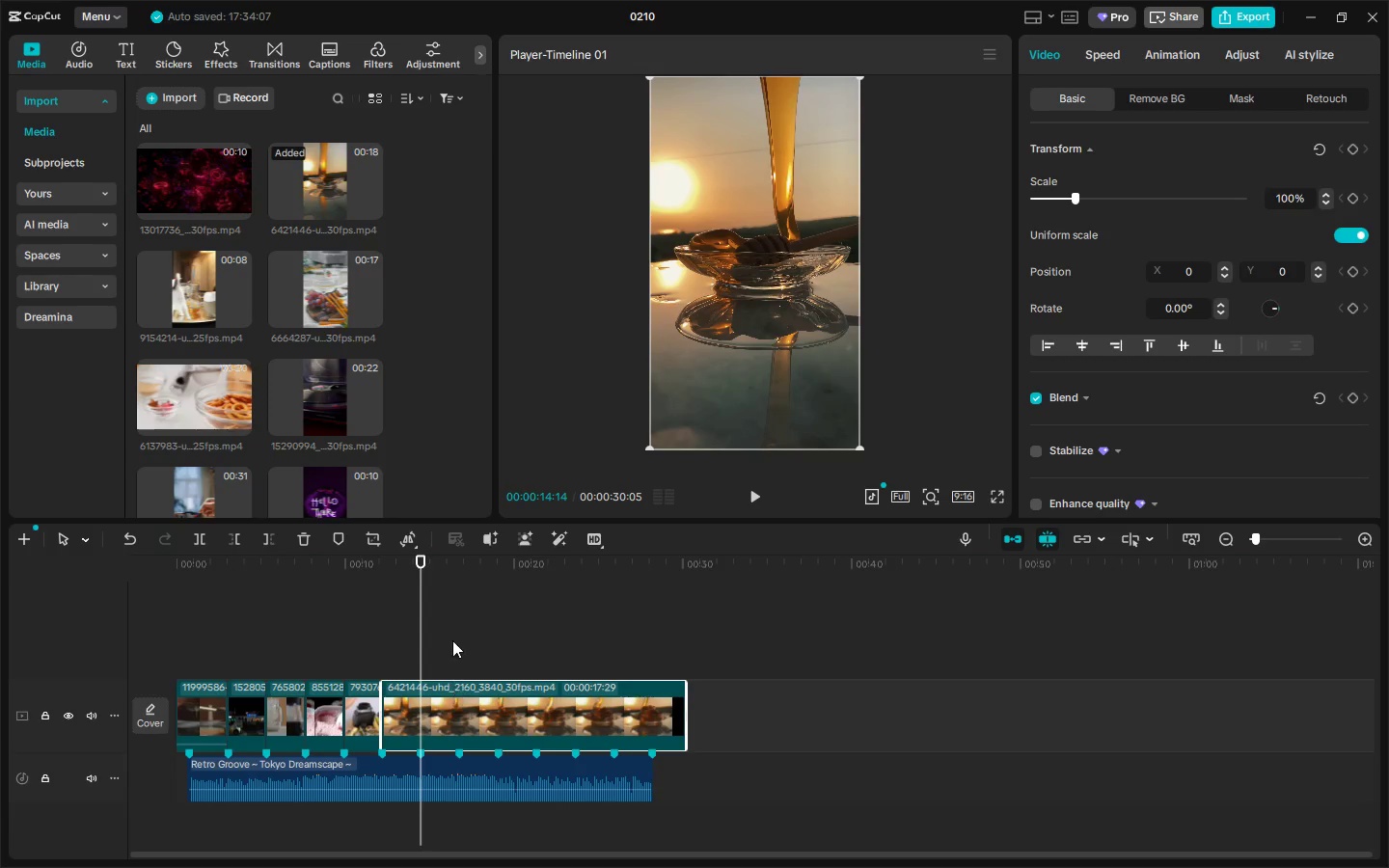 
key(Delete)
 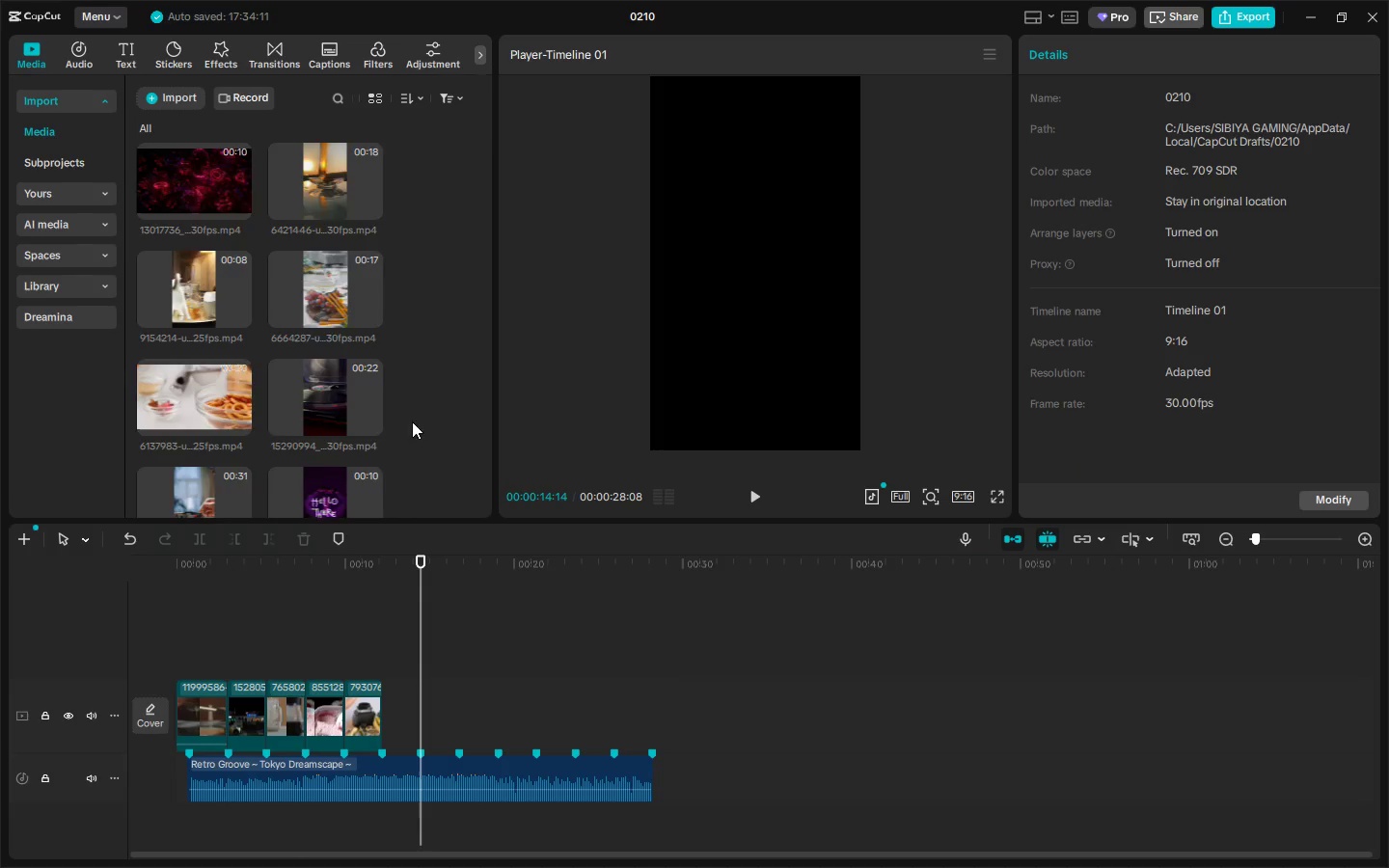 
scroll: coordinate [421, 437], scroll_direction: down, amount: 6.0
 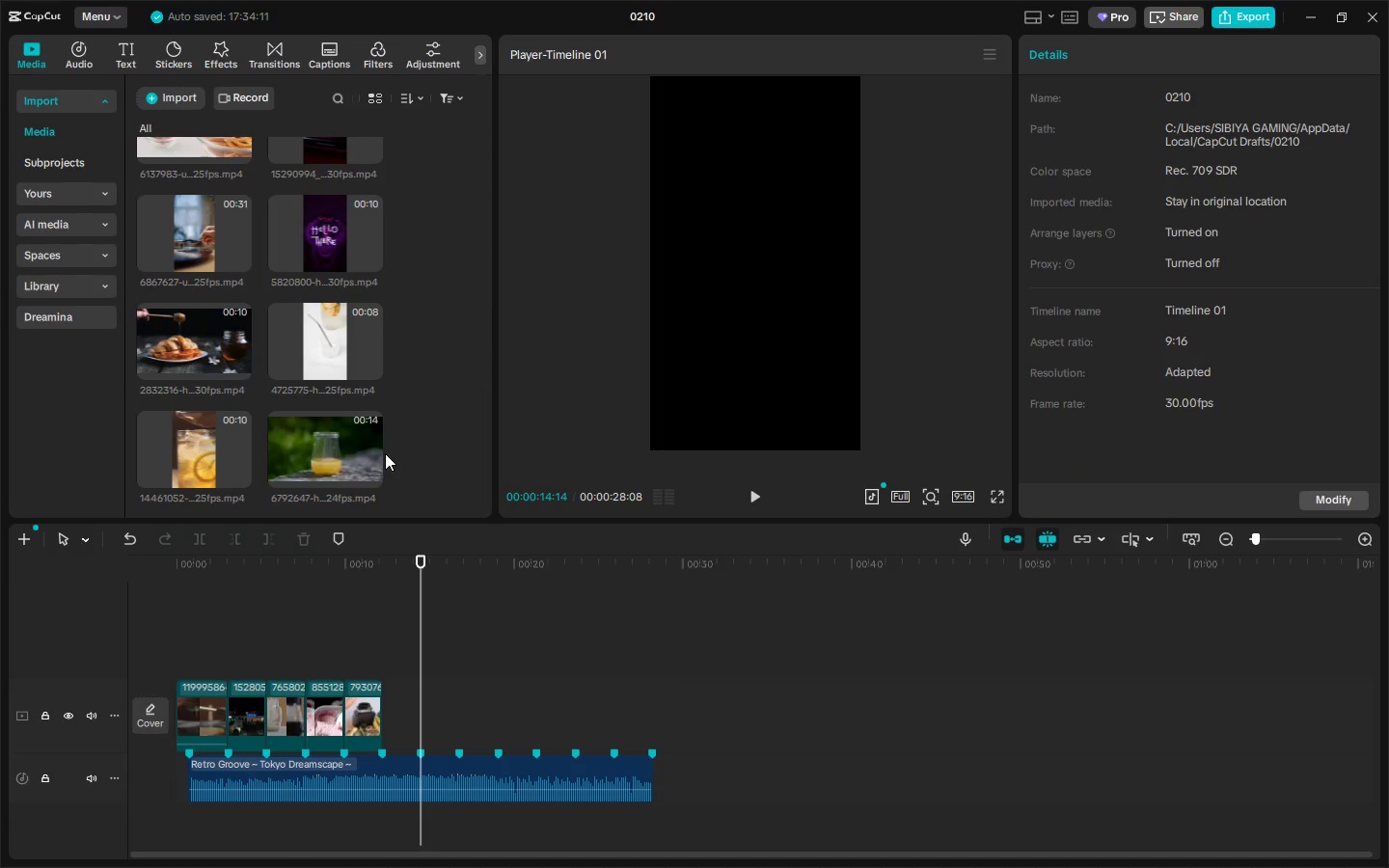 
scroll: coordinate [221, 339], scroll_direction: up, amount: 5.0
 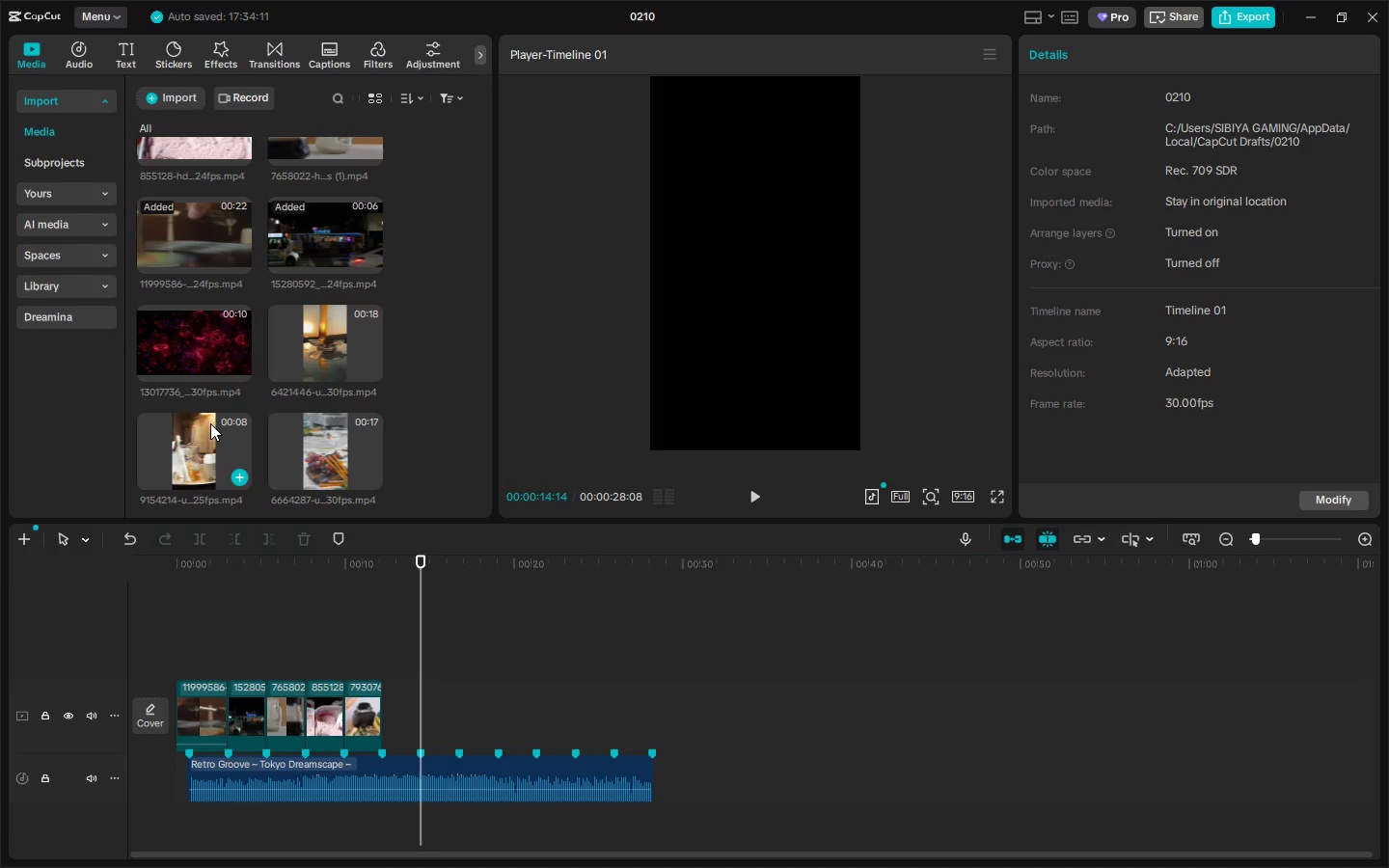 
left_click_drag(start_coordinate=[184, 435], to_coordinate=[405, 708])
 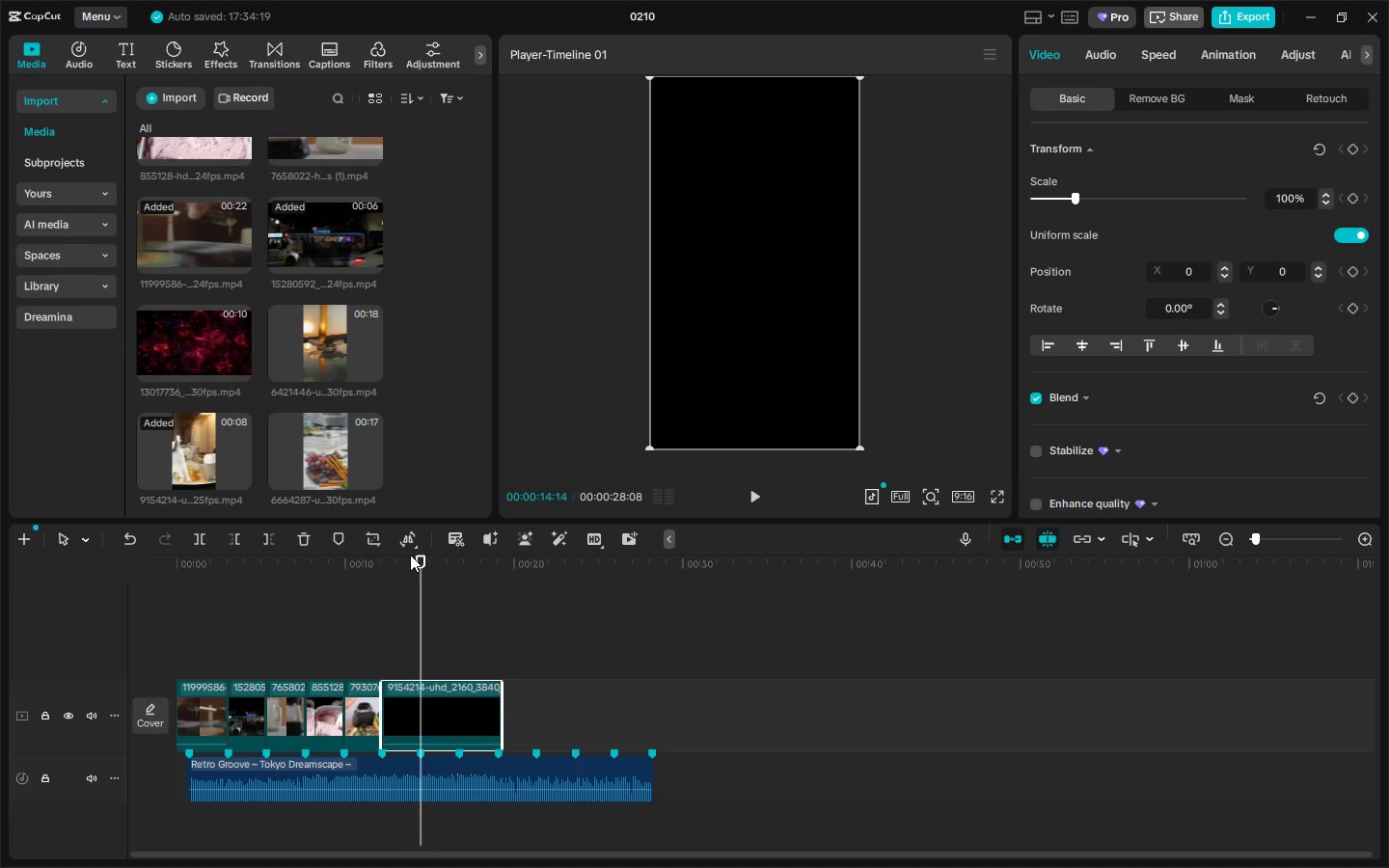 
left_click_drag(start_coordinate=[410, 555], to_coordinate=[422, 569])
 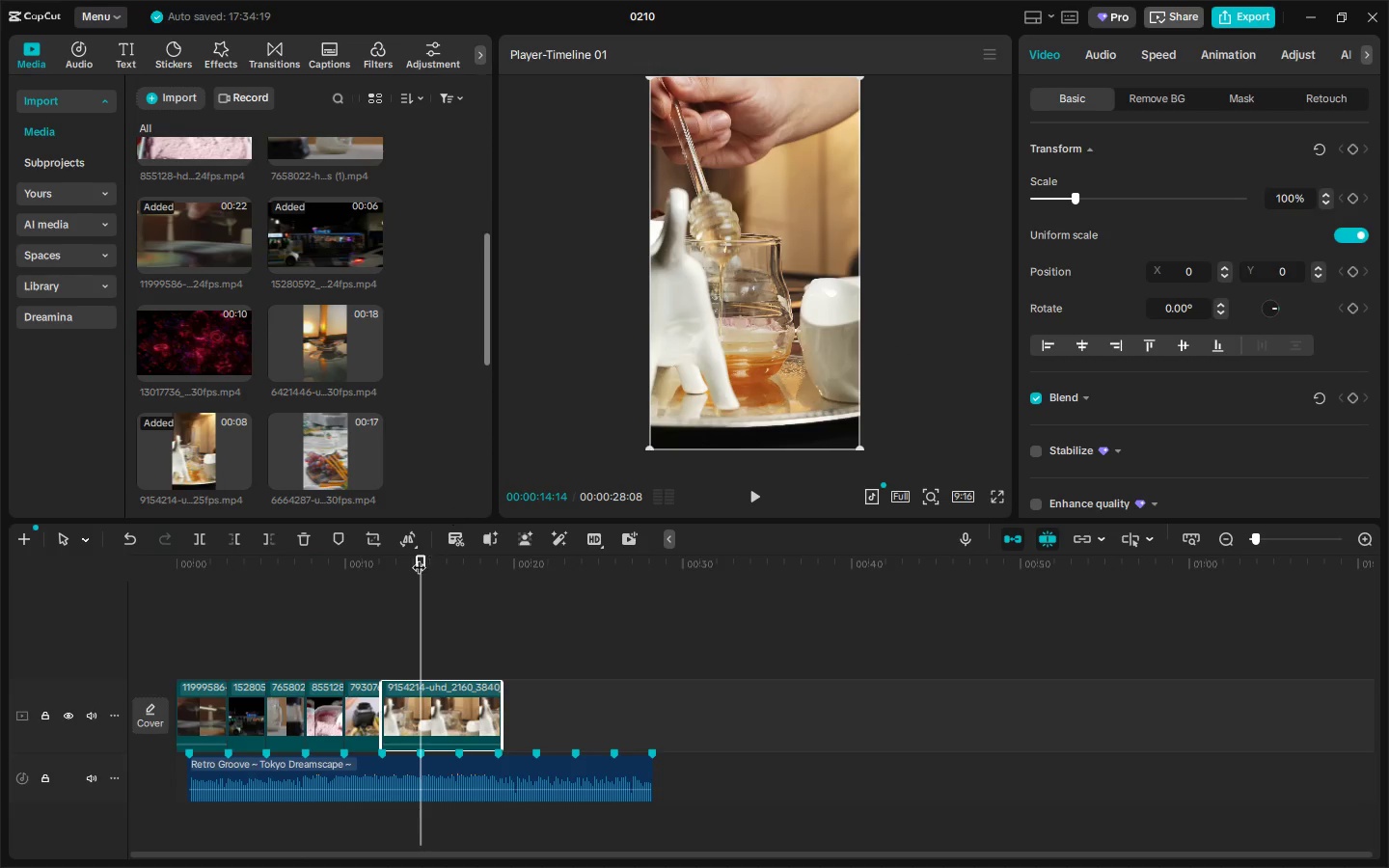 
left_click_drag(start_coordinate=[407, 574], to_coordinate=[423, 576])
 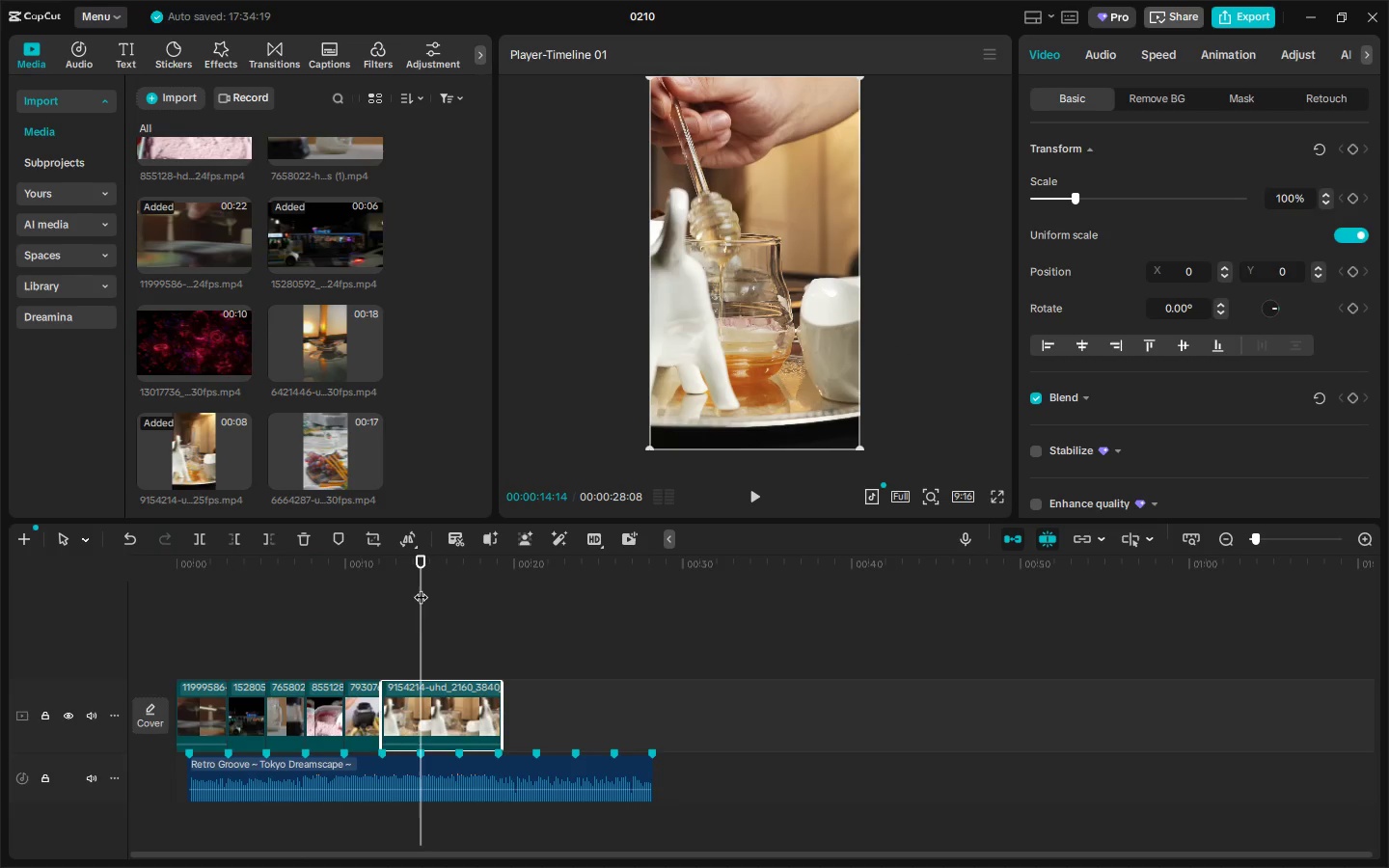 
key(Control+ControlLeft)
 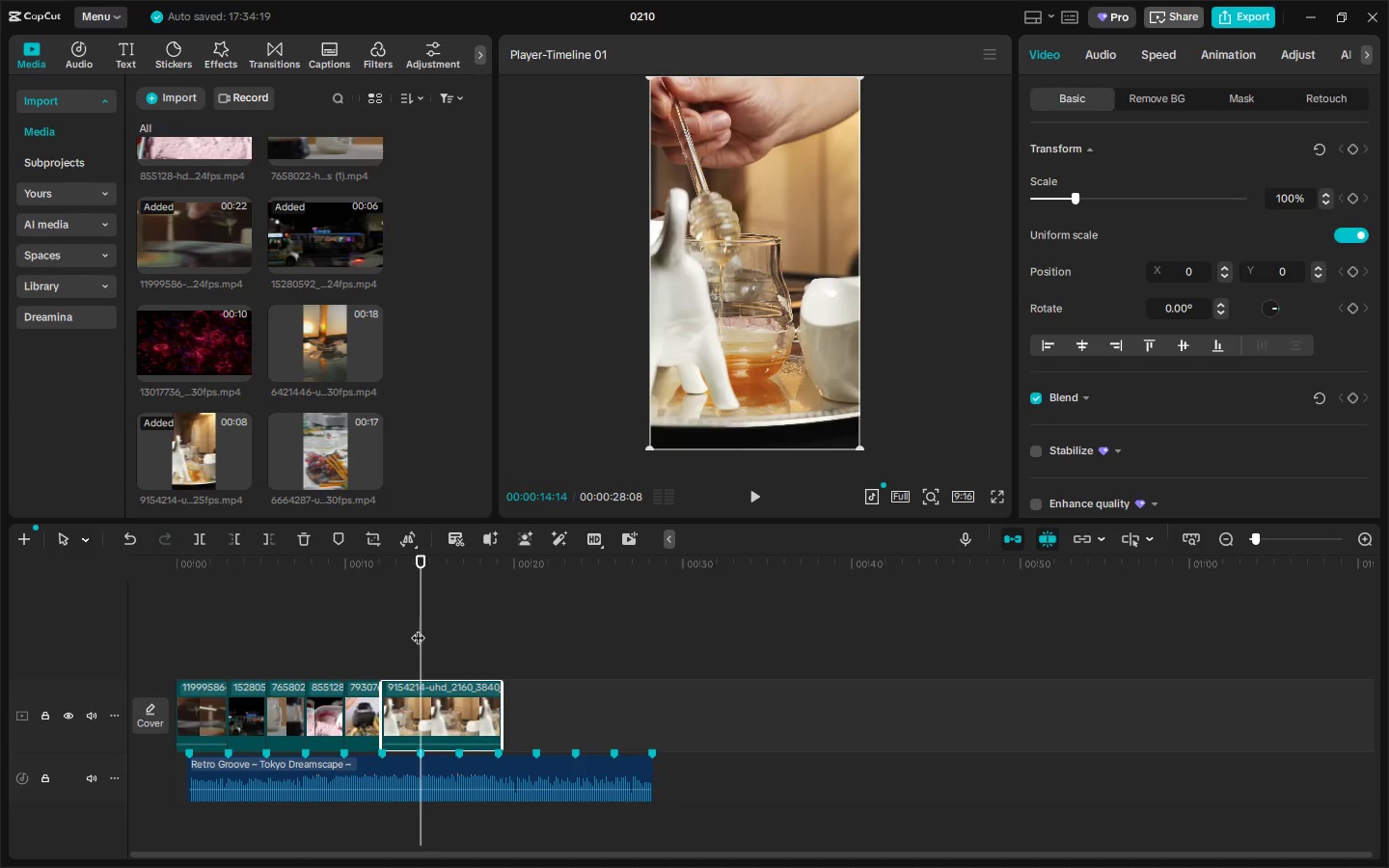 
key(Control+B)
 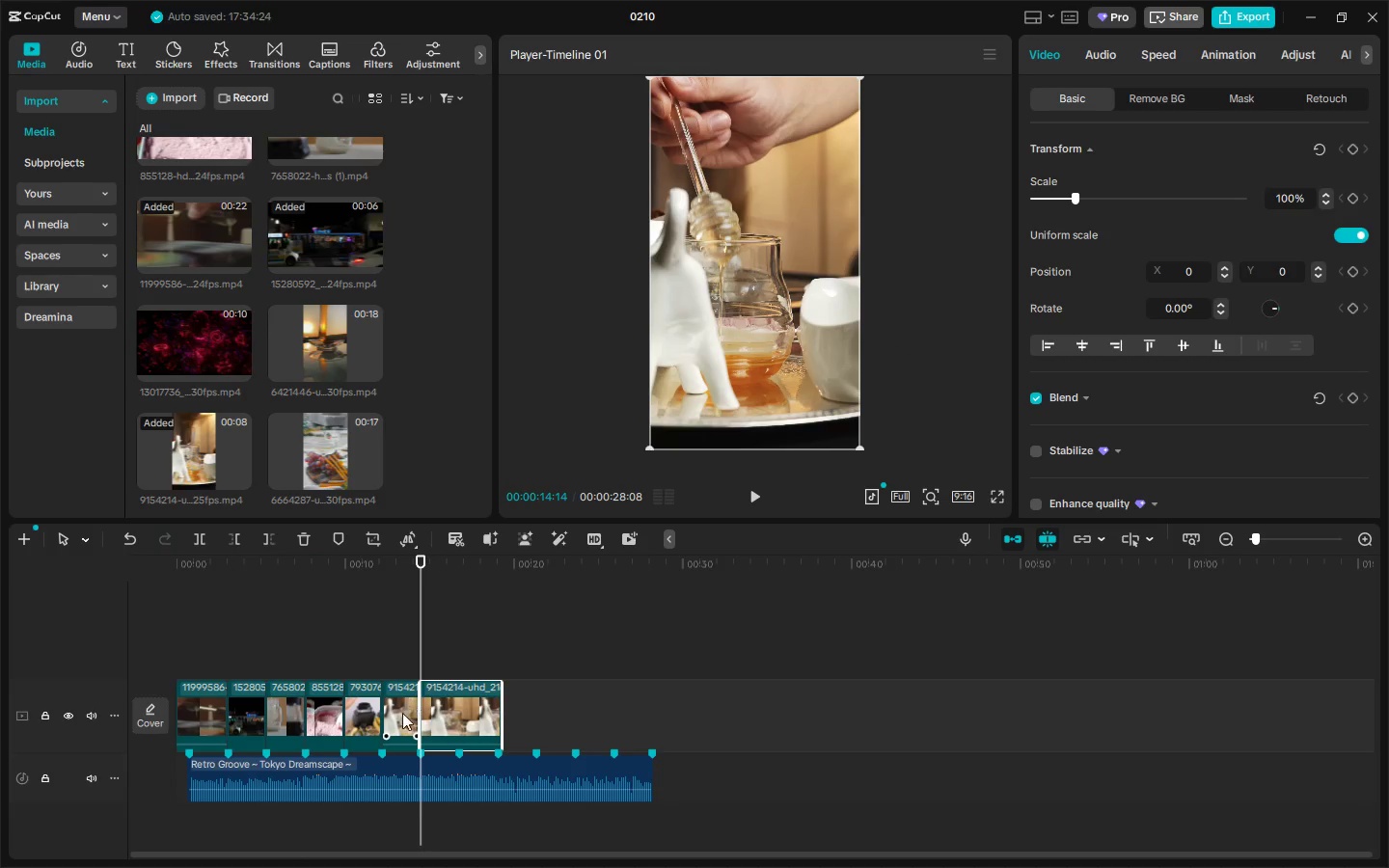 
left_click([401, 716])
 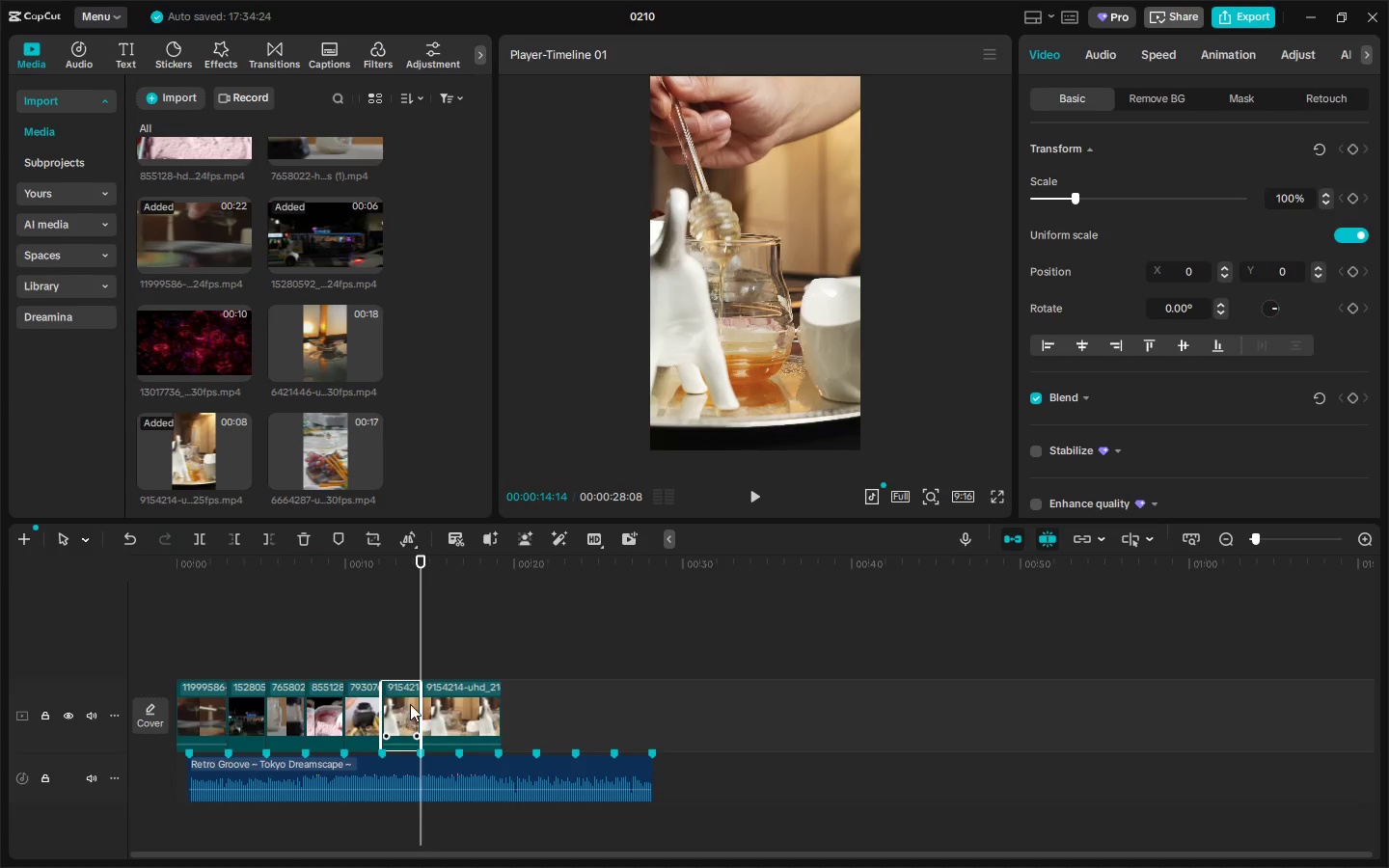 
key(Delete)
 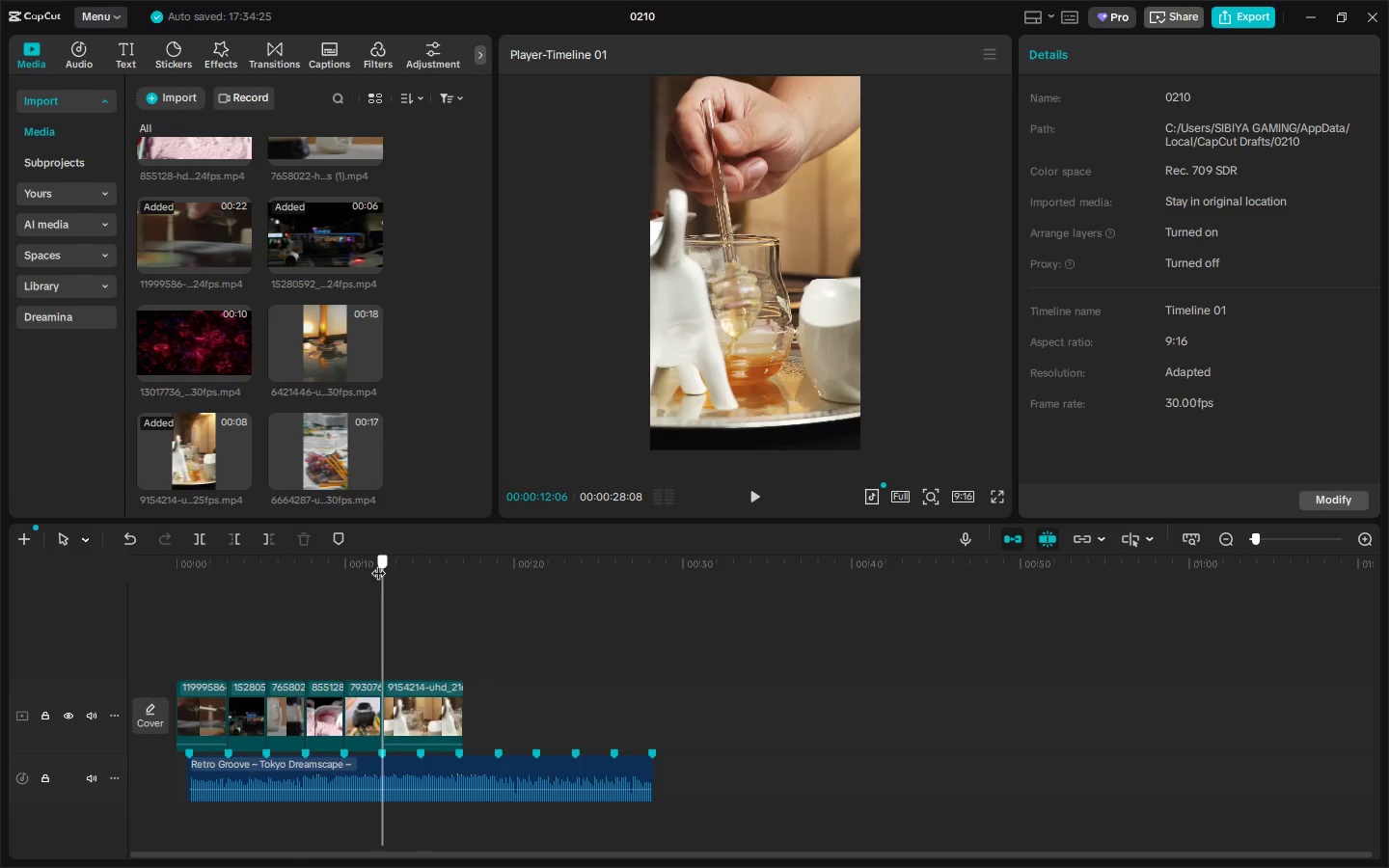 
key(Space)
 